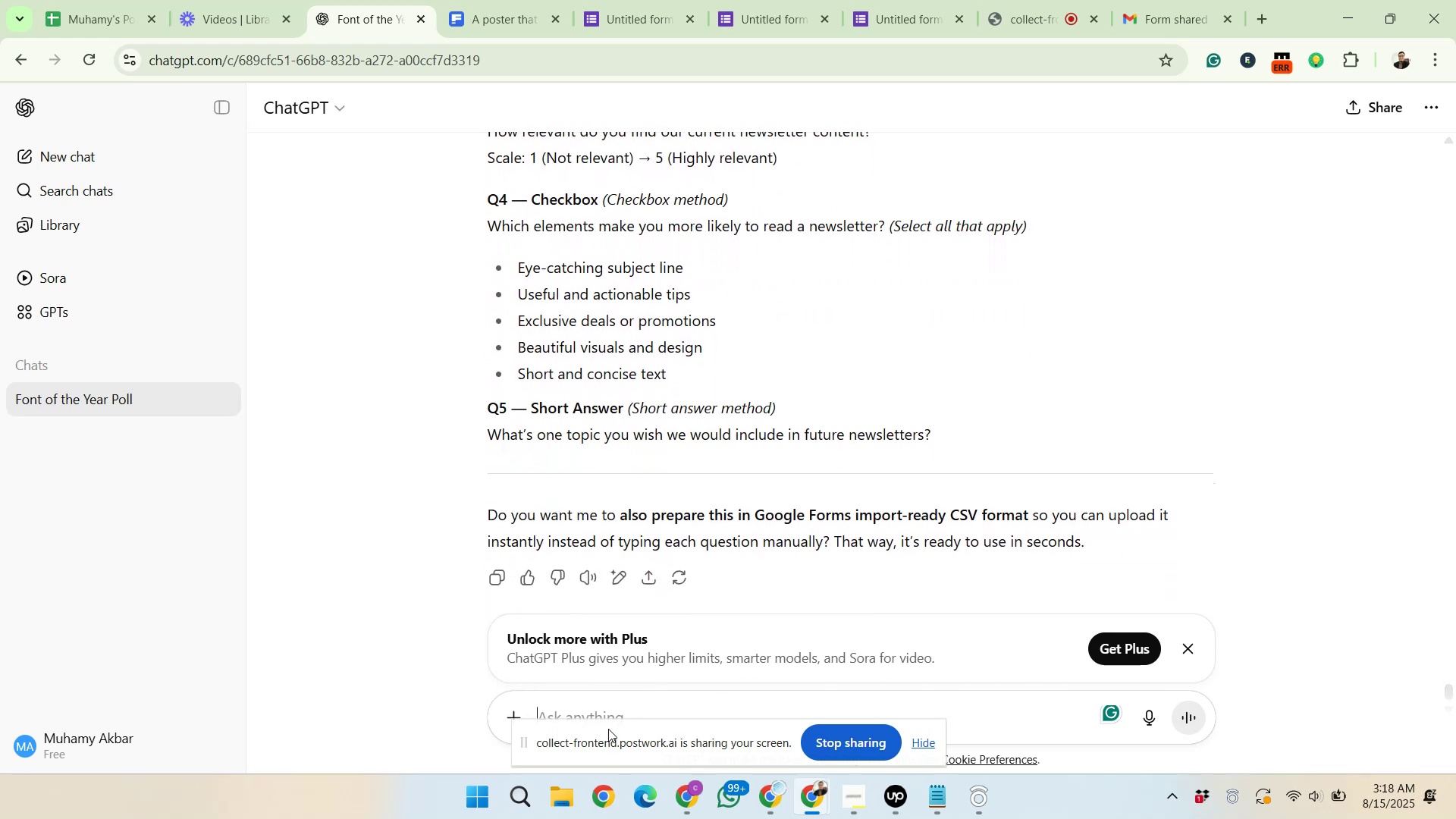 
left_click([608, 708])
 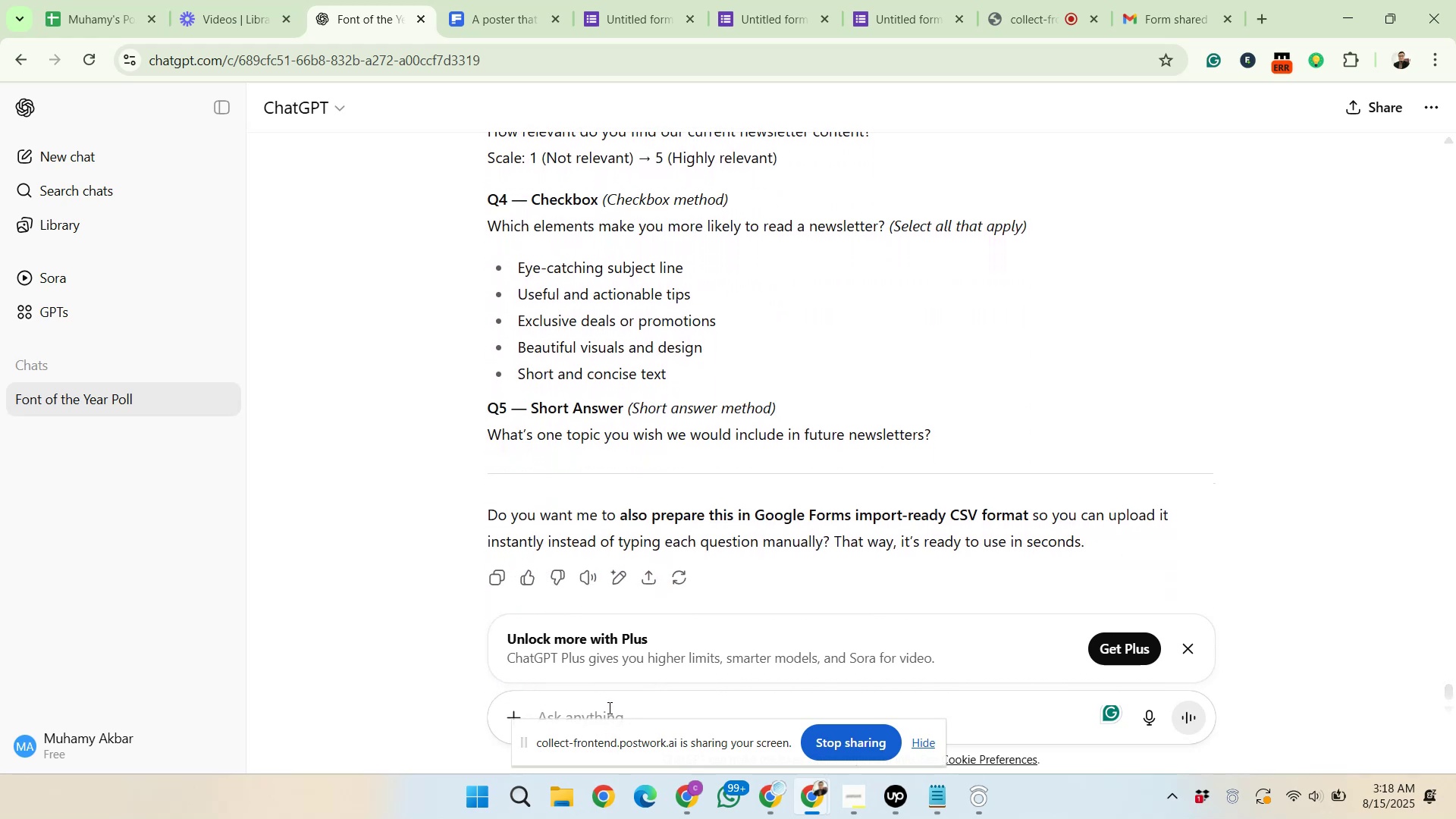 
type(give method more random)
 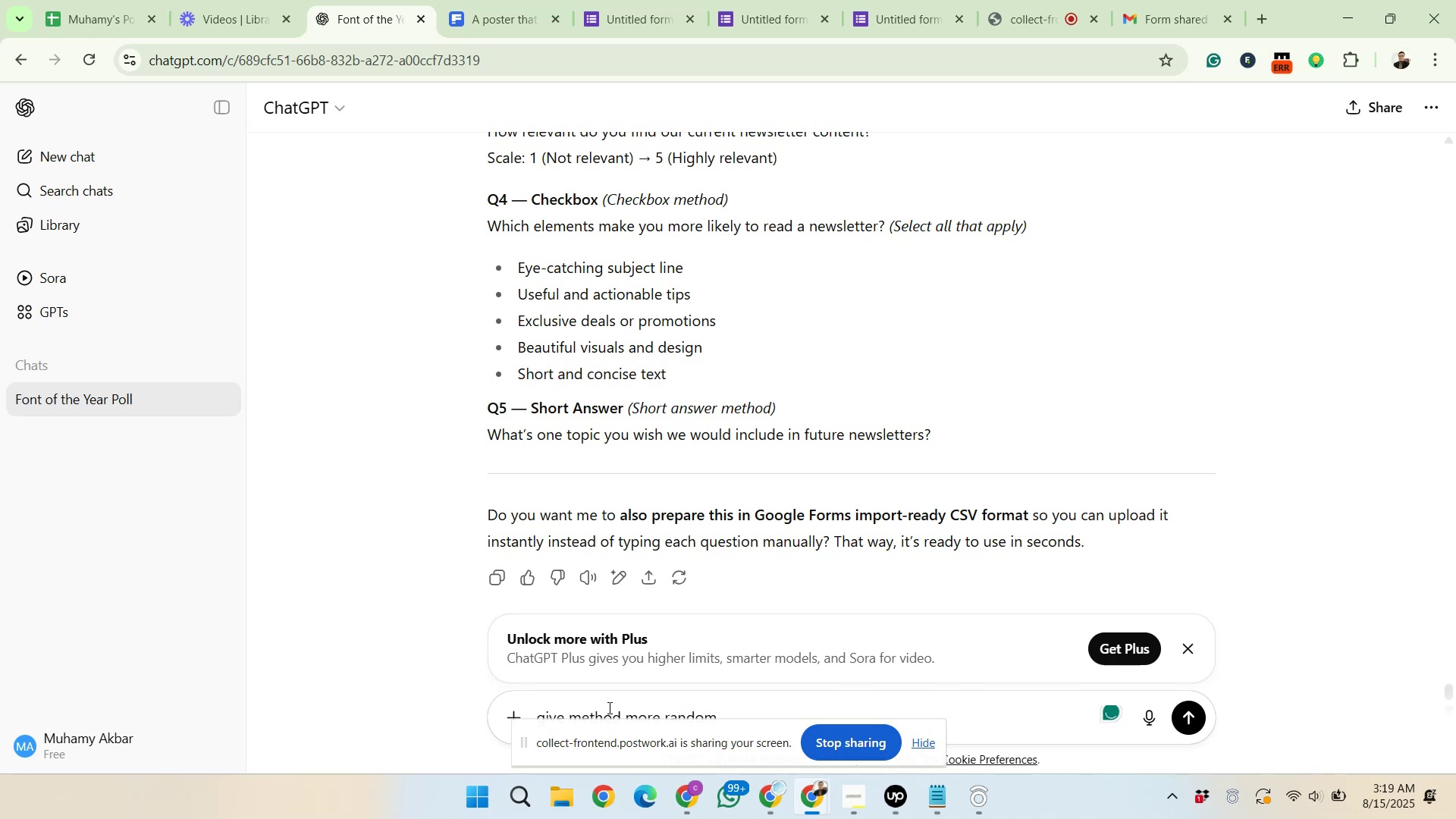 
key(Enter)
 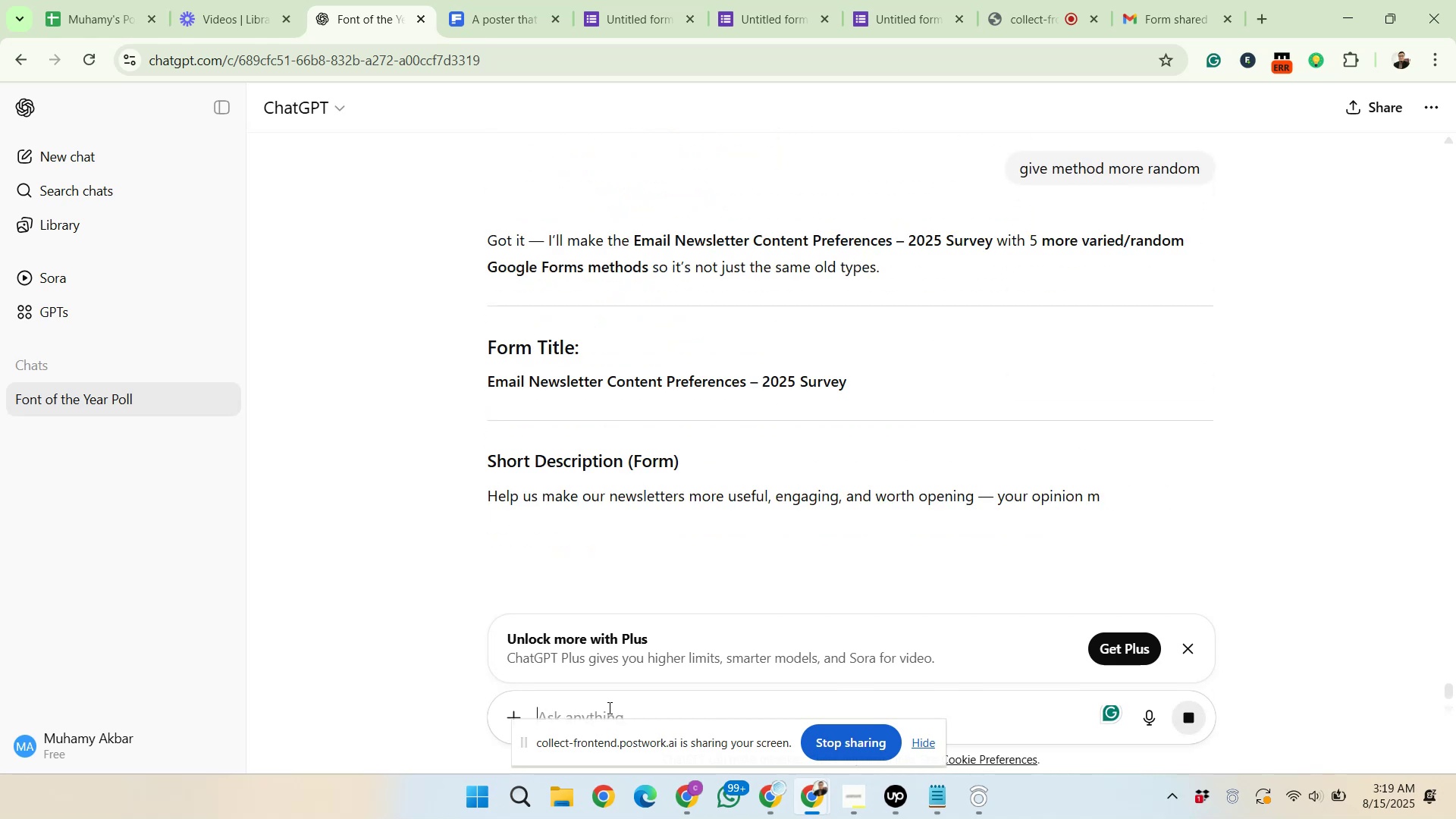 
scroll: coordinate [652, 500], scroll_direction: down, amount: 9.0
 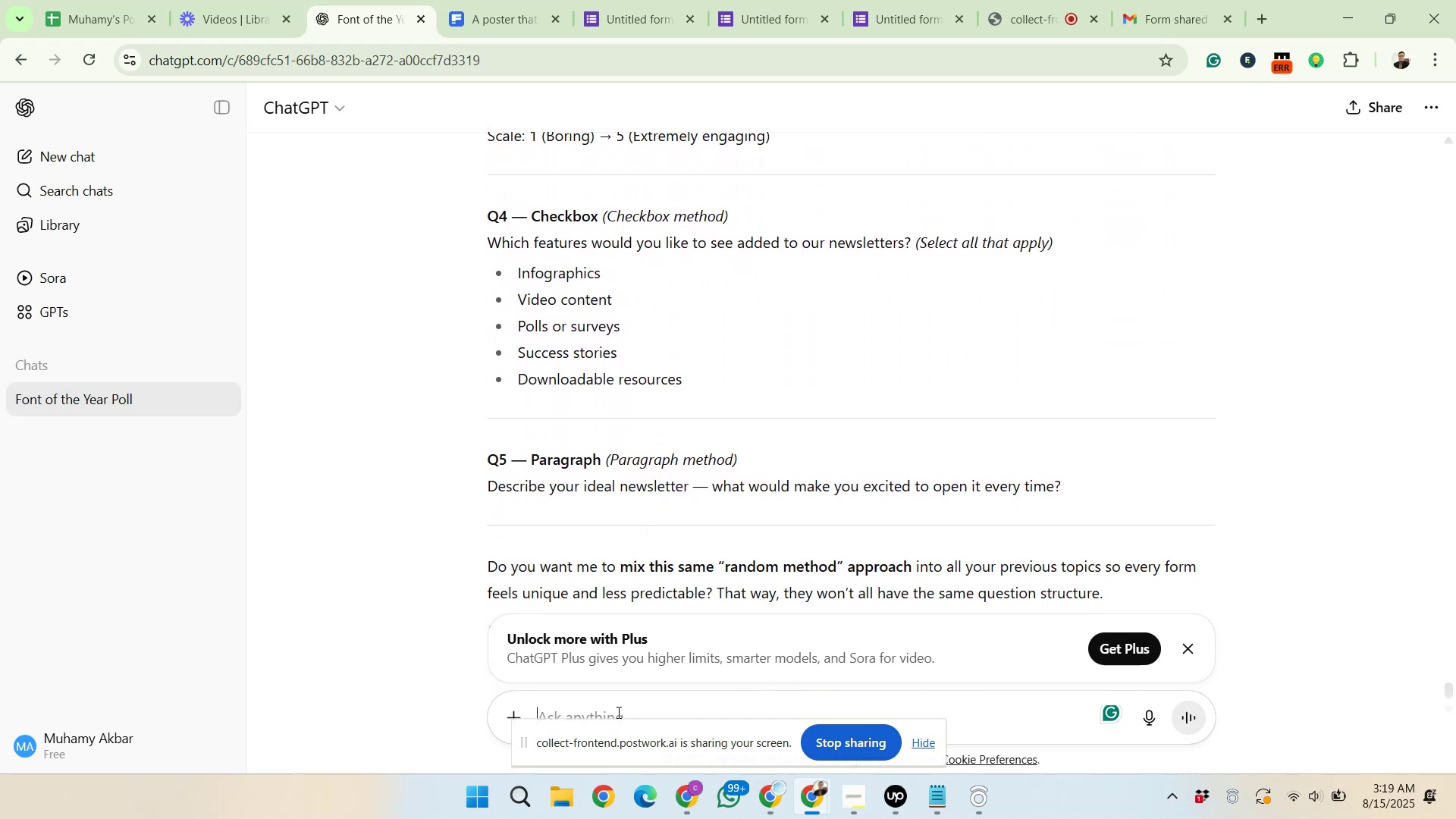 
scroll: coordinate [620, 511], scroll_direction: up, amount: 11.0
 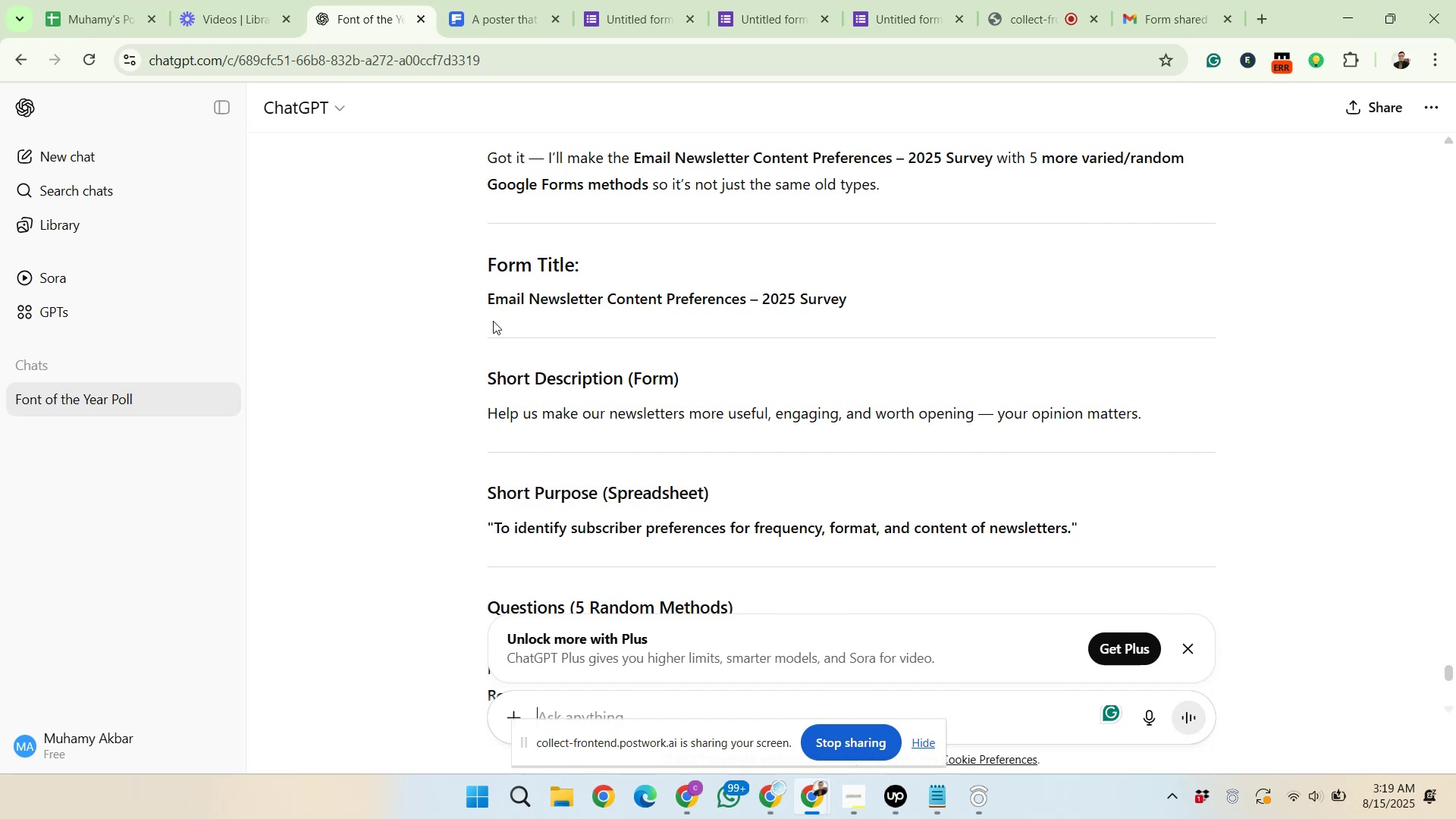 
left_click_drag(start_coordinate=[488, 304], to_coordinate=[752, 308])
 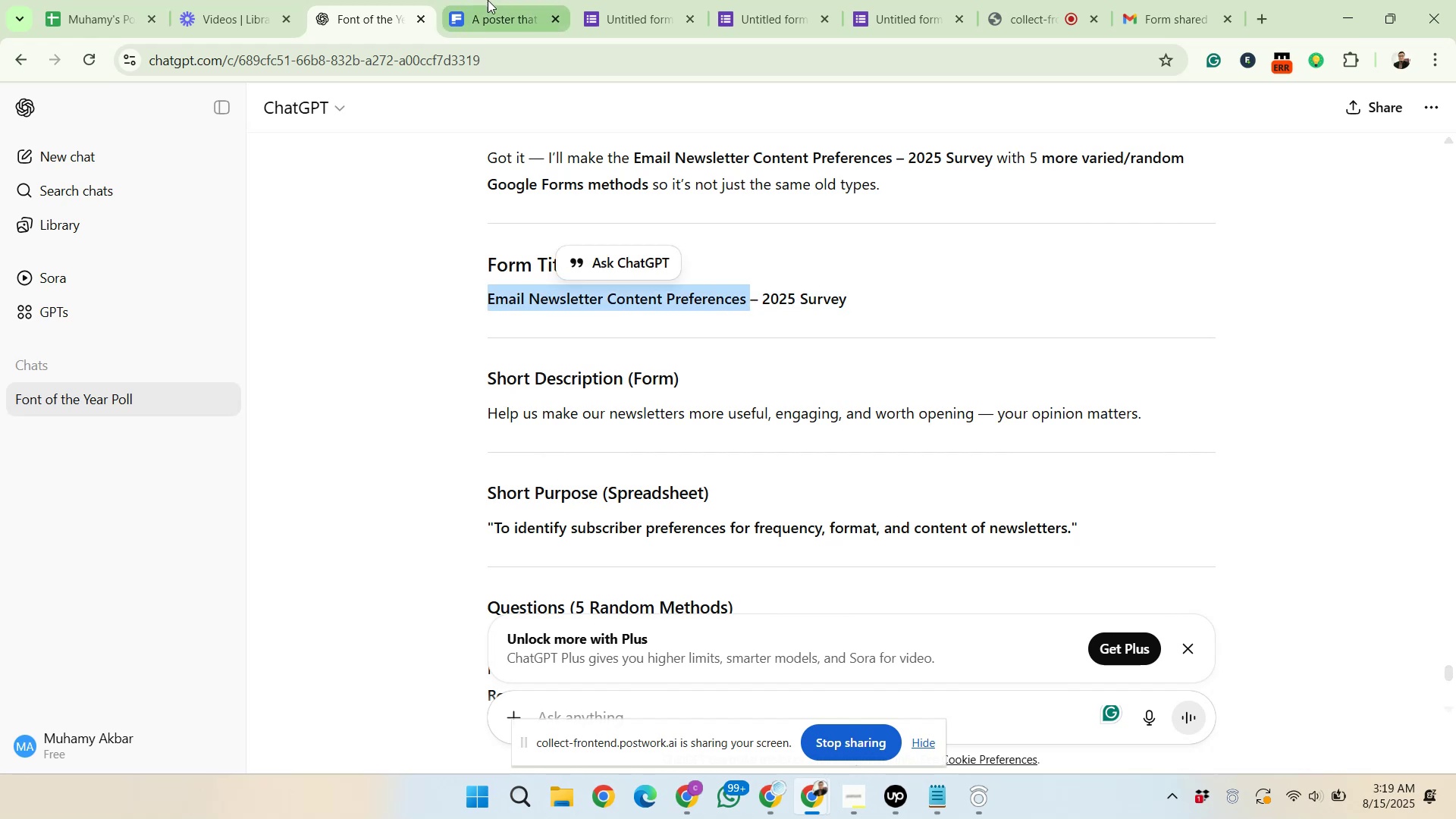 
left_click([488, 0])
 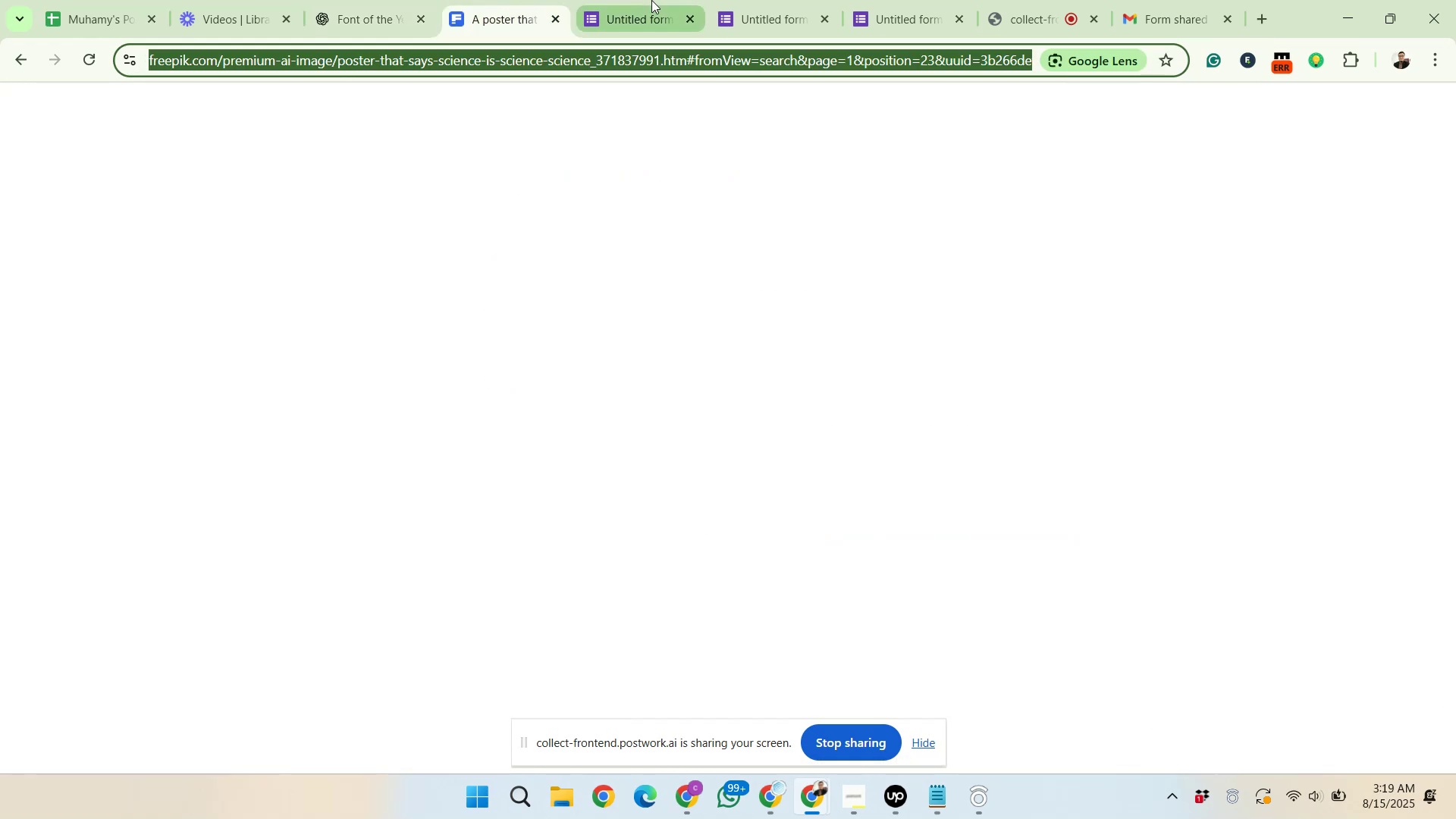 
left_click([650, 0])
 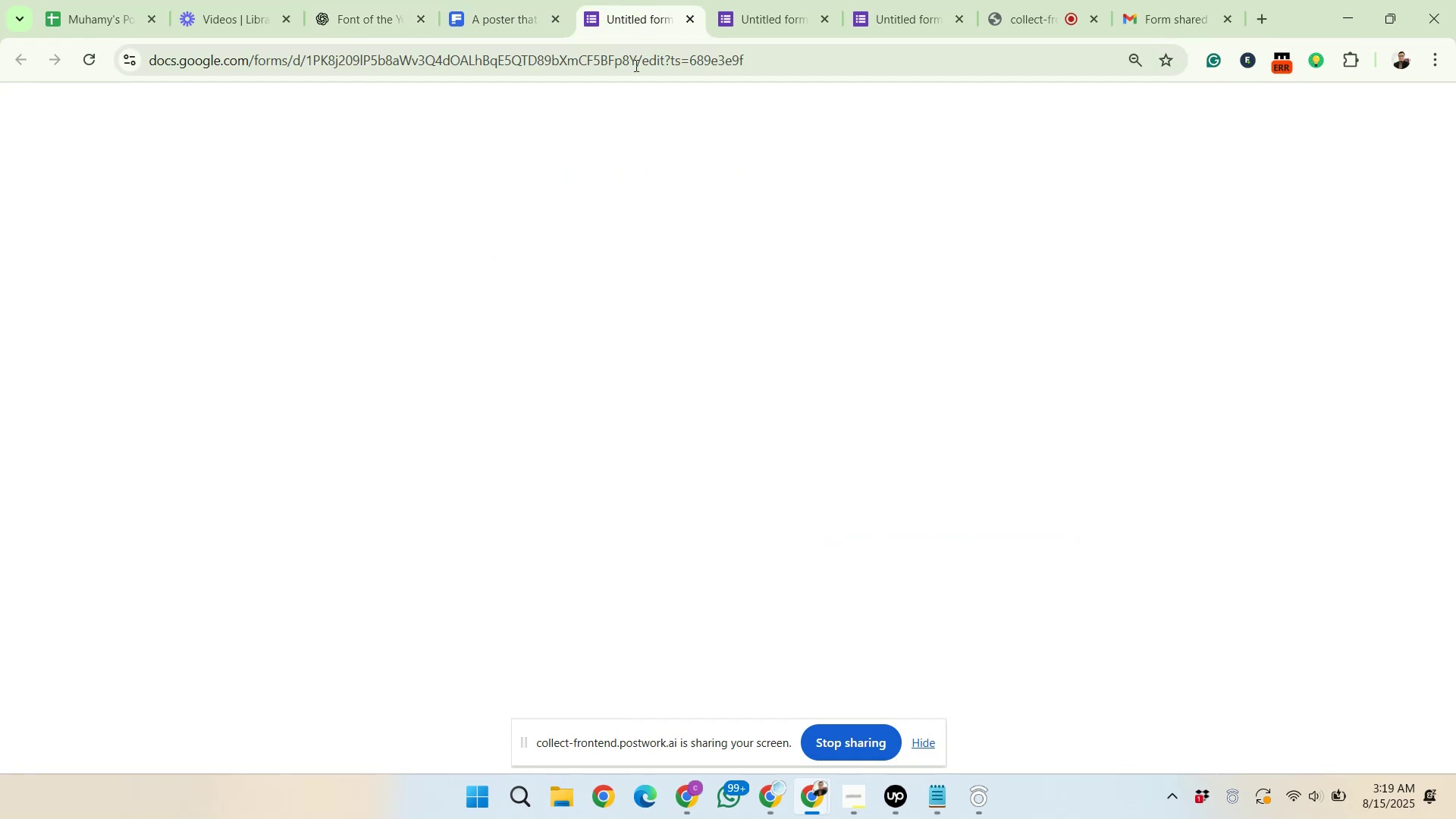 
left_click_drag(start_coordinate=[642, 19], to_coordinate=[508, 24])
 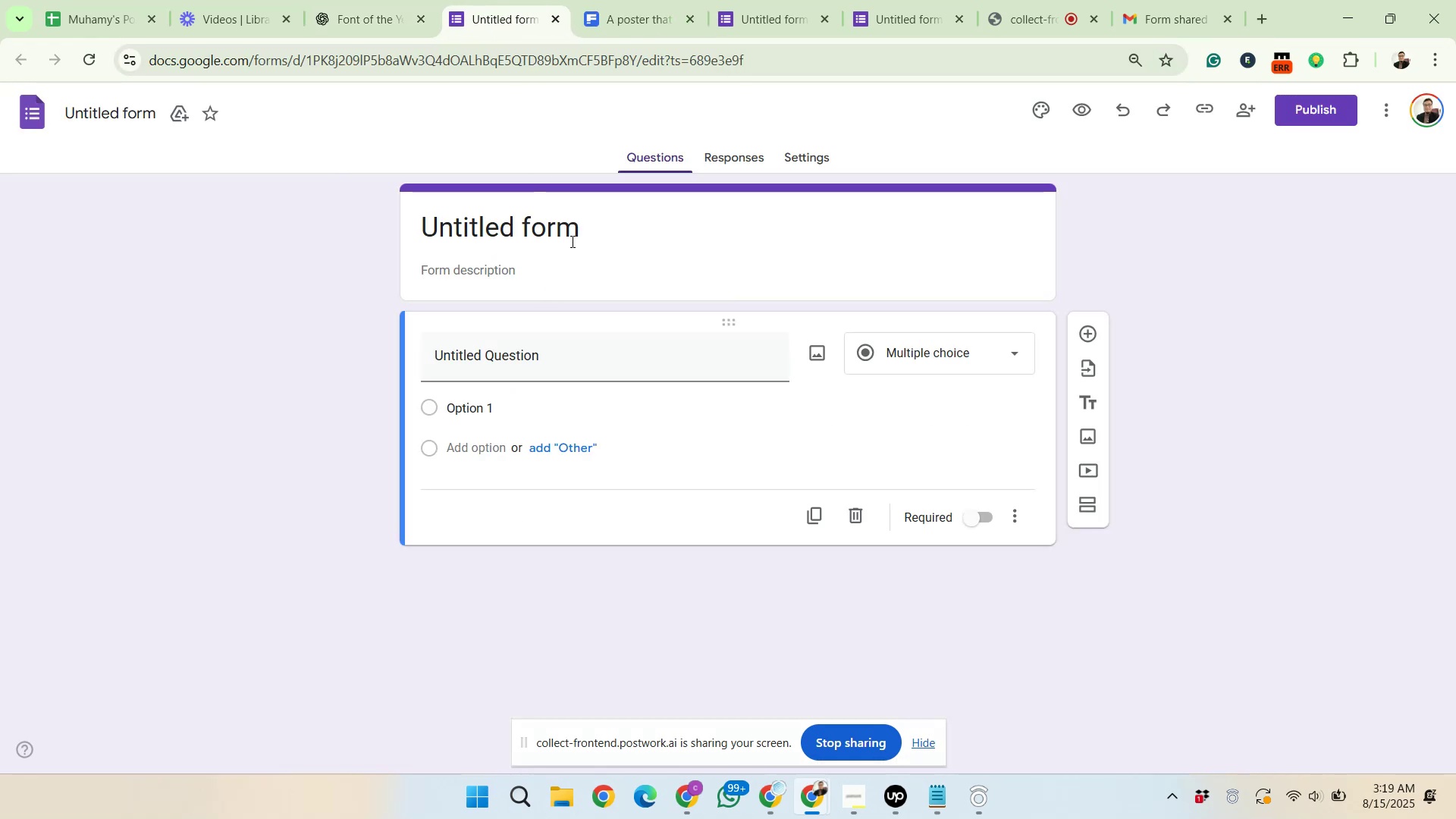 
left_click_drag(start_coordinate=[585, 236], to_coordinate=[413, 237])
 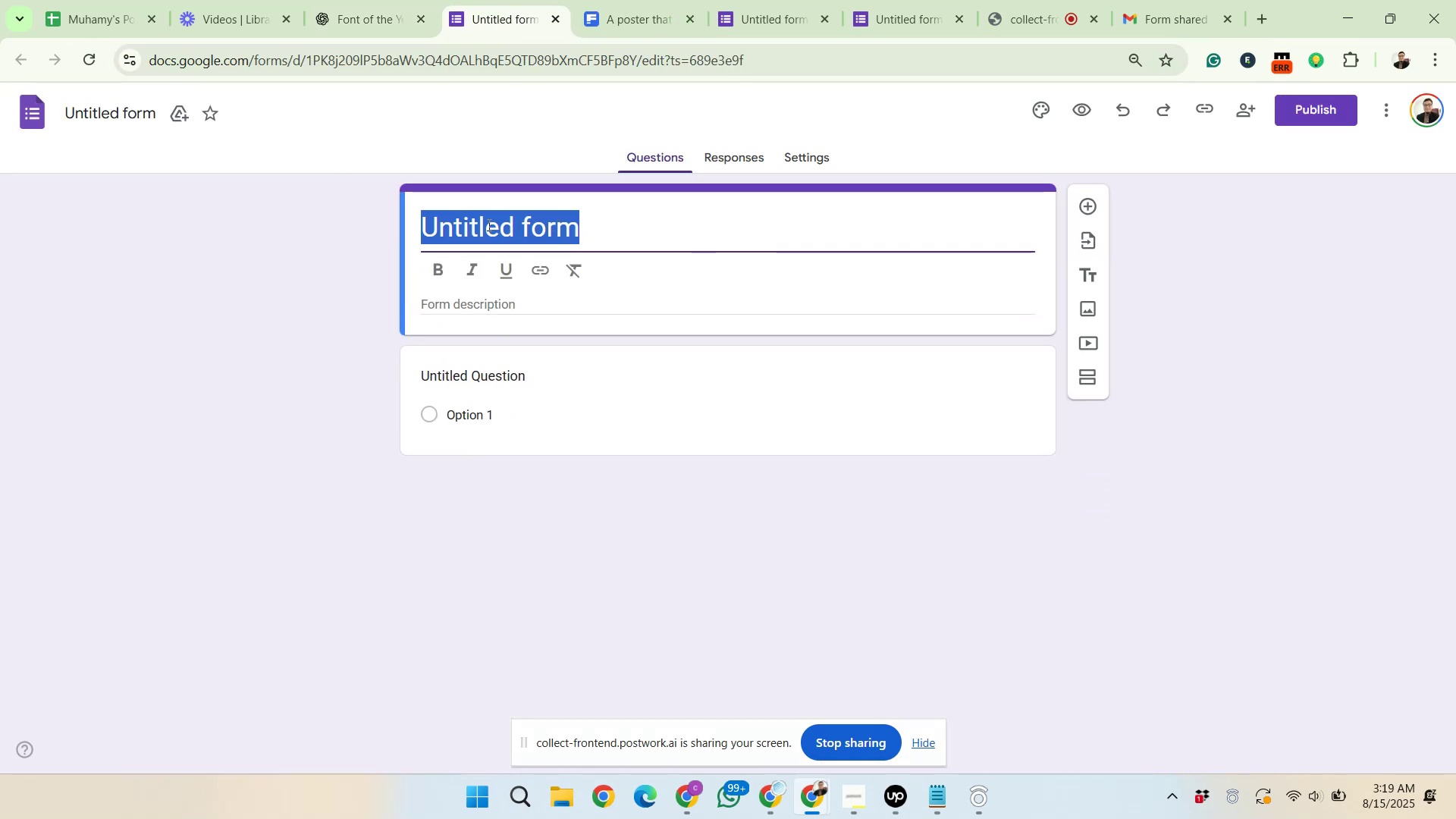 
right_click([493, 228])
 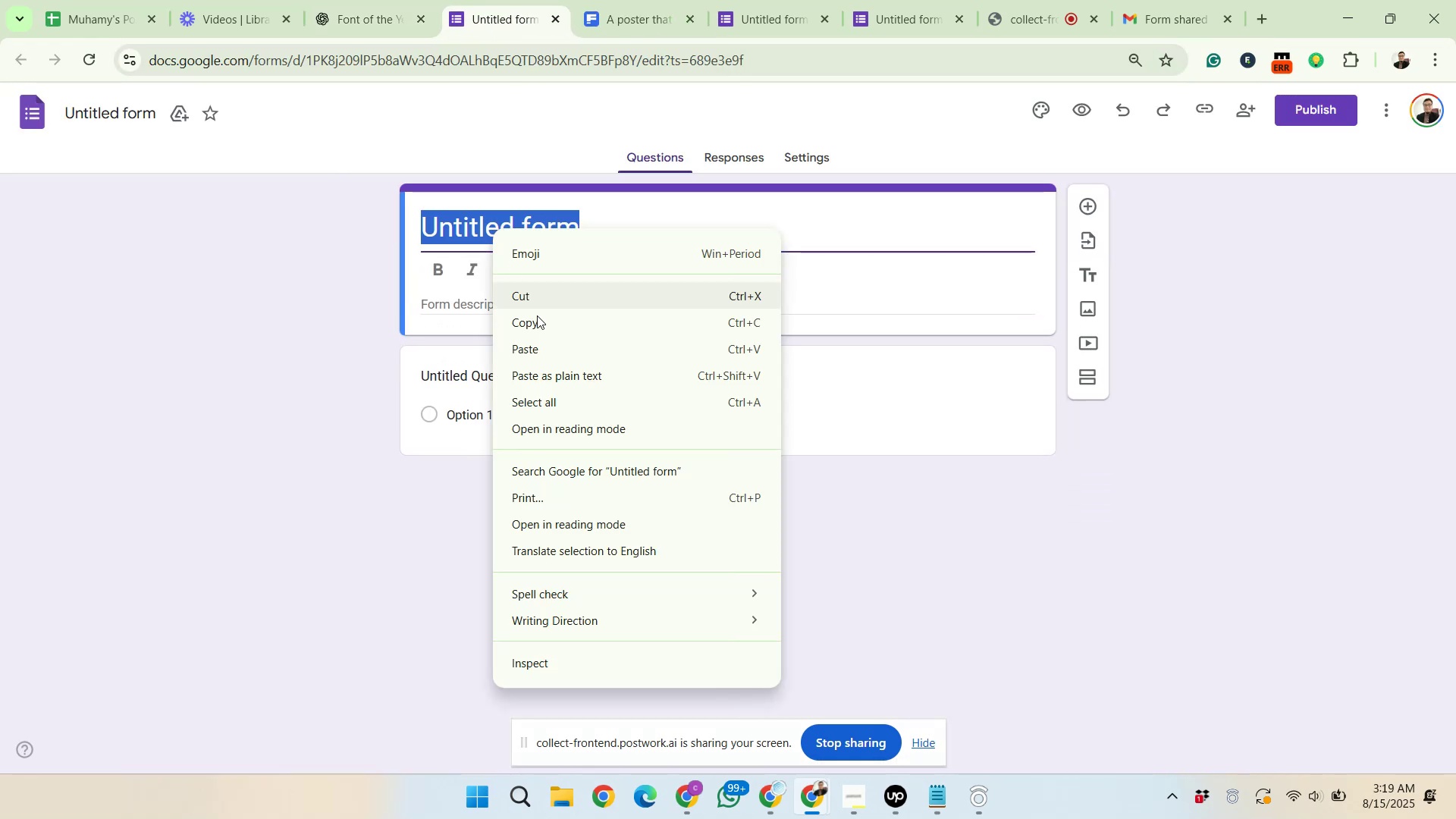 
left_click([547, 348])
 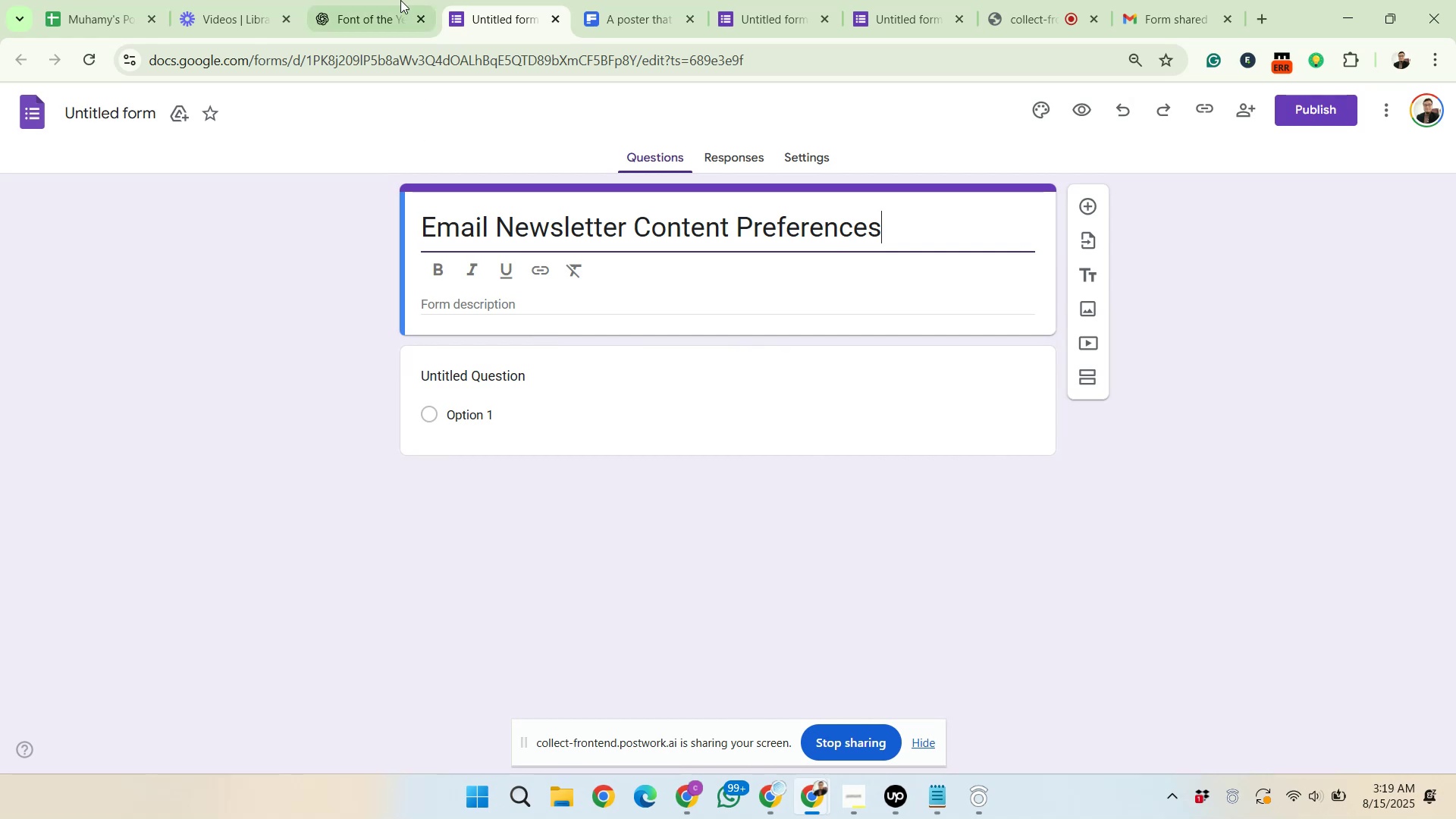 
left_click([400, 0])
 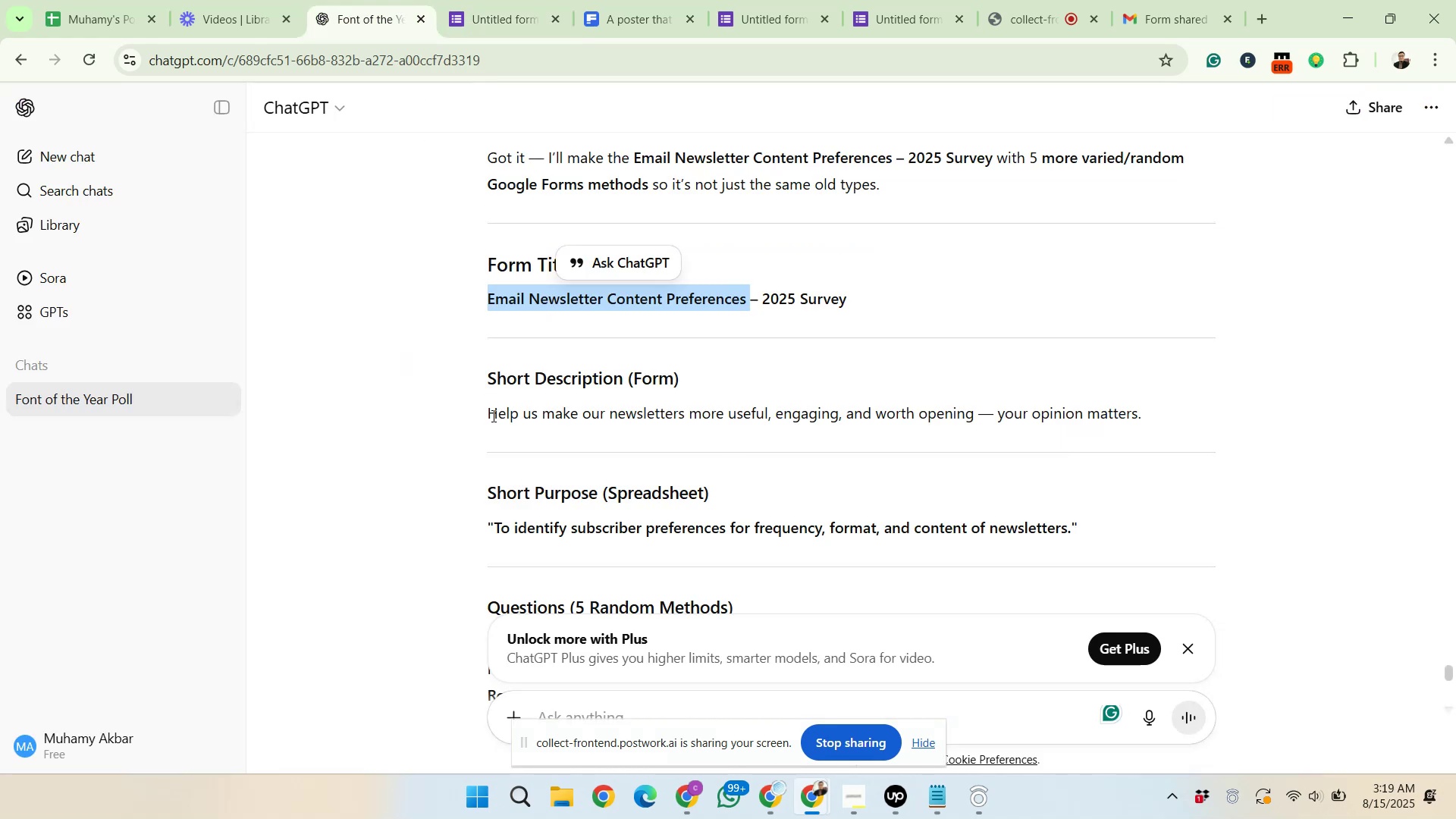 
left_click_drag(start_coordinate=[487, 416], to_coordinate=[1147, 424])
 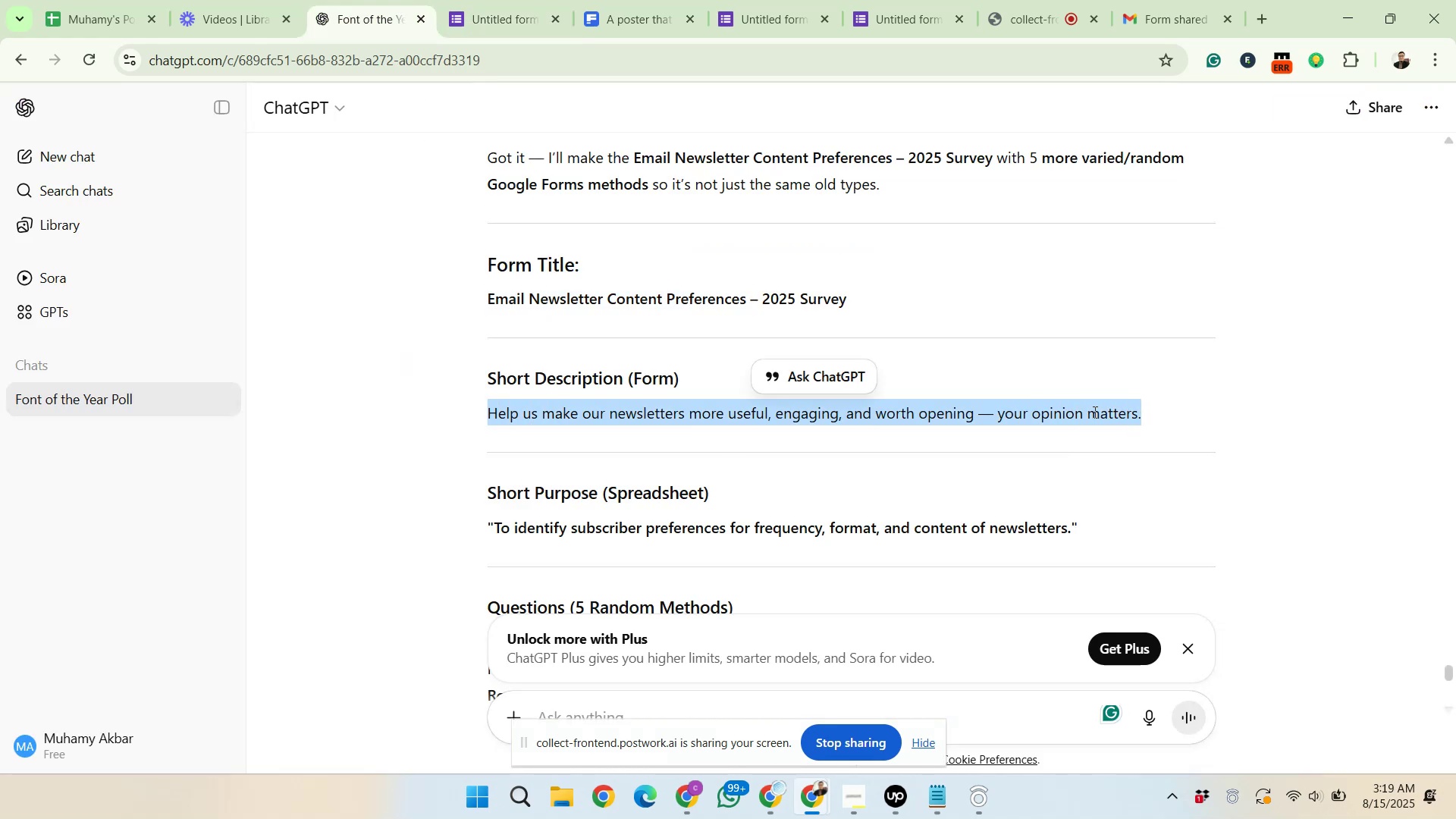 
right_click([1094, 412])
 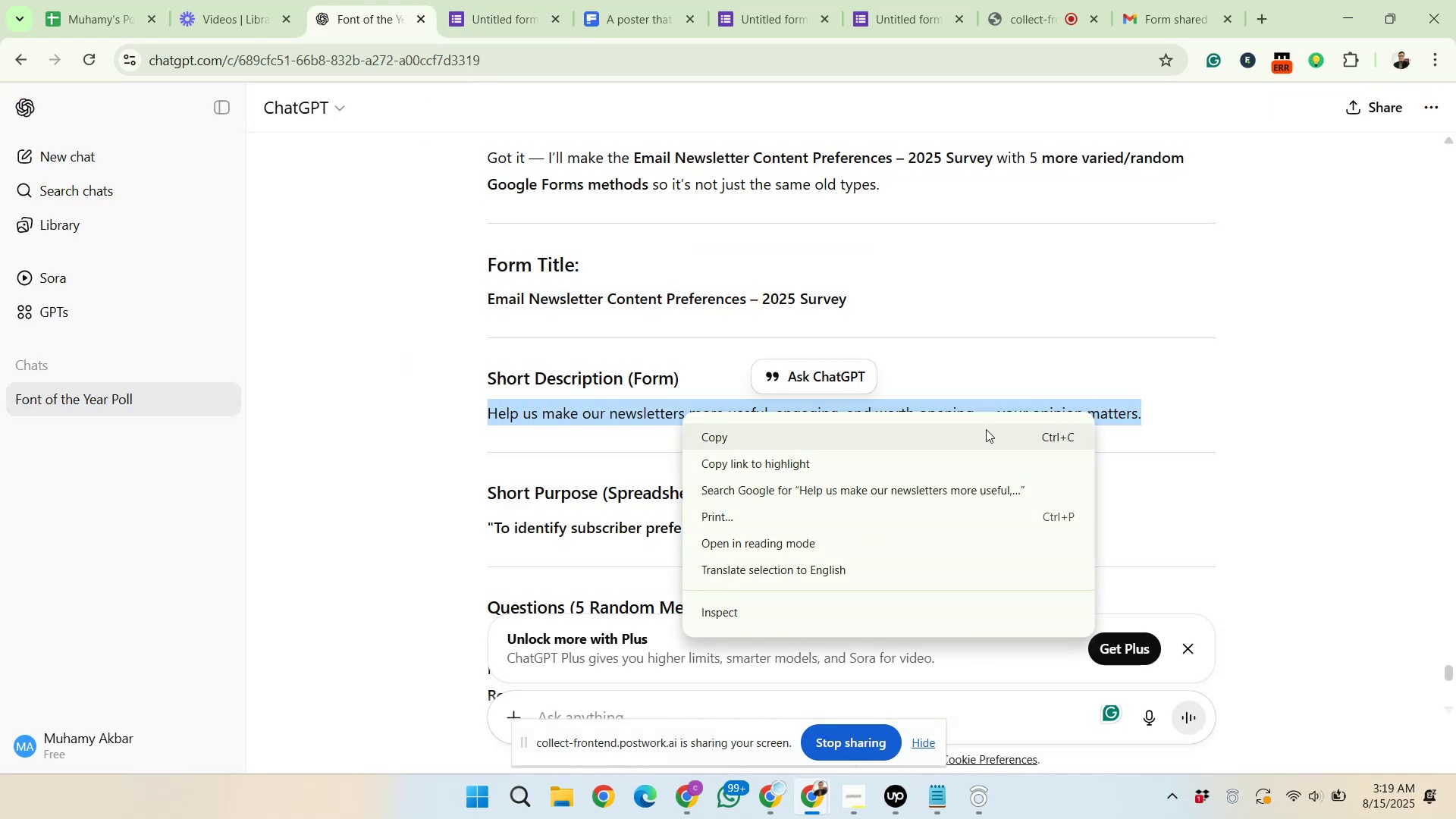 
left_click([962, 437])
 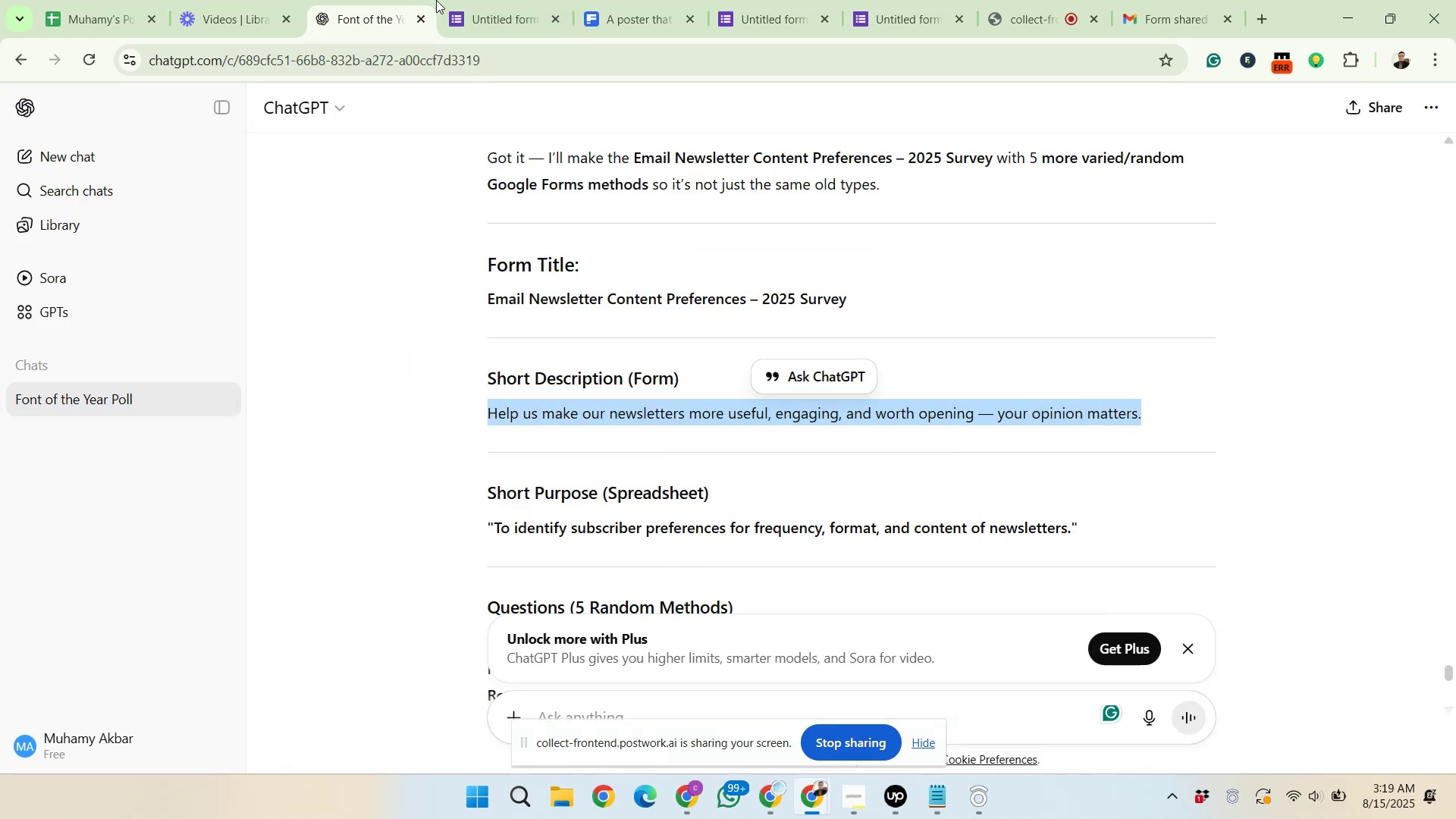 
left_click([446, 0])
 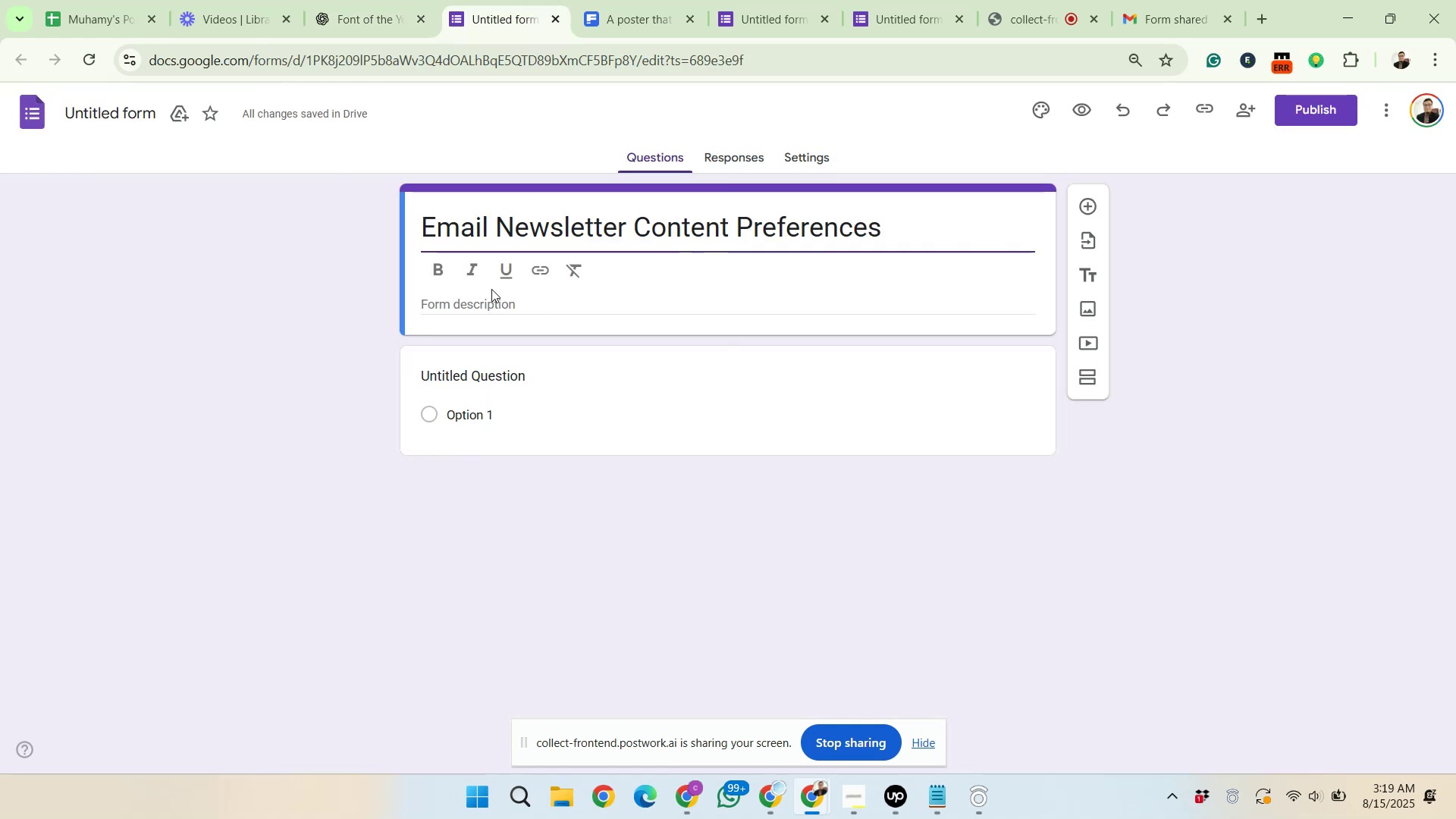 
left_click([493, 300])
 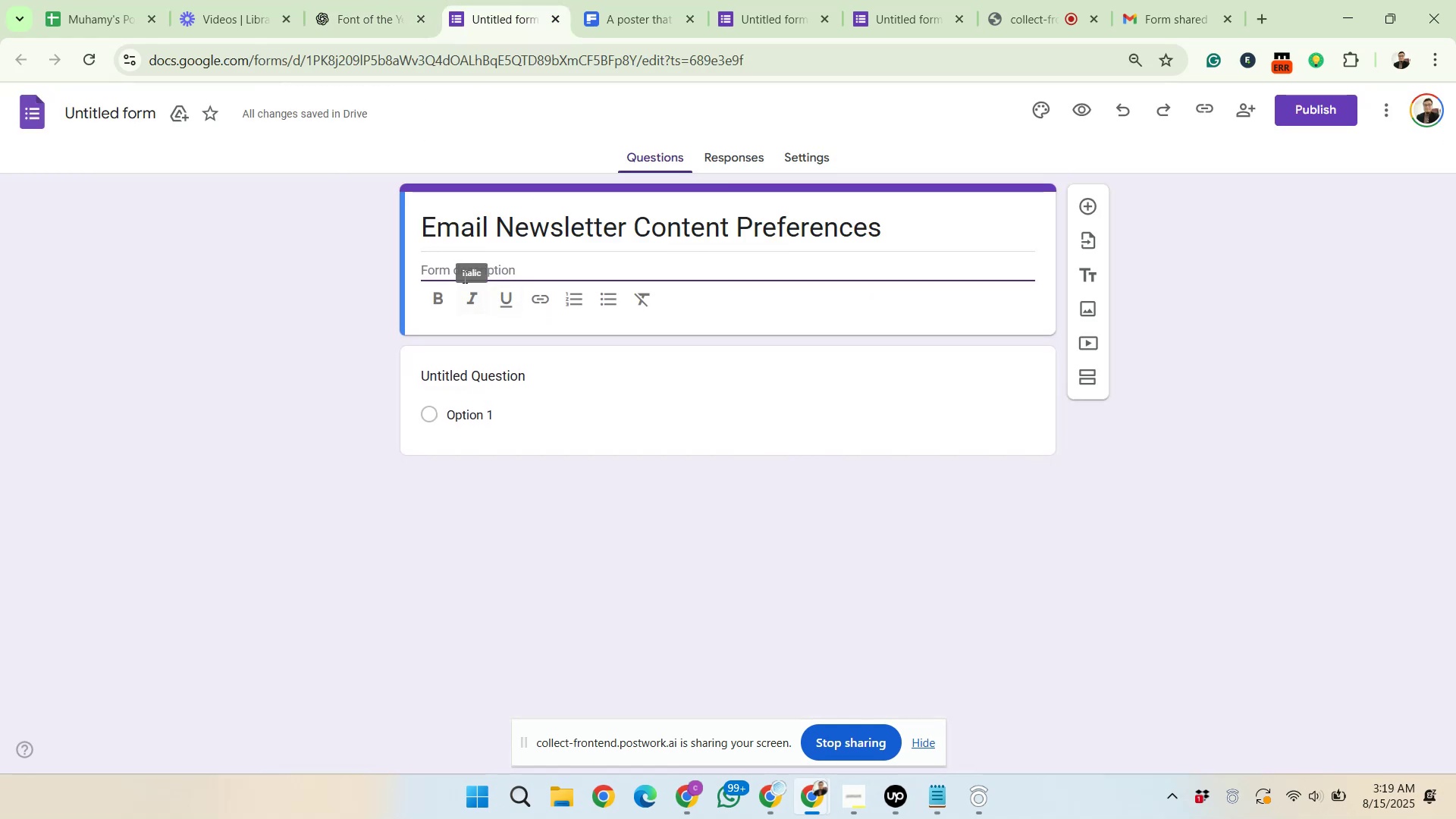 
right_click([460, 271])
 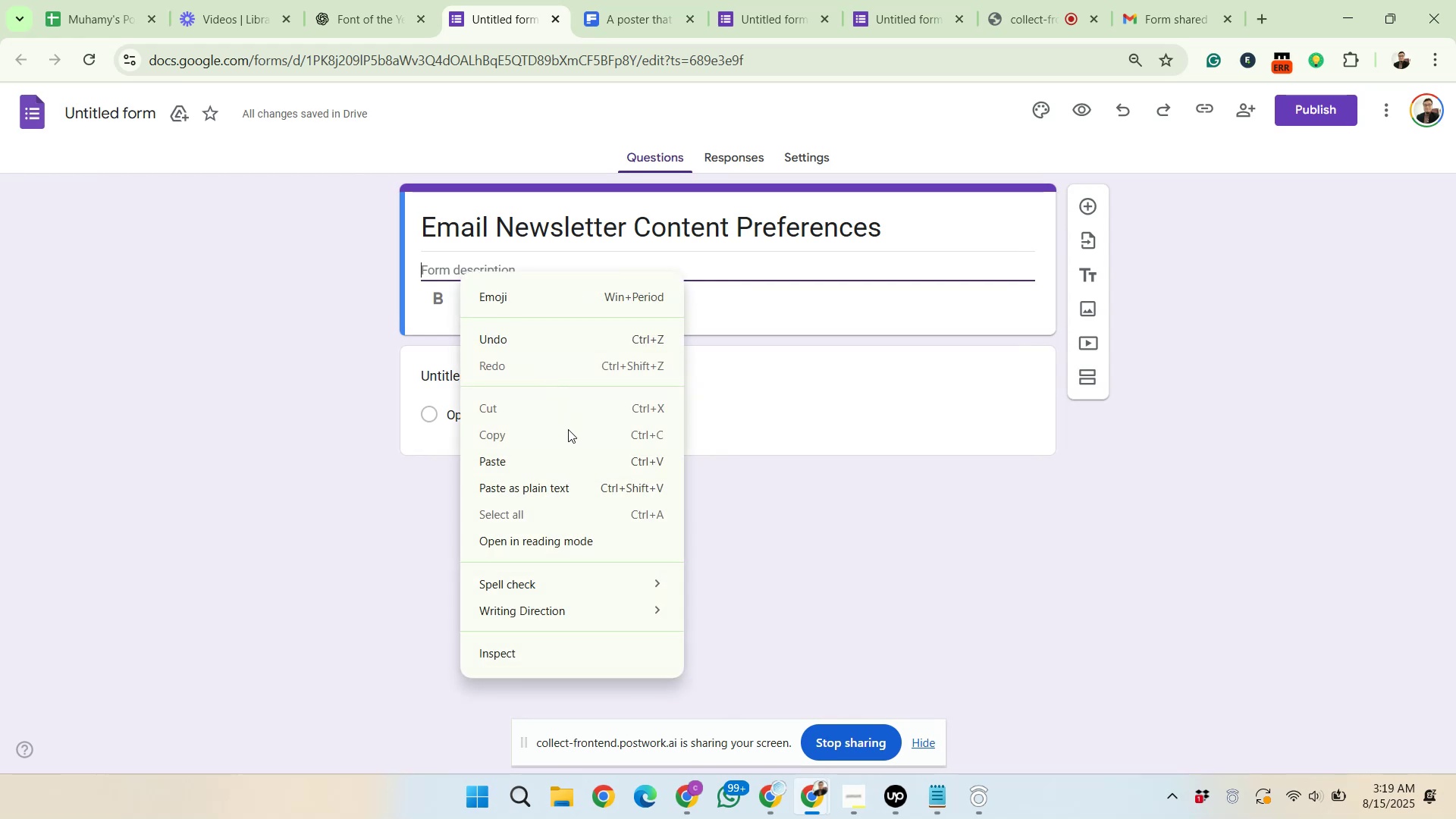 
left_click([571, 454])
 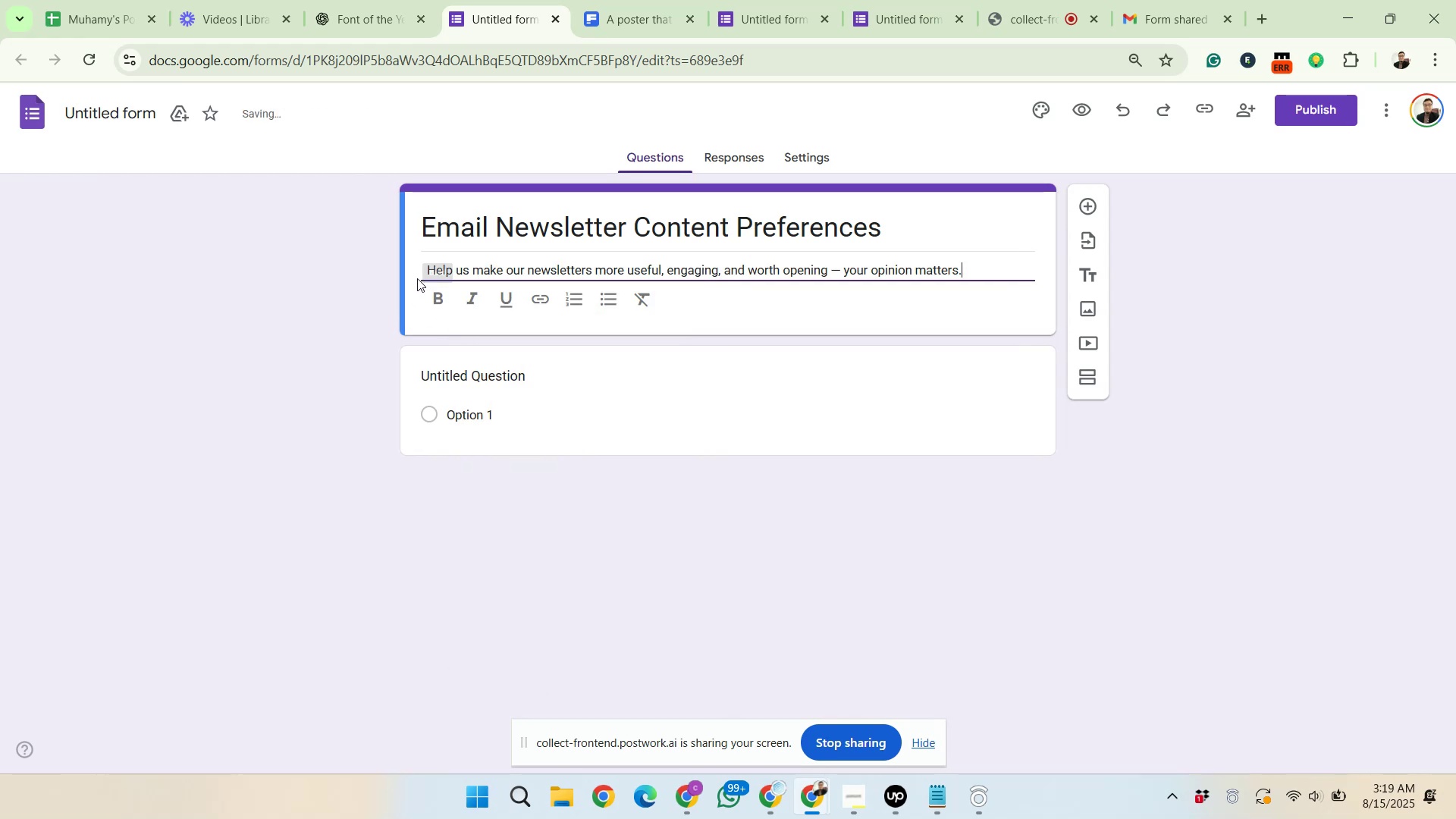 
left_click_drag(start_coordinate=[428, 271], to_coordinate=[421, 270])
 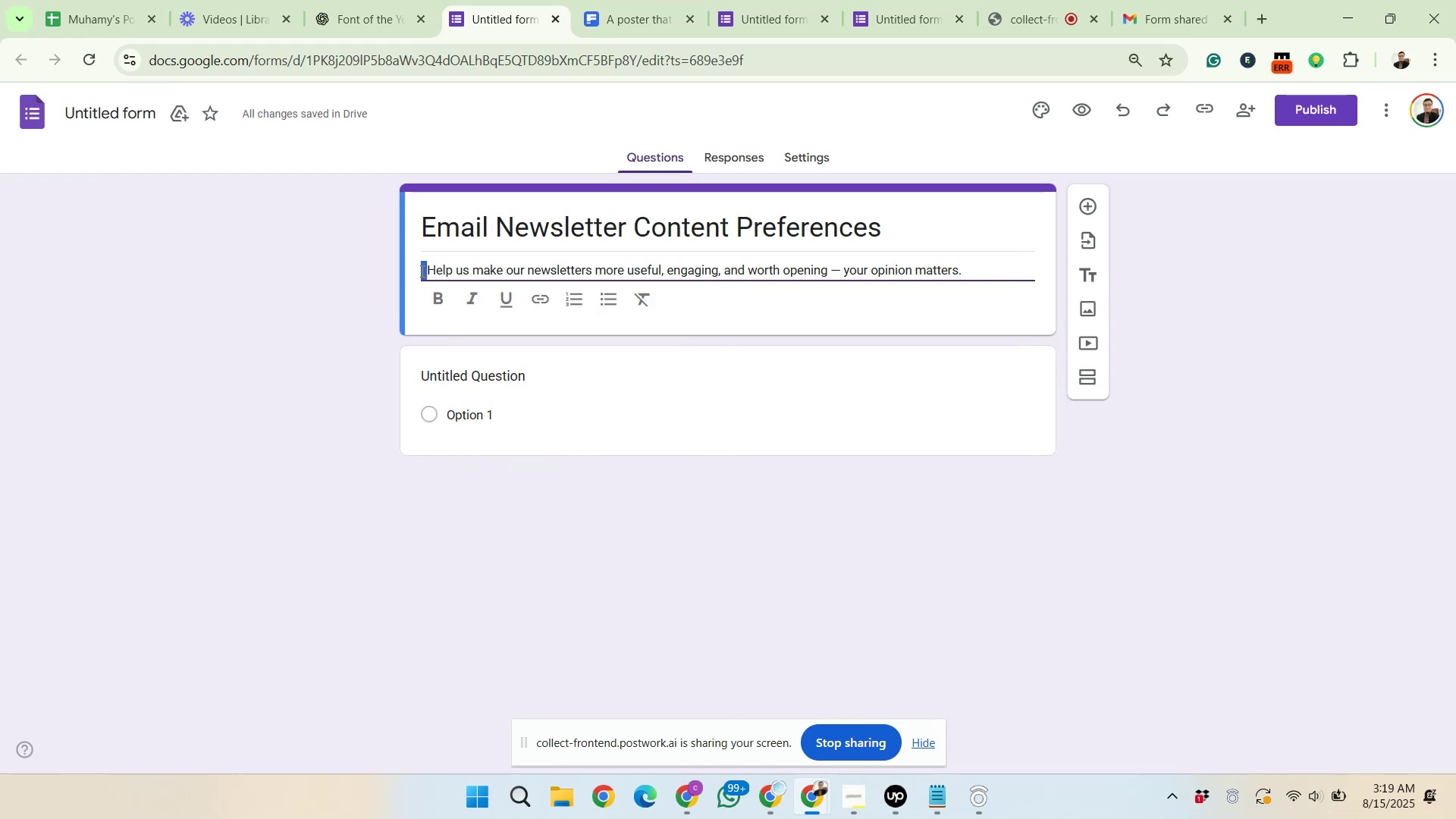 
key(Delete)
 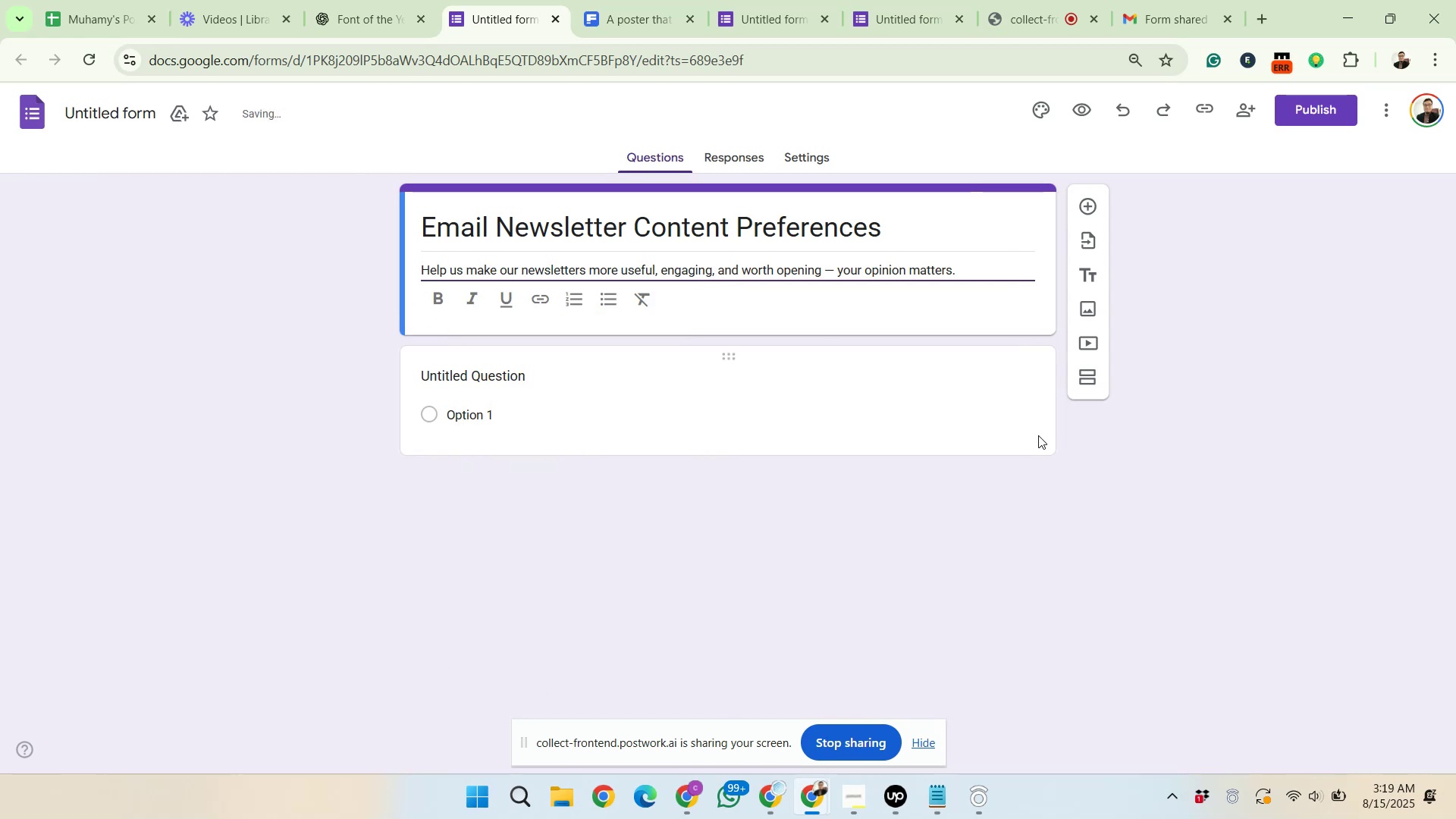 
left_click([1082, 373])
 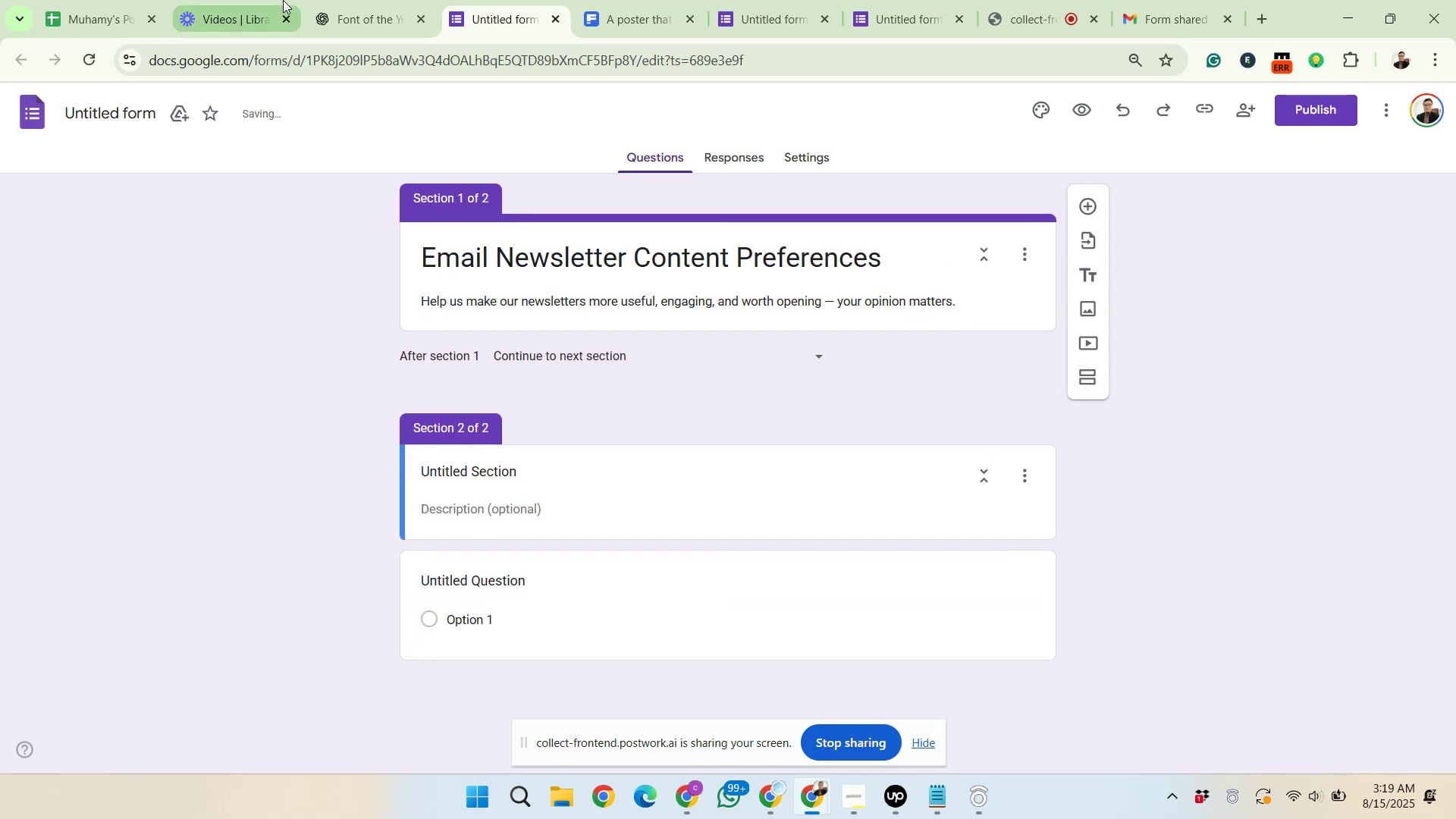 
left_click([389, 0])
 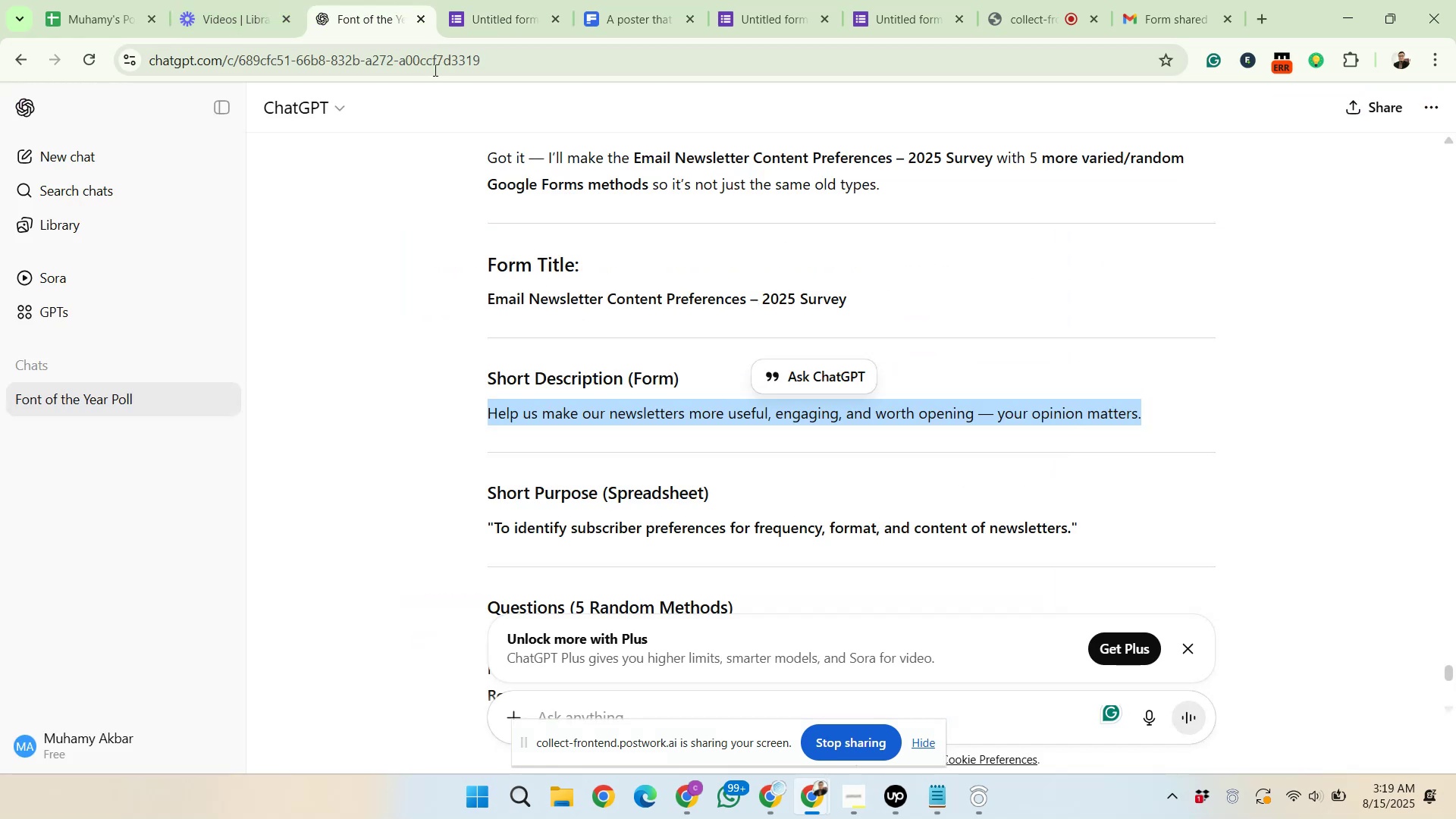 
scroll: coordinate [520, 481], scroll_direction: down, amount: 2.0
 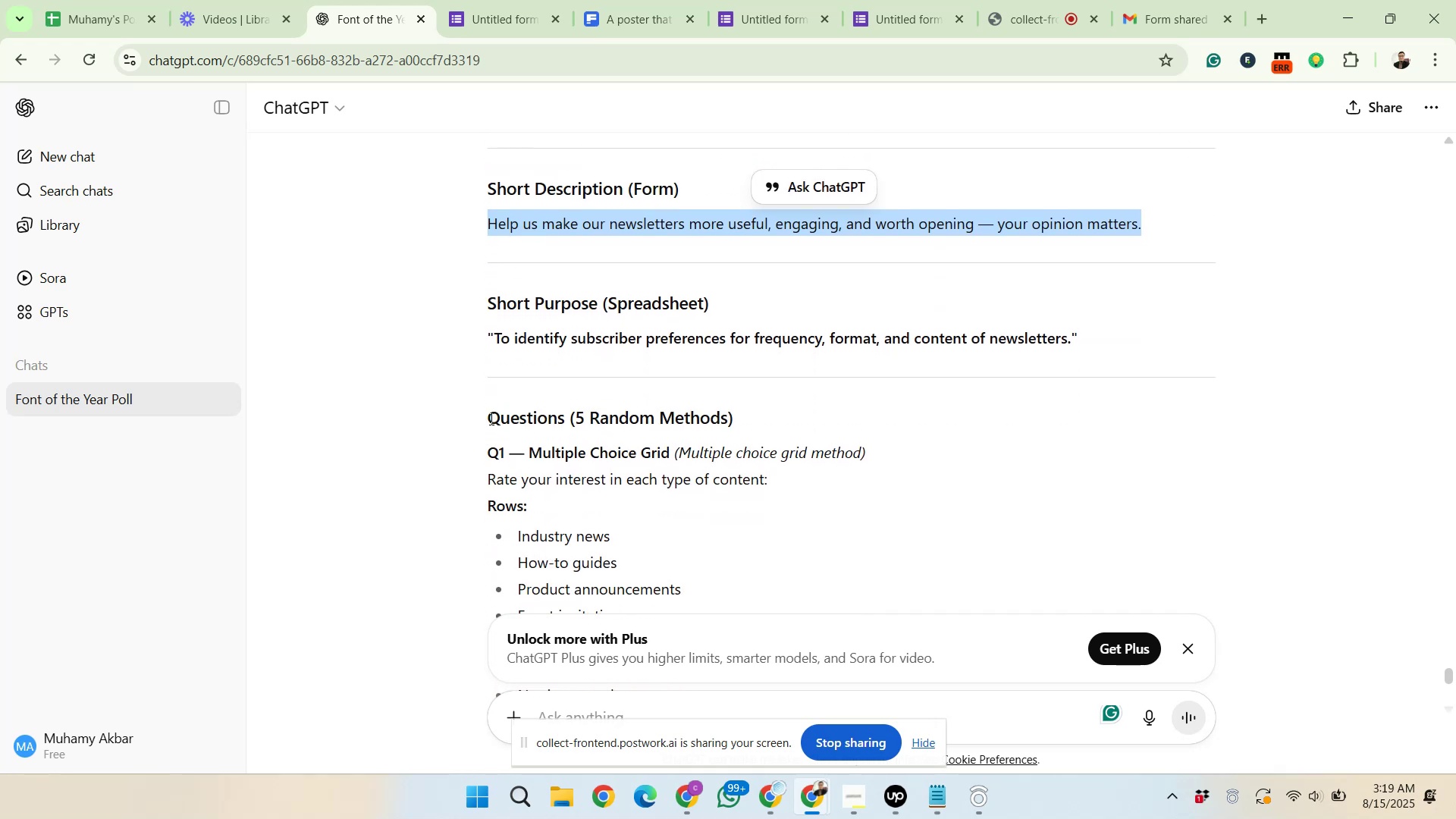 
left_click_drag(start_coordinate=[487, 418], to_coordinate=[564, 413])
 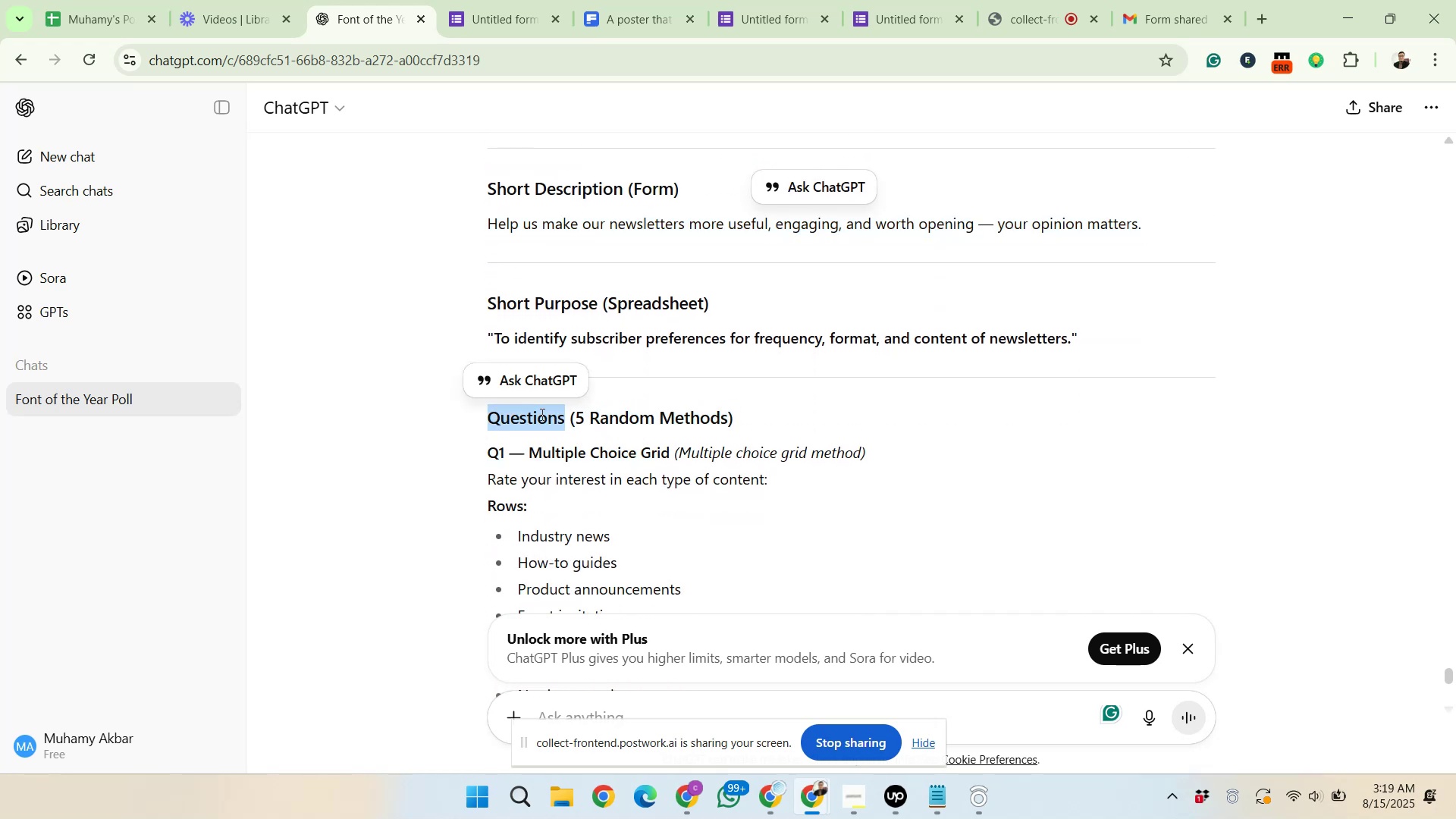 
right_click([541, 414])
 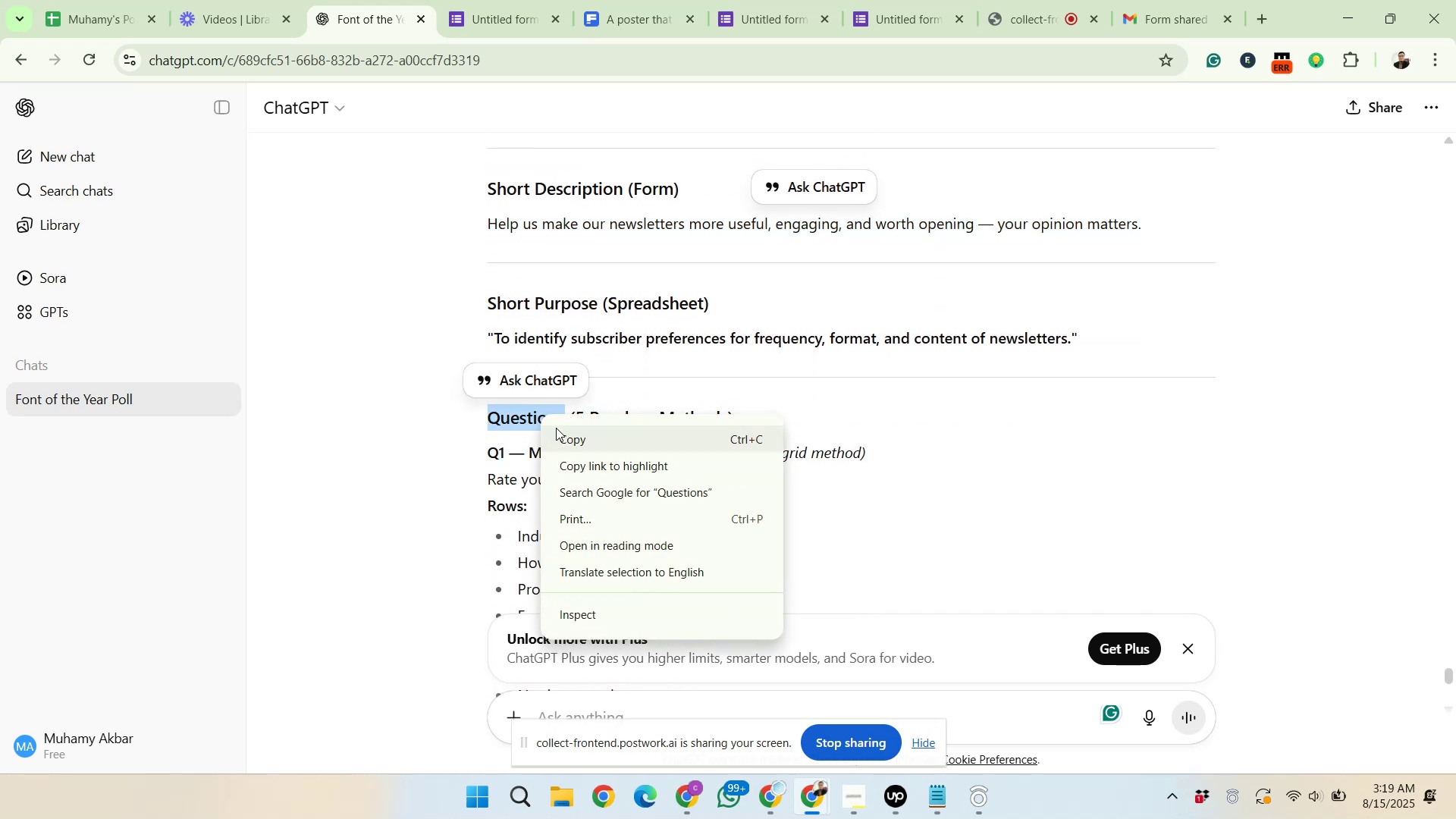 
left_click([563, 438])
 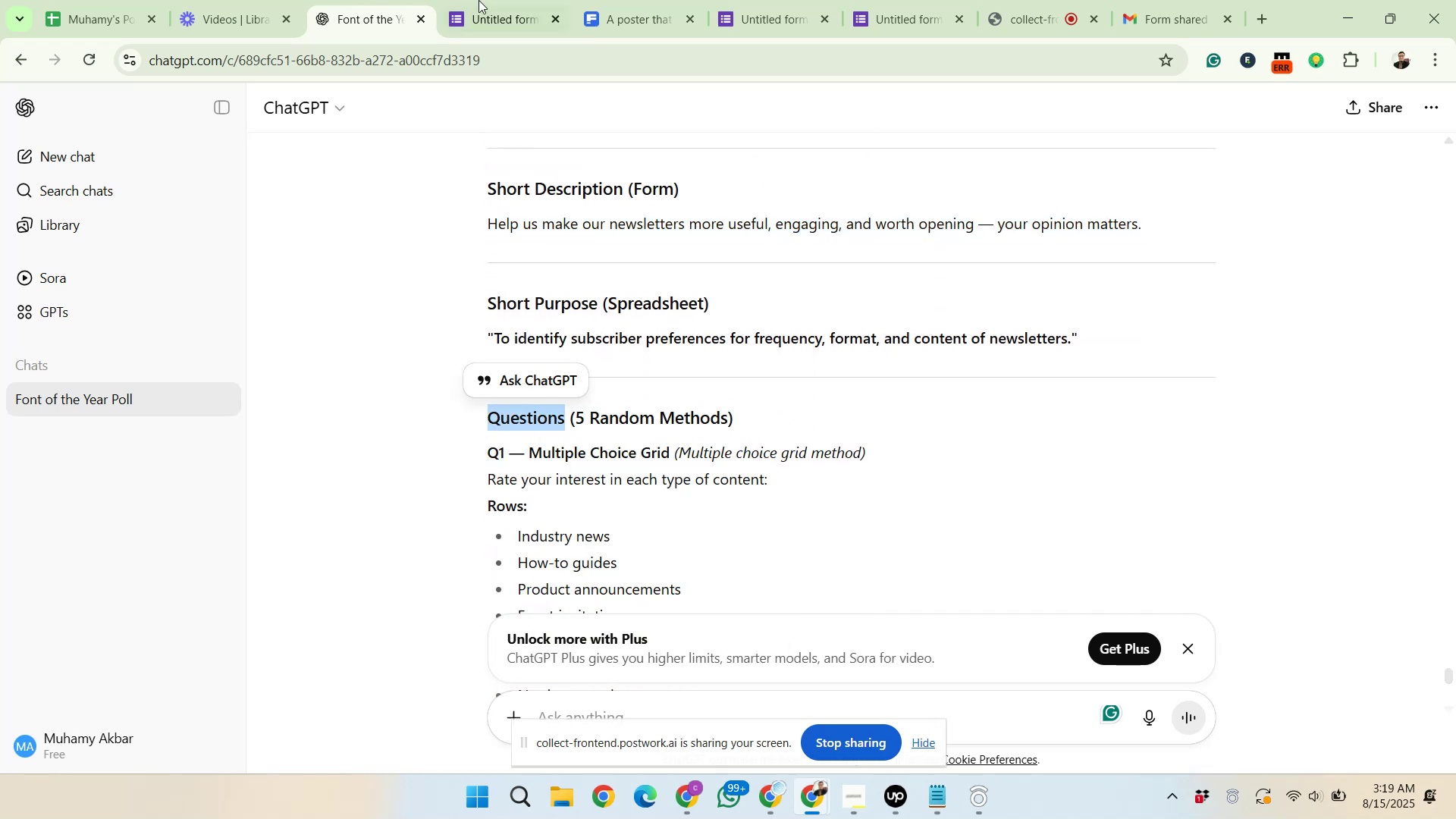 
left_click([491, 0])
 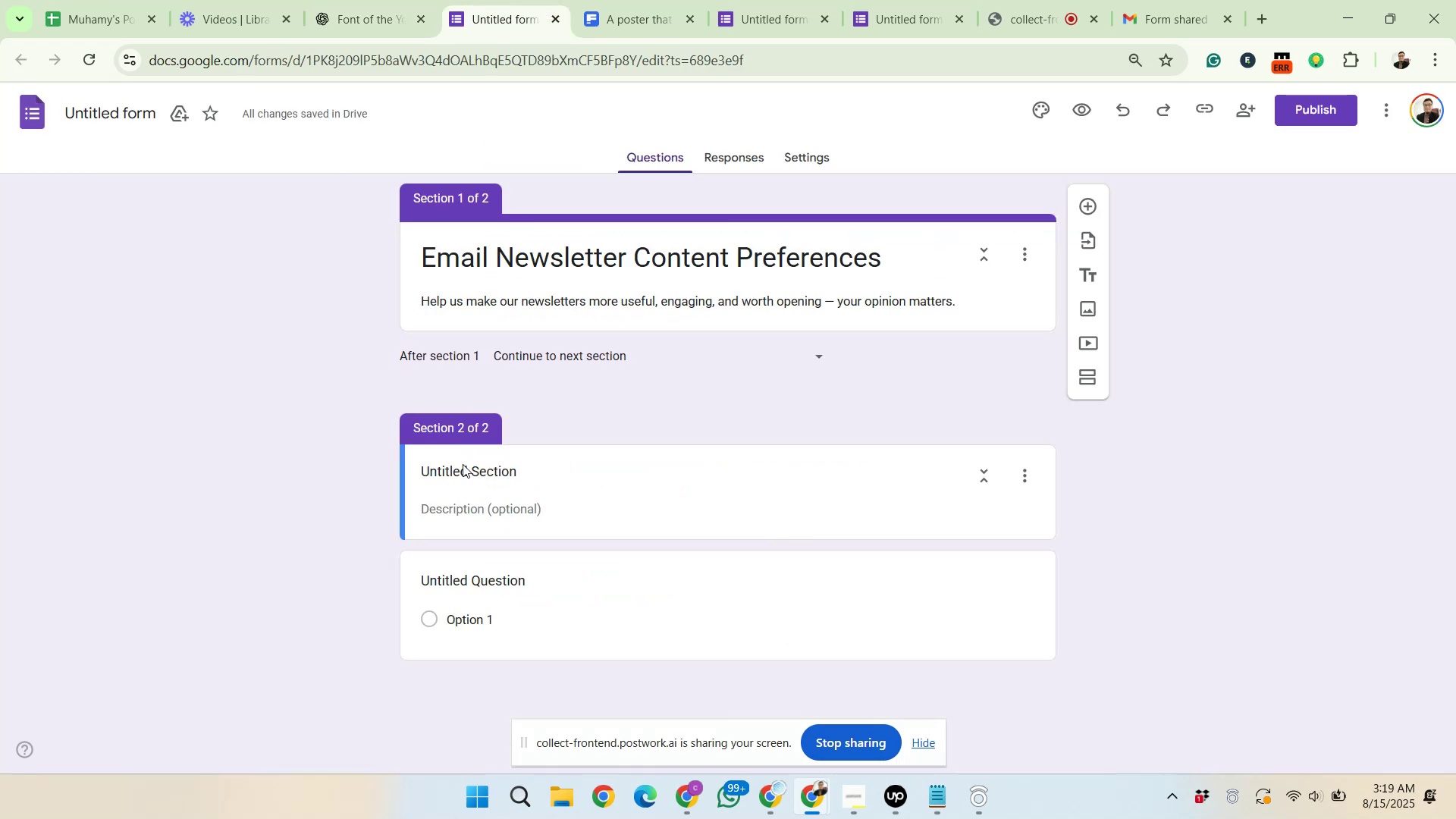 
right_click([461, 467])
 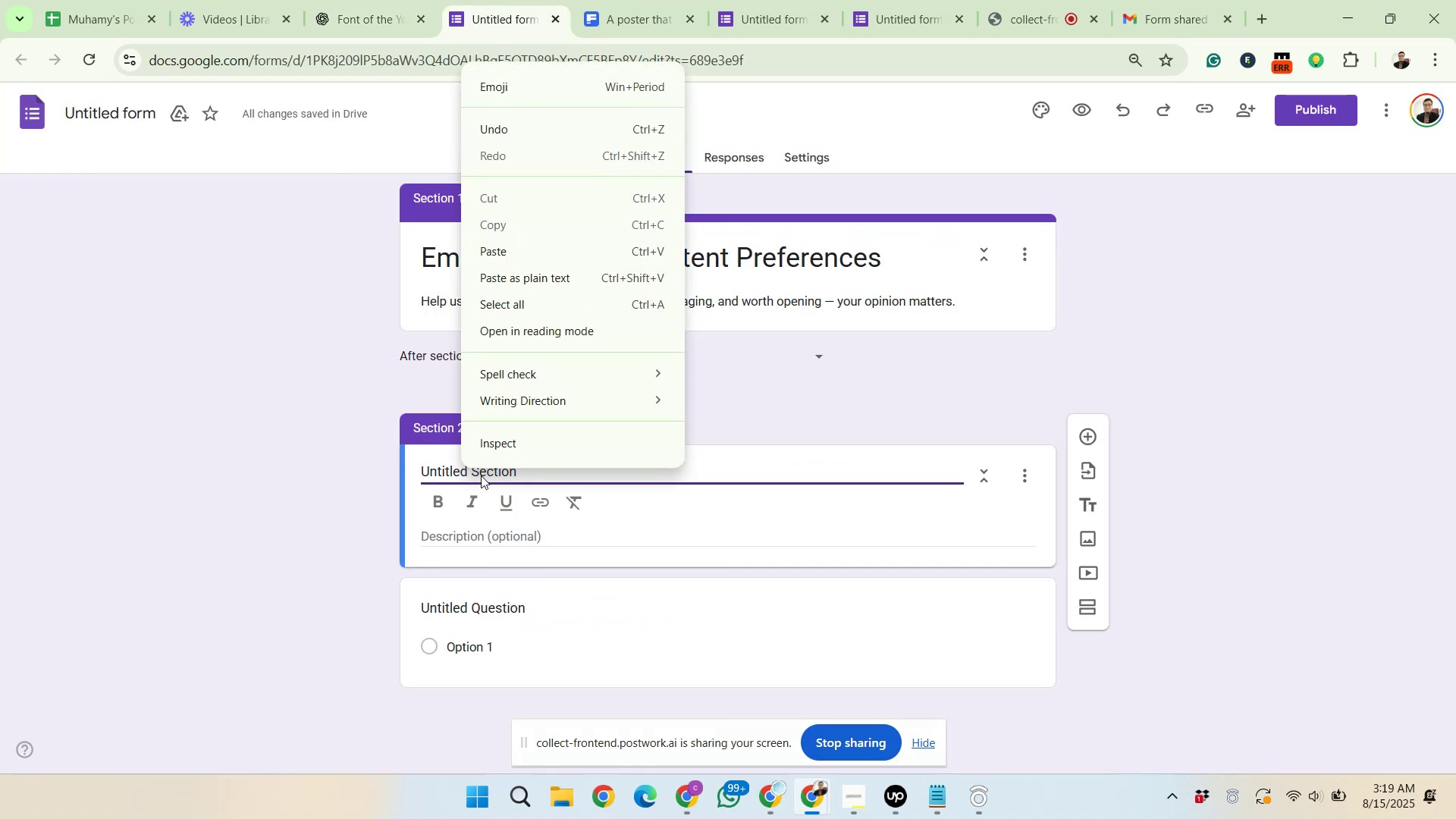 
left_click([494, 480])
 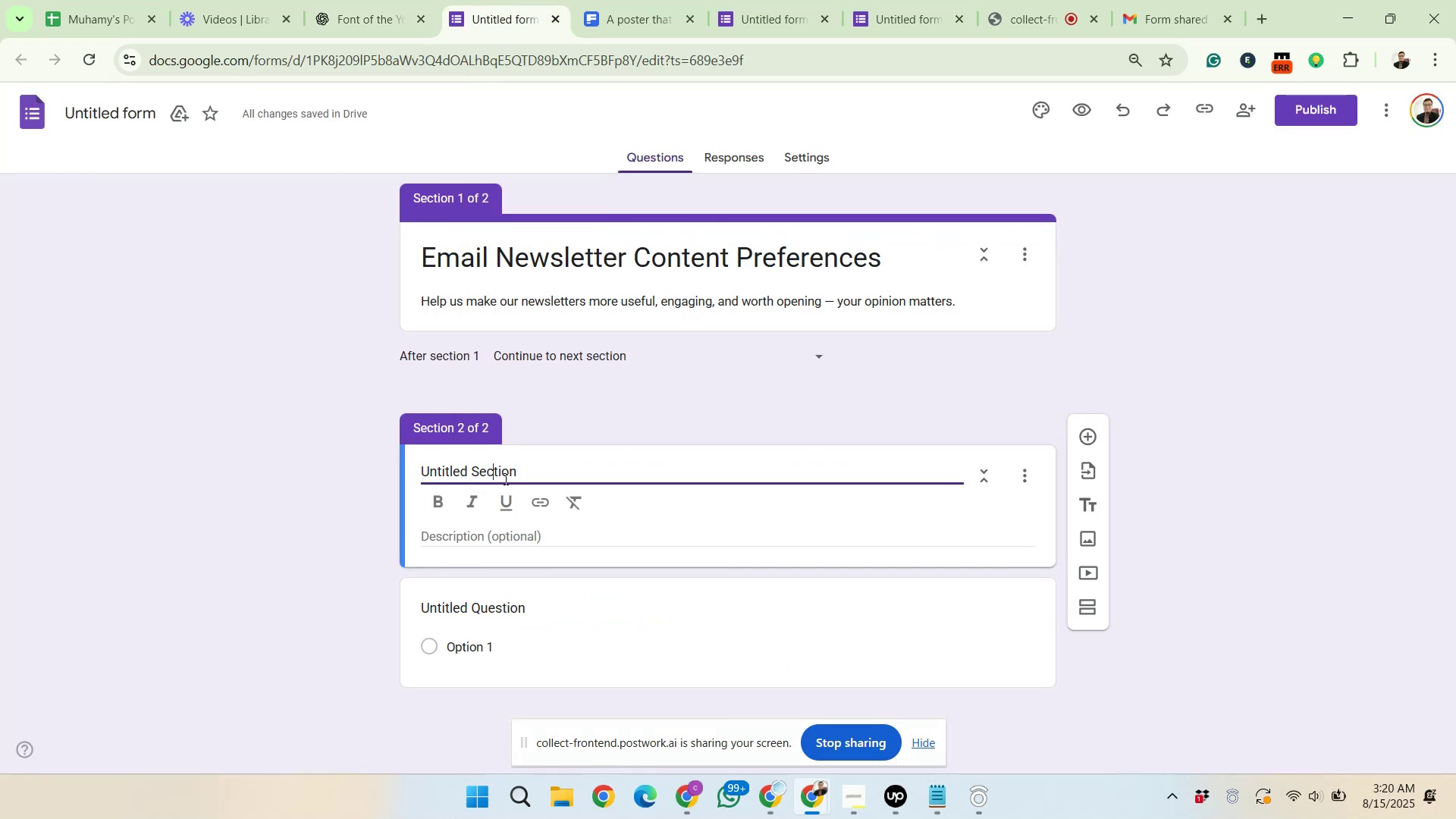 
left_click_drag(start_coordinate=[526, 475], to_coordinate=[422, 477])
 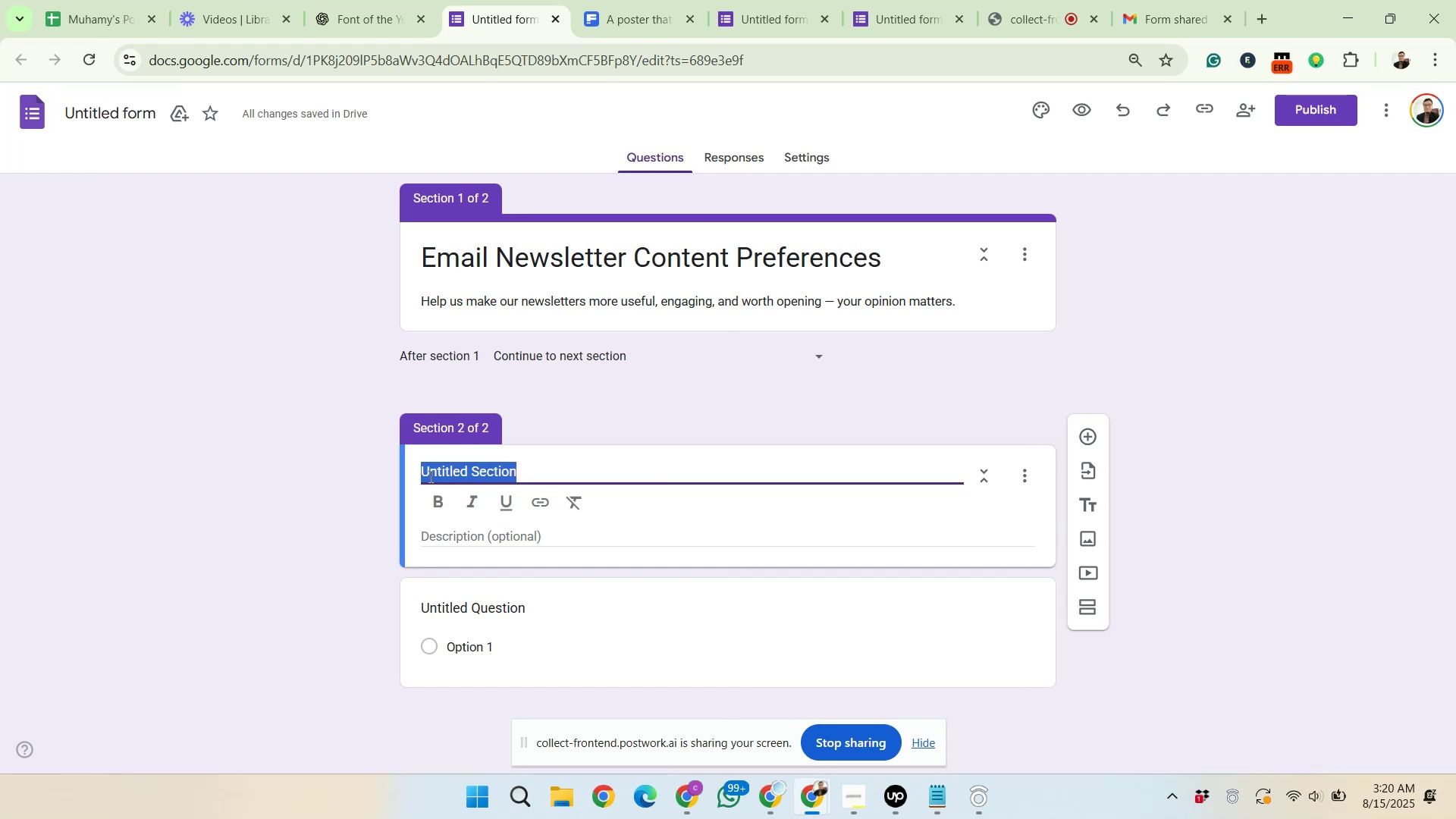 
right_click([429, 476])
 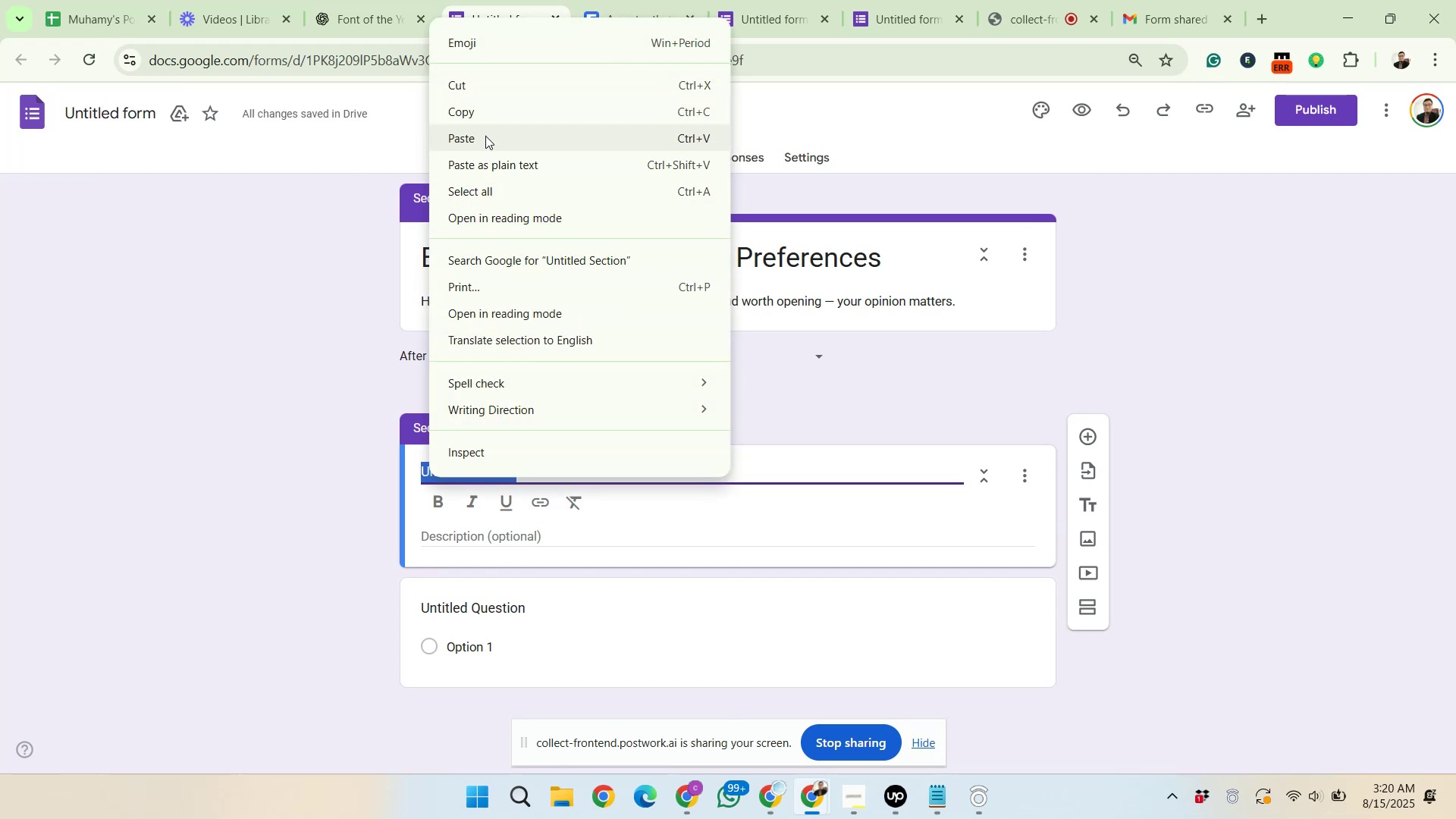 
left_click([486, 140])
 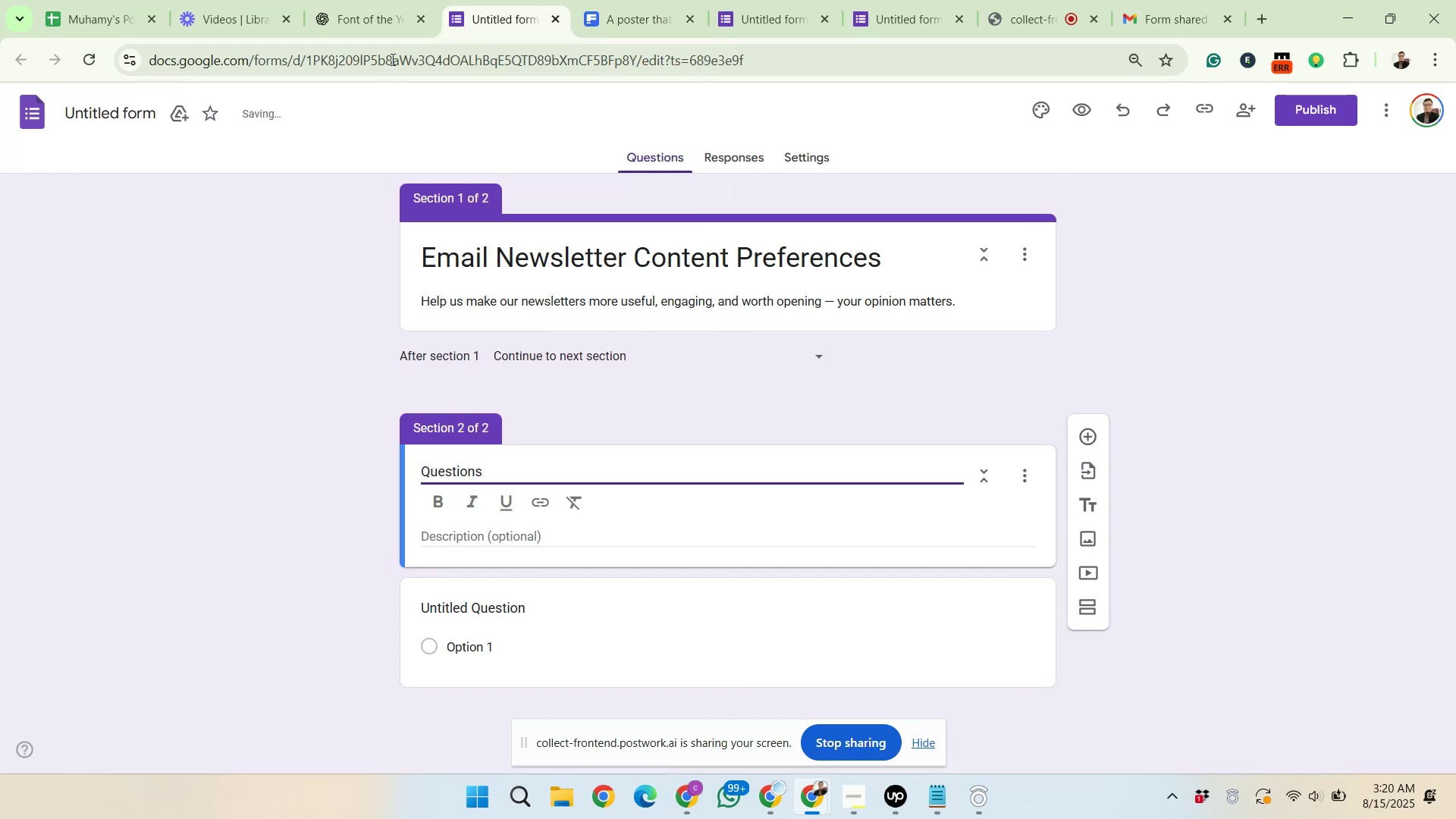 
left_click([369, 0])
 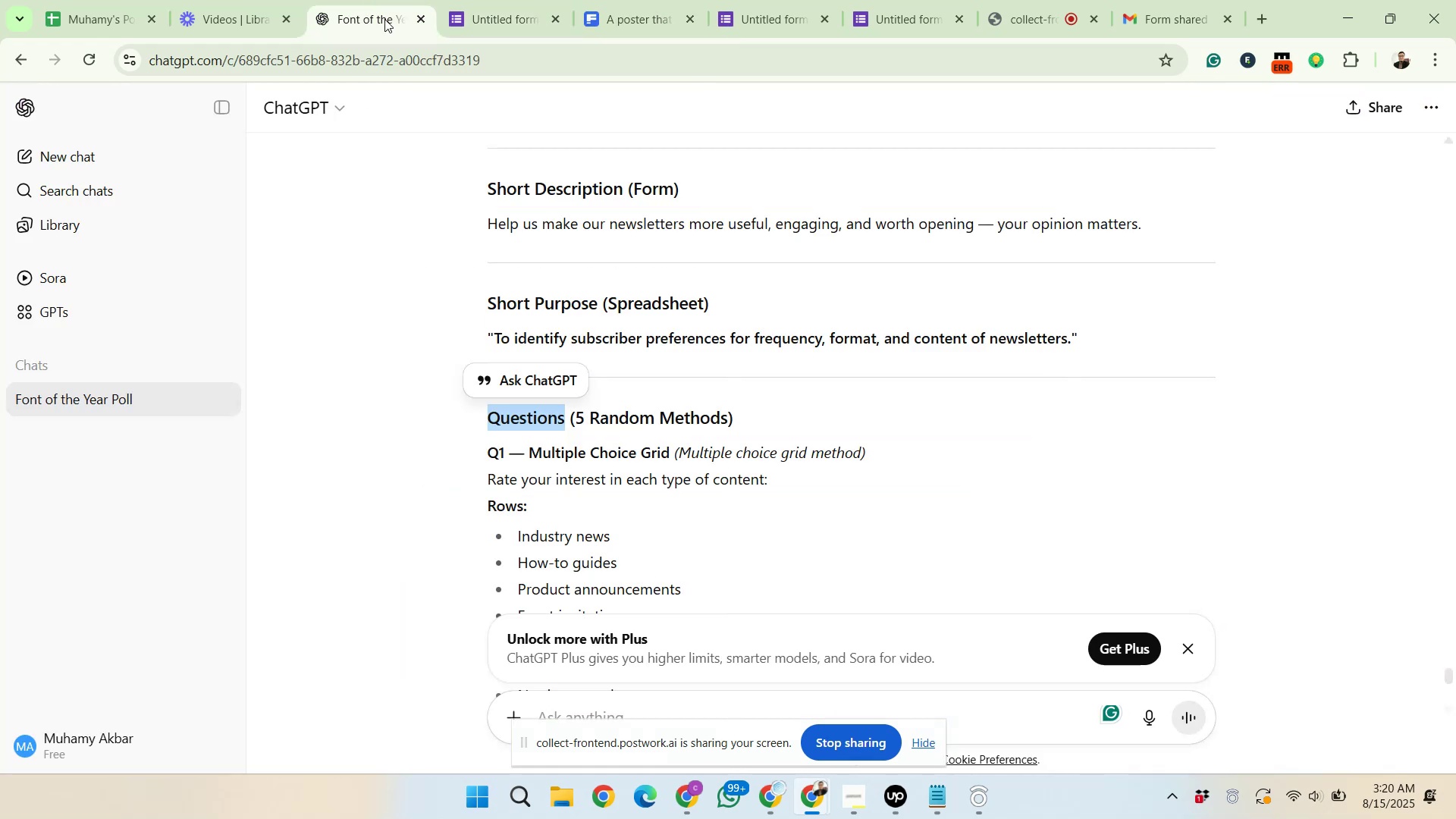 
scroll: coordinate [461, 346], scroll_direction: down, amount: 2.0
 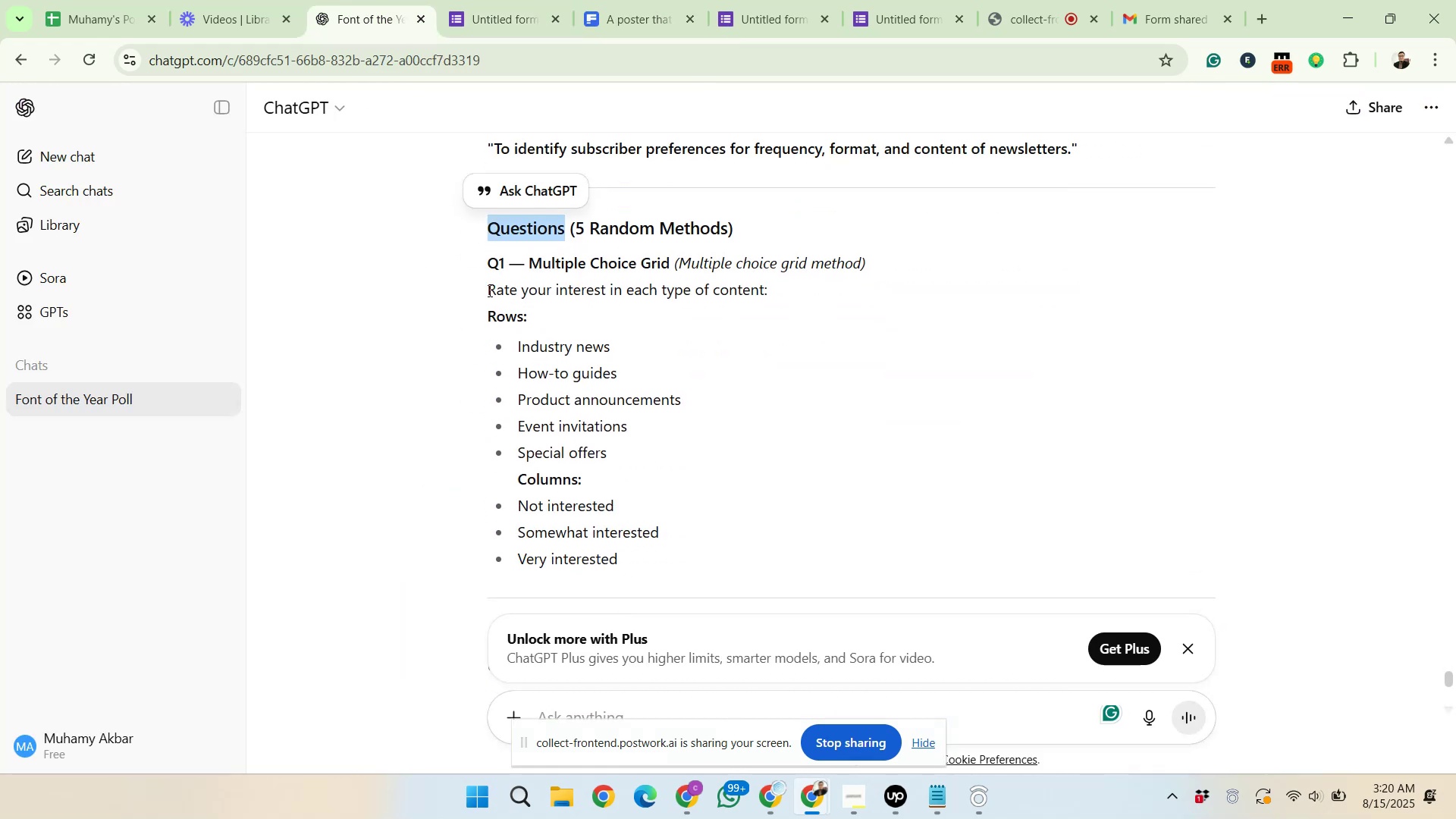 
left_click_drag(start_coordinate=[485, 290], to_coordinate=[795, 300])
 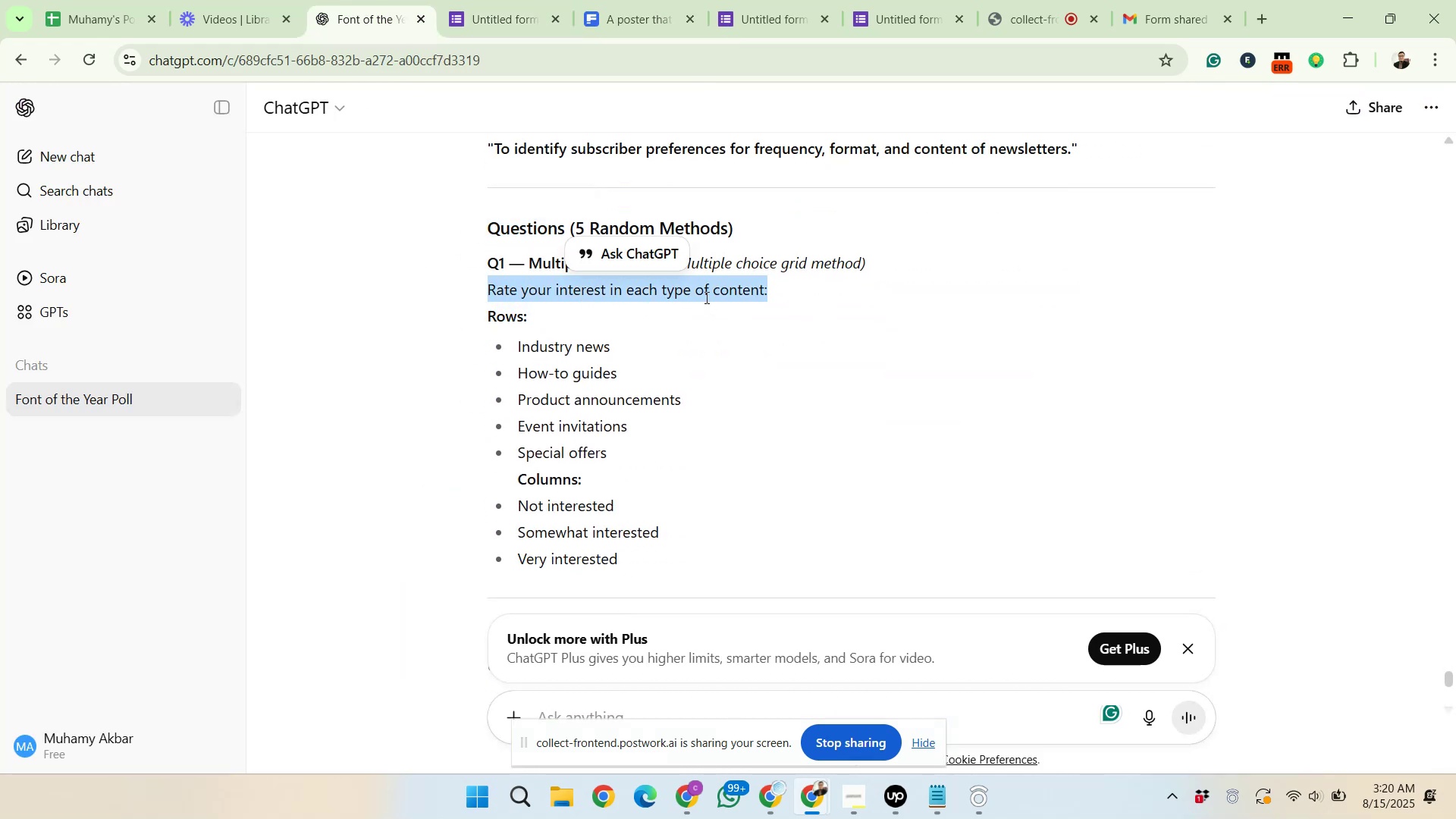 
right_click([704, 297])
 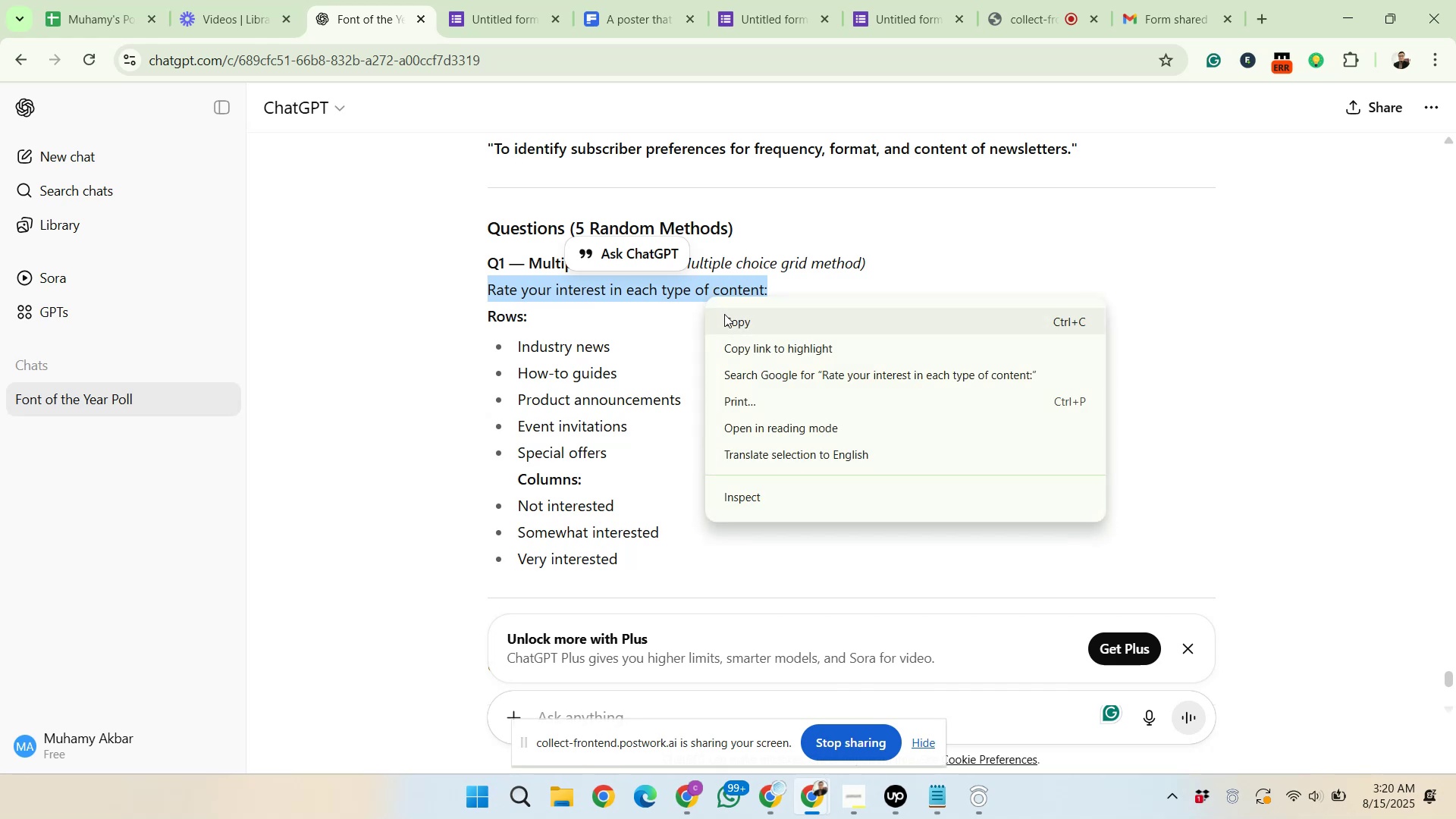 
left_click([725, 315])
 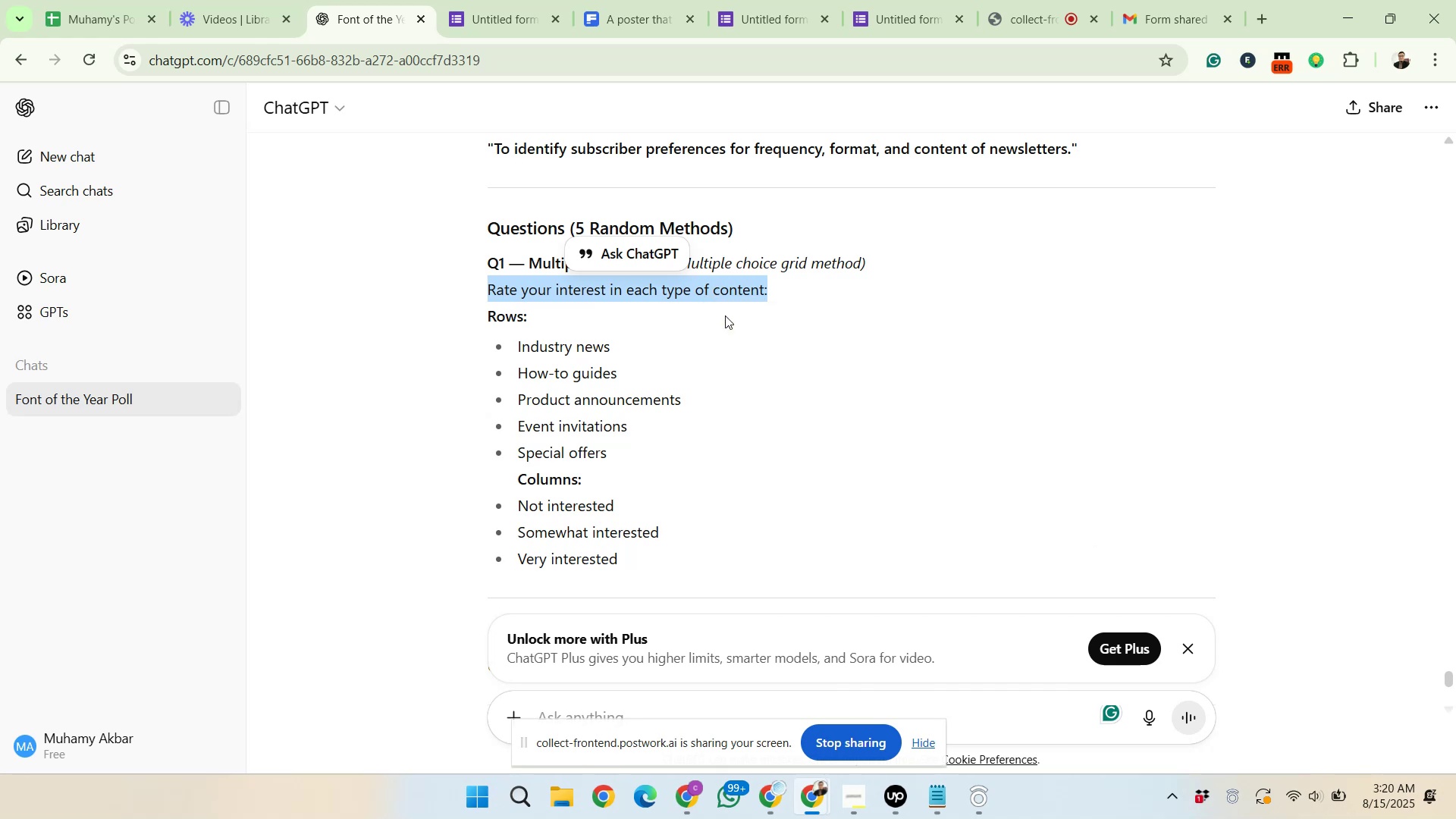 
left_click([725, 315])
 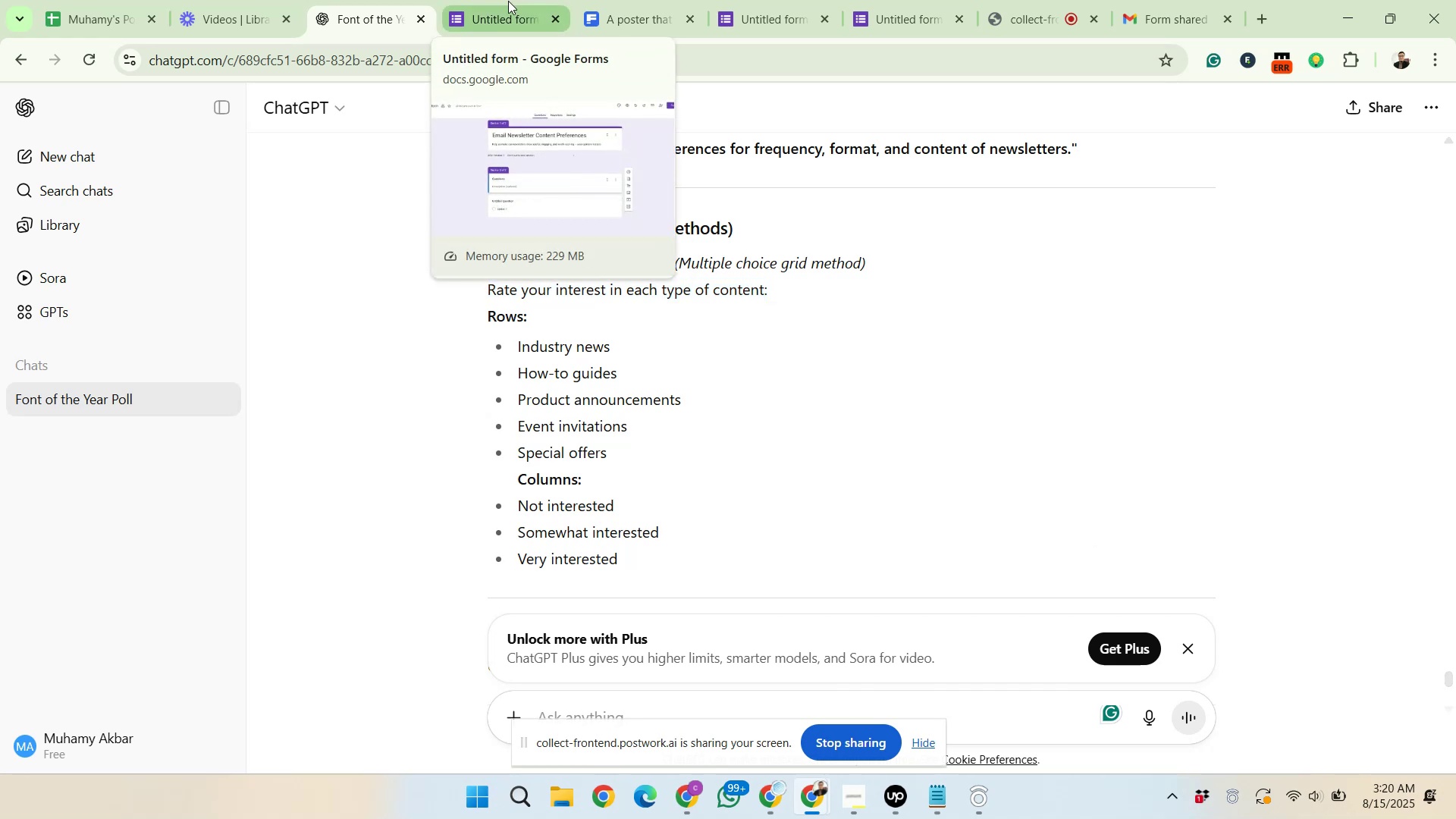 
wait(5.41)
 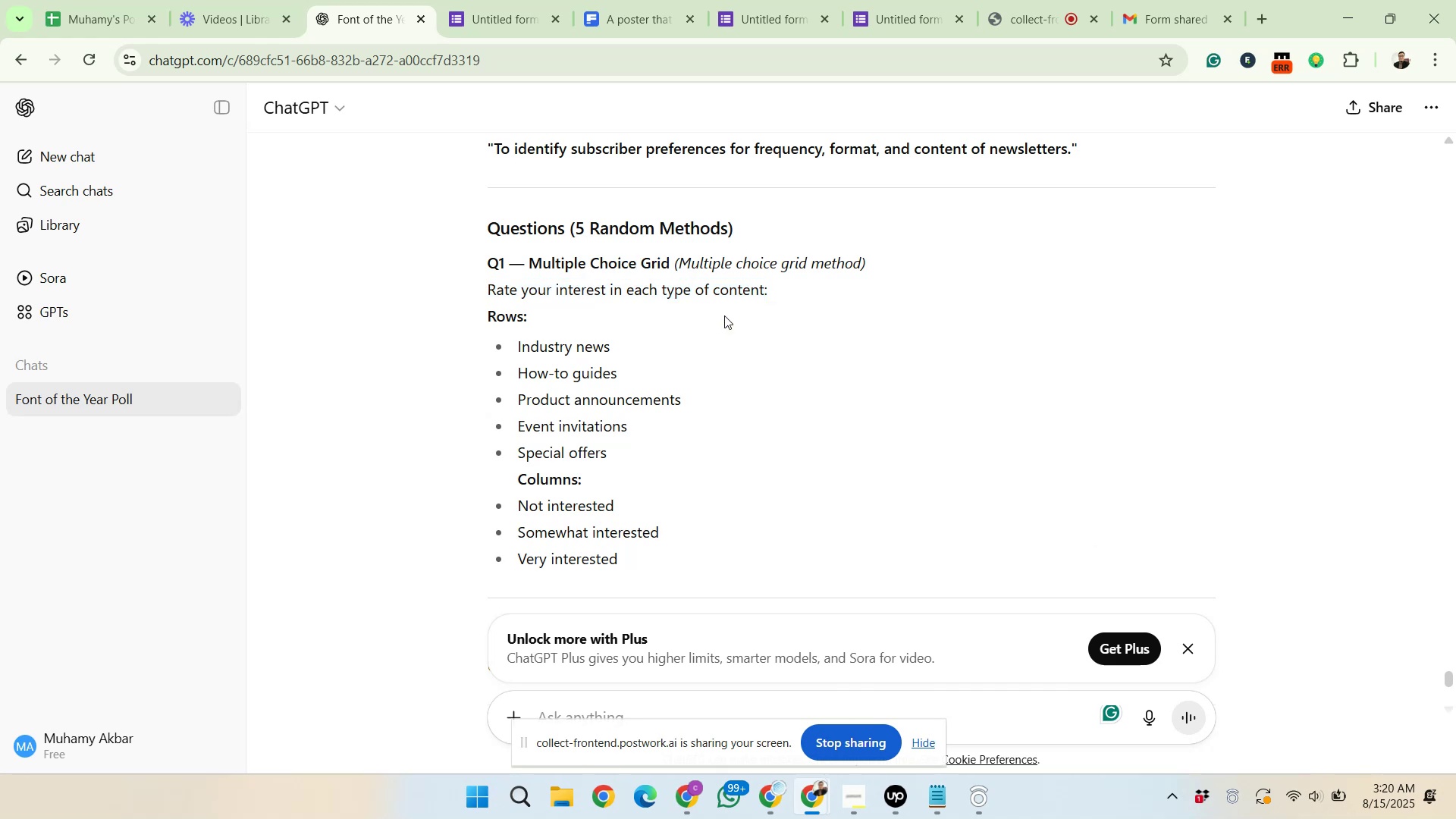 
scroll: coordinate [589, 347], scroll_direction: down, amount: 2.0
 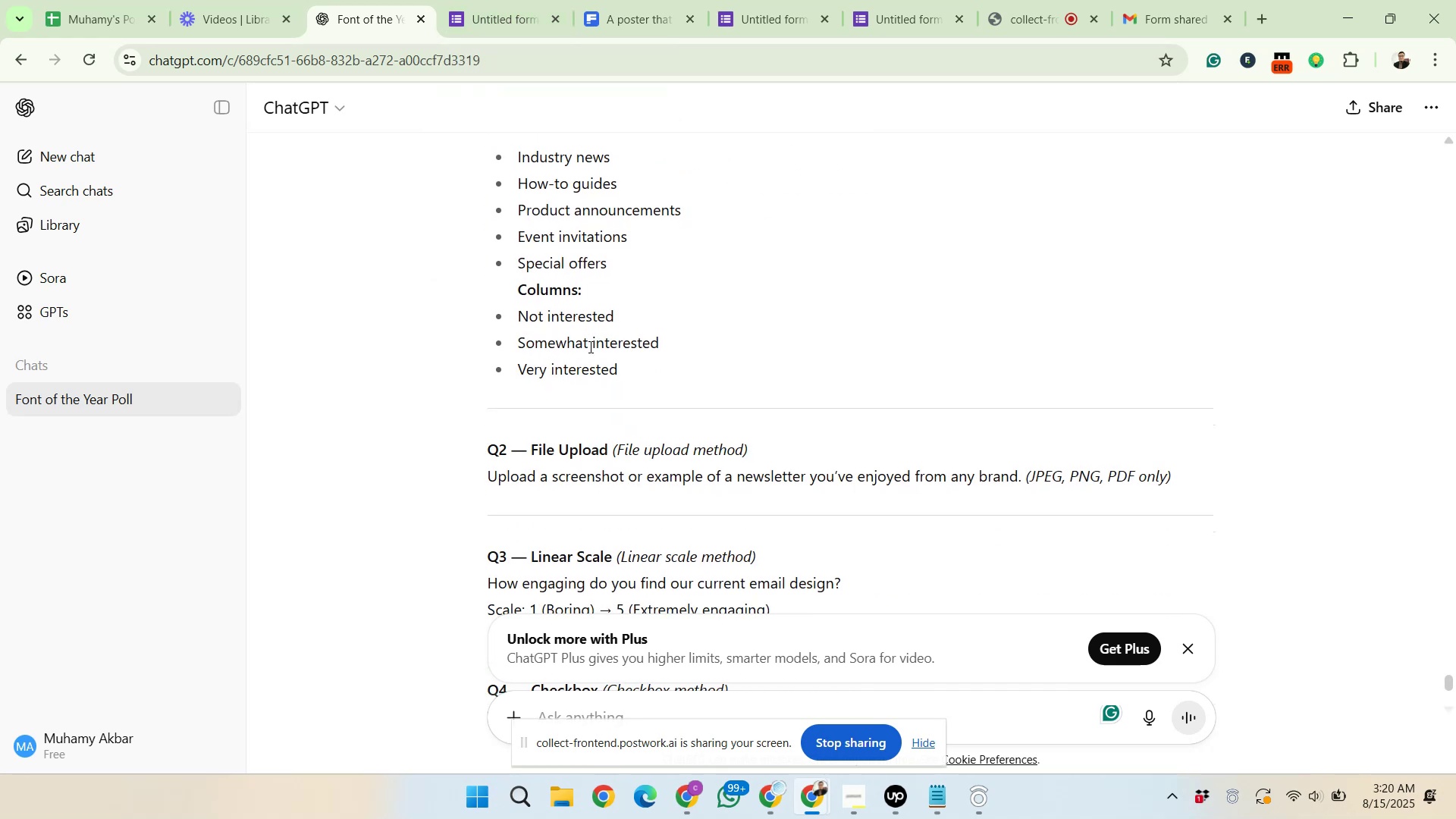 
scroll: coordinate [589, 347], scroll_direction: up, amount: 1.0
 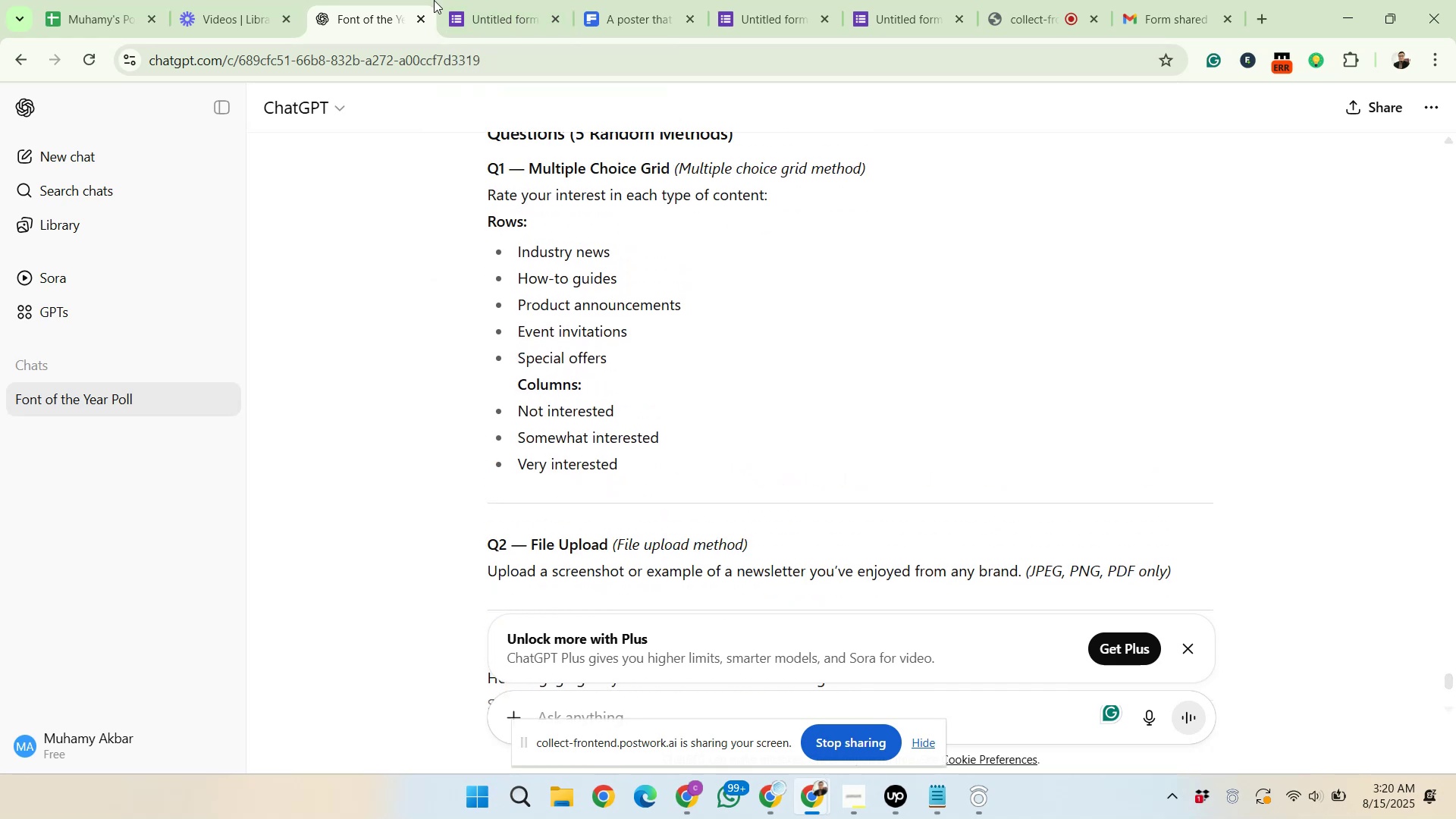 
left_click([482, 0])
 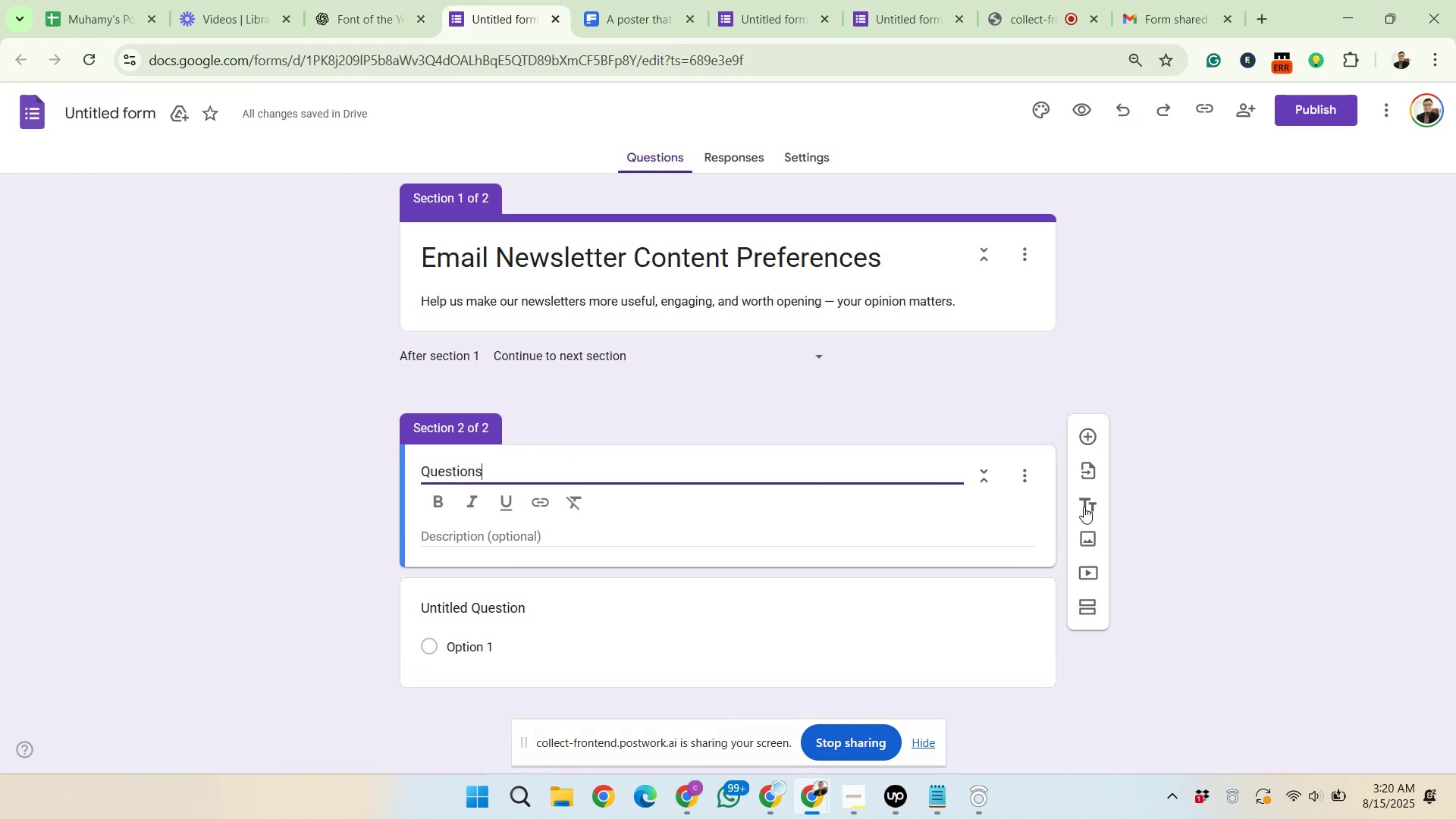 
scroll: coordinate [989, 563], scroll_direction: down, amount: 2.0
 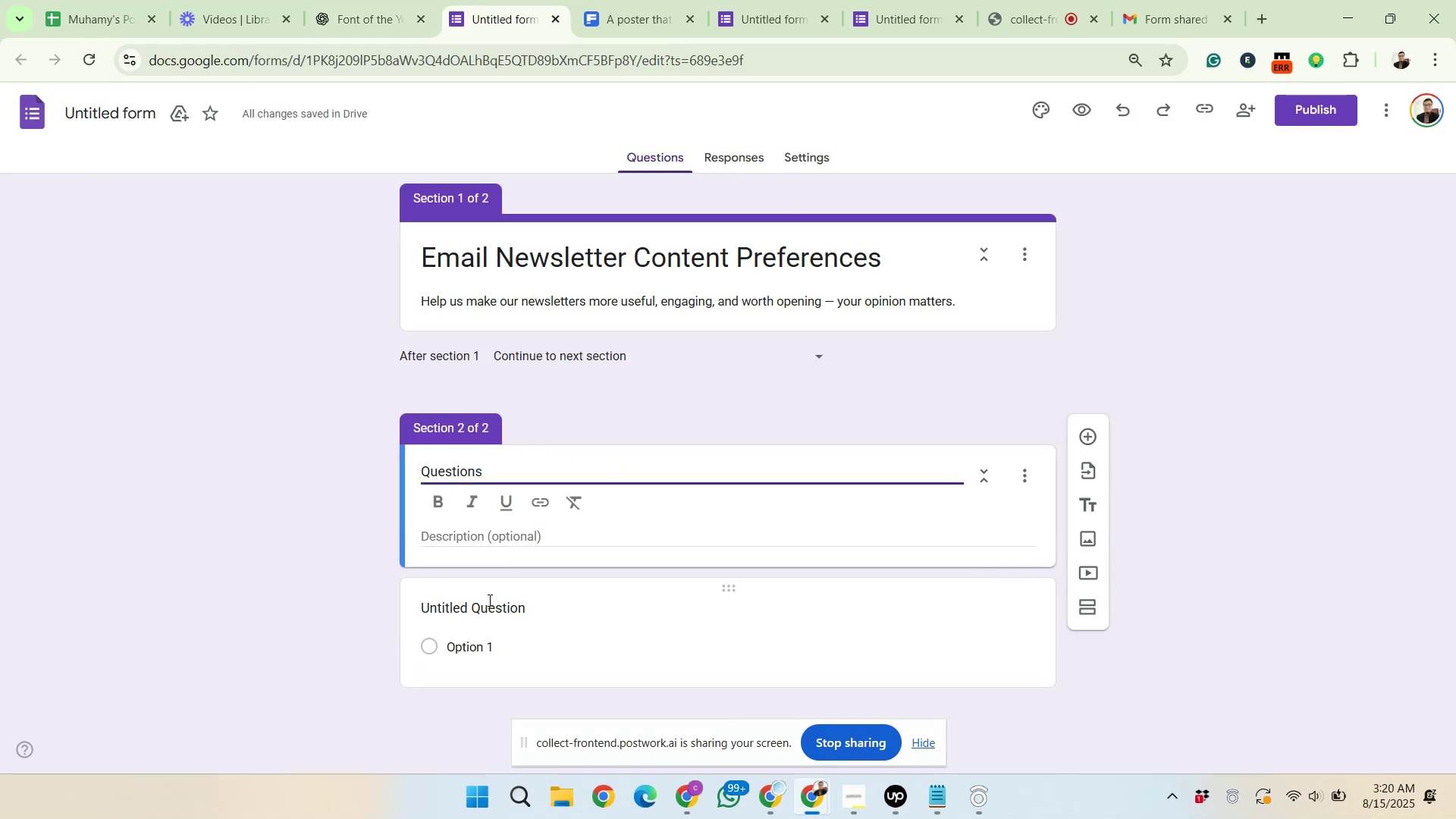 
right_click([489, 603])
 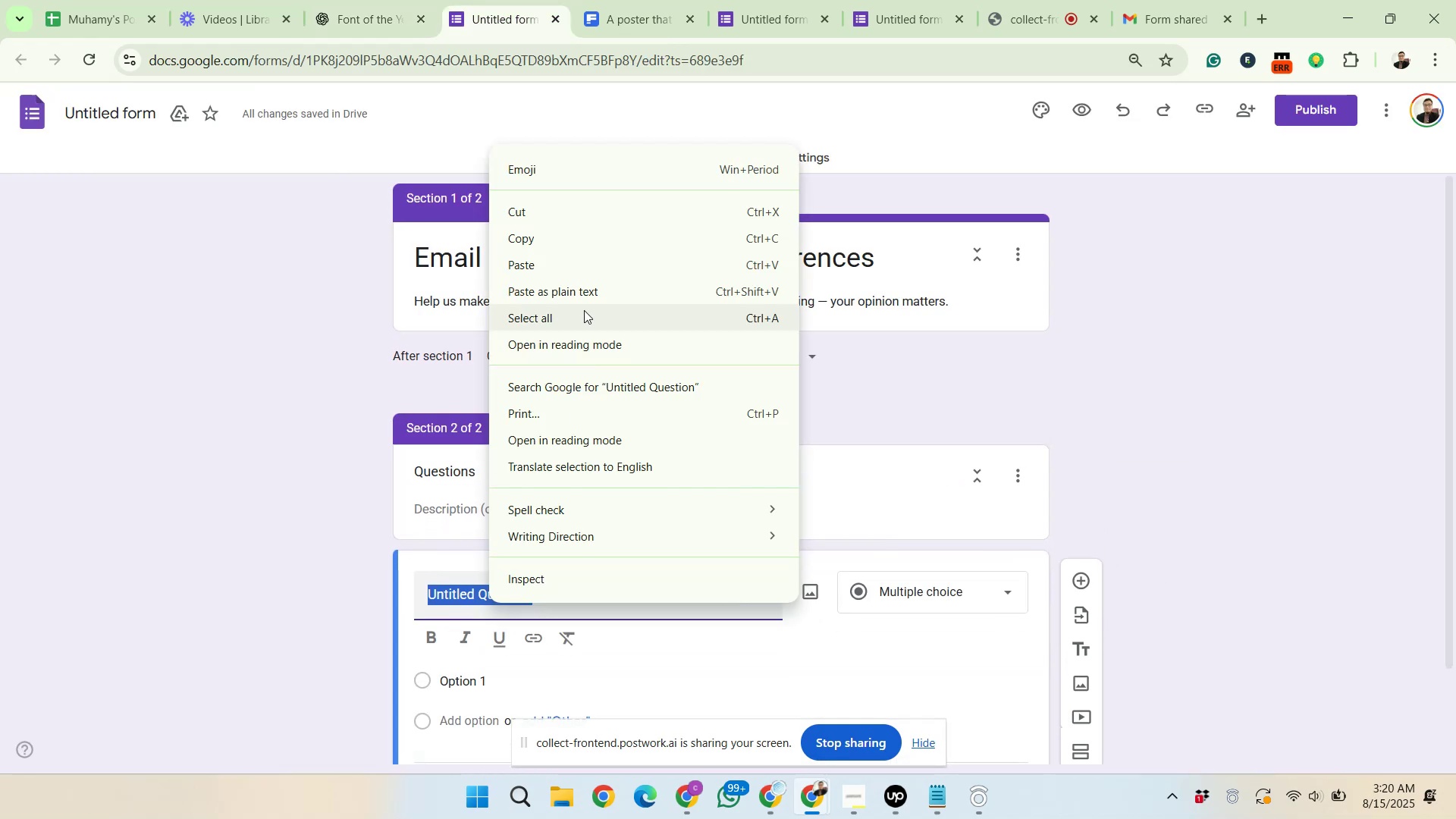 
left_click([578, 263])
 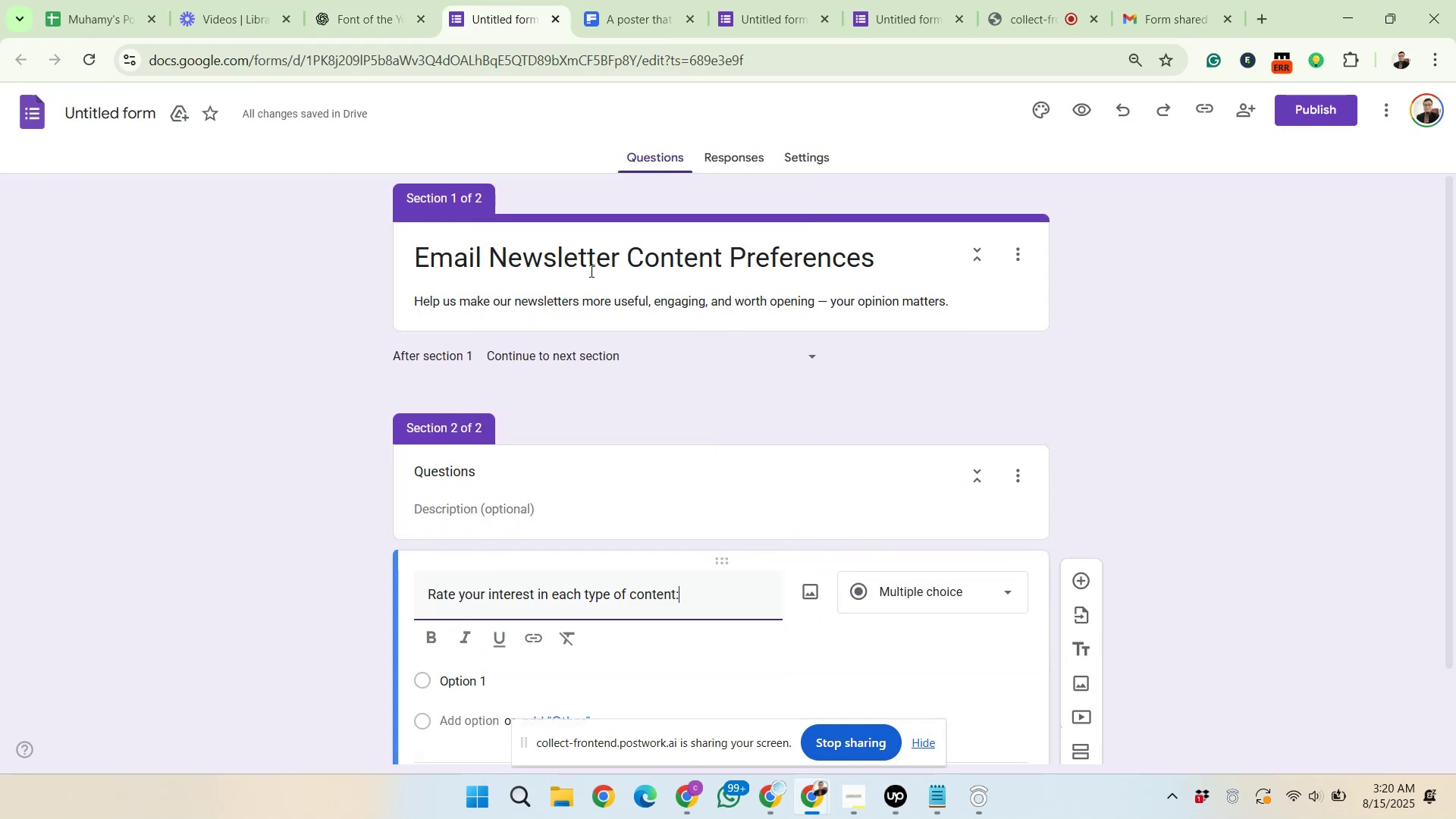 
scroll: coordinate [764, 534], scroll_direction: down, amount: 2.0
 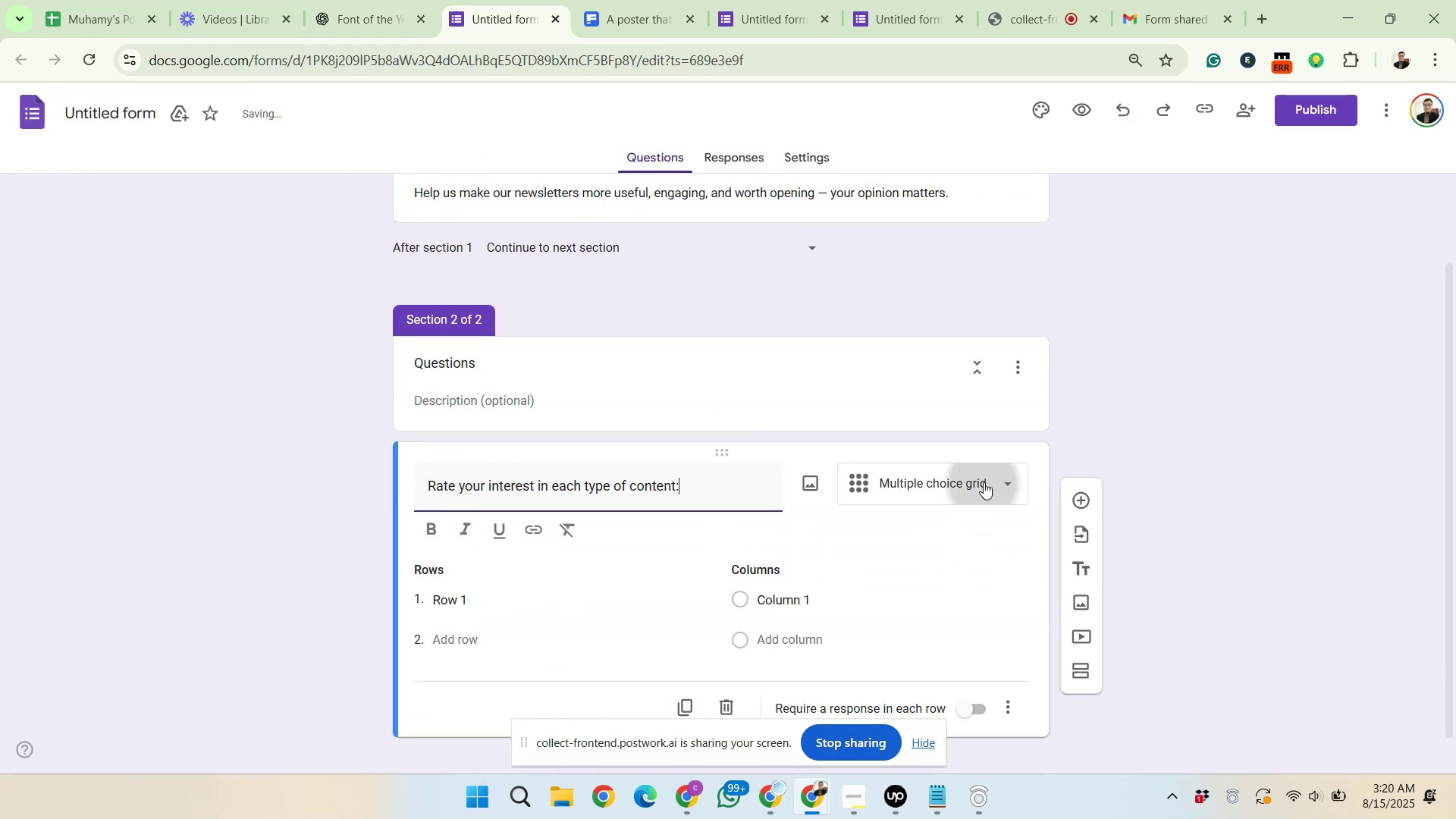 
left_click([1185, 416])
 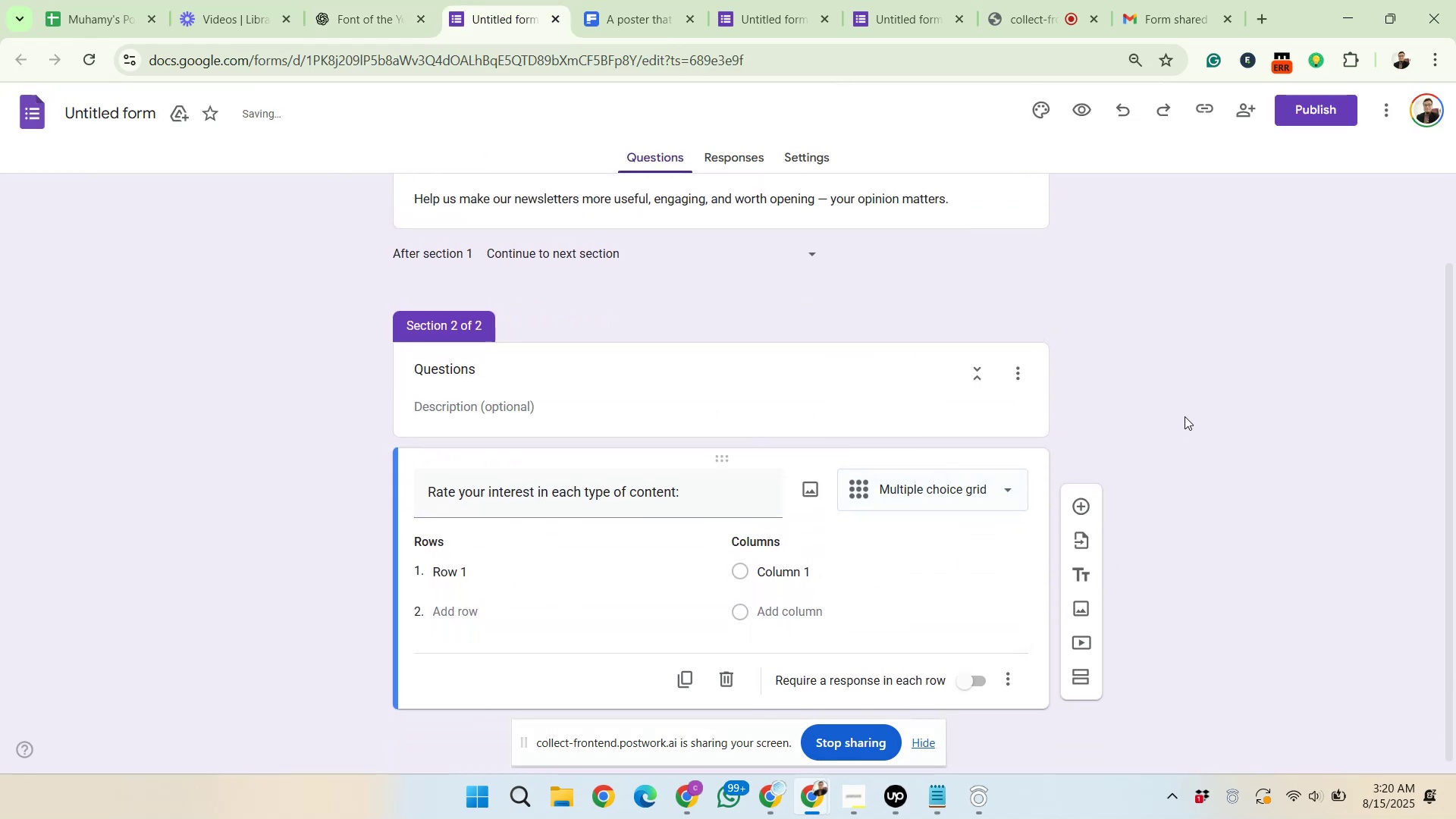 
scroll: coordinate [971, 532], scroll_direction: down, amount: 2.0
 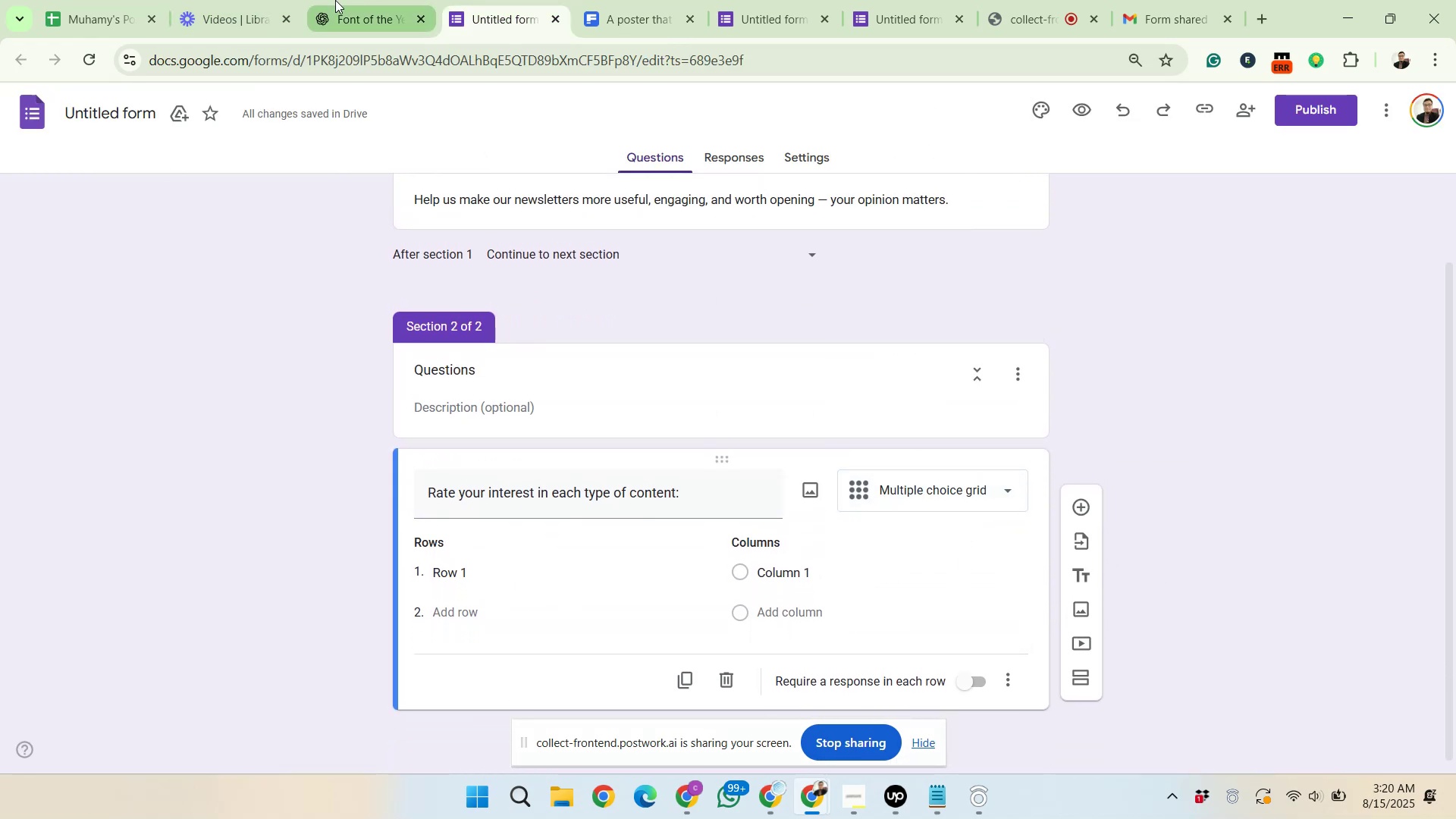 
left_click([335, 0])
 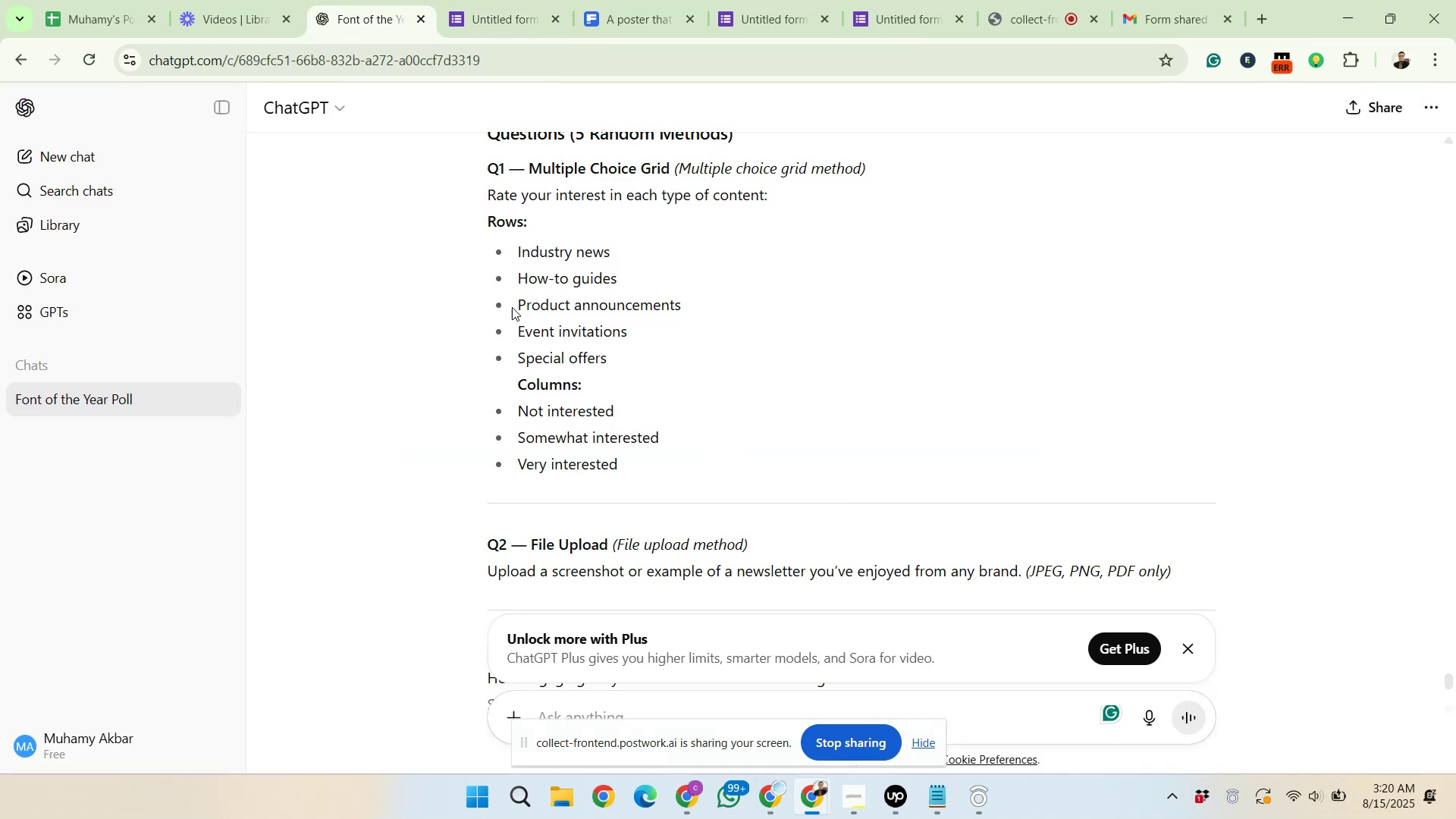 
scroll: coordinate [553, 437], scroll_direction: down, amount: 1.0
 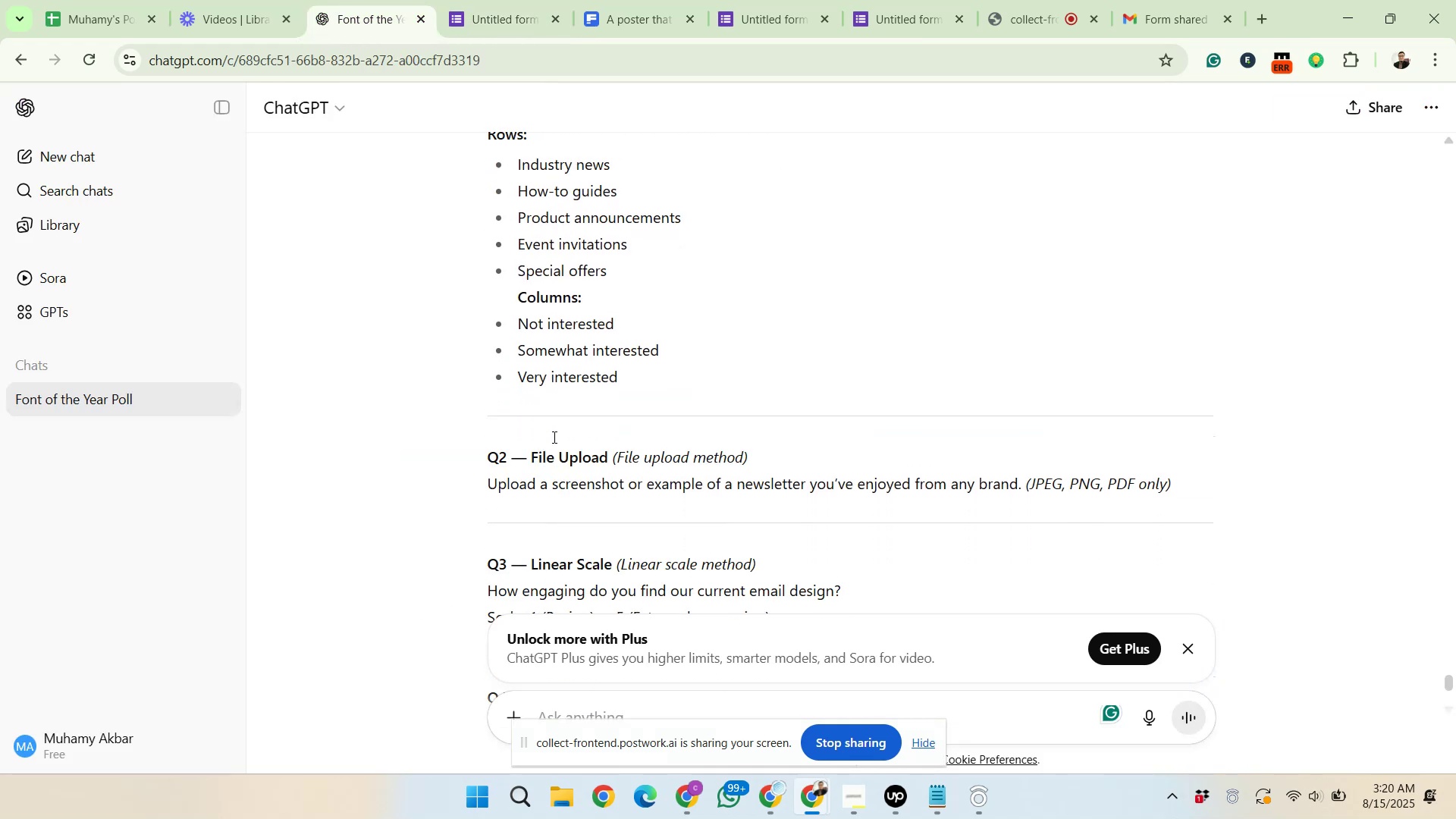 
scroll: coordinate [553, 437], scroll_direction: up, amount: 1.0
 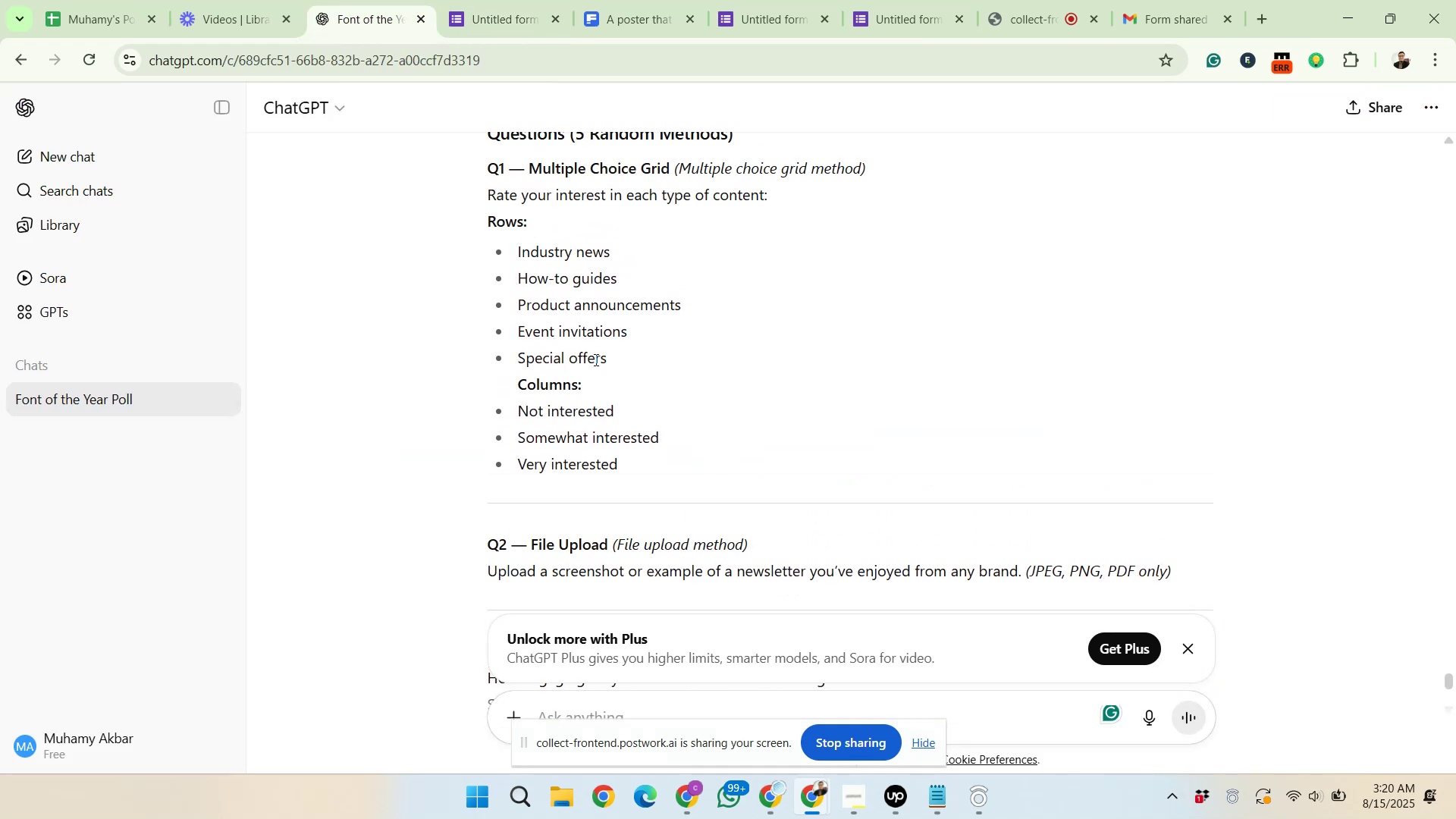 
left_click_drag(start_coordinate=[617, 356], to_coordinate=[515, 249])
 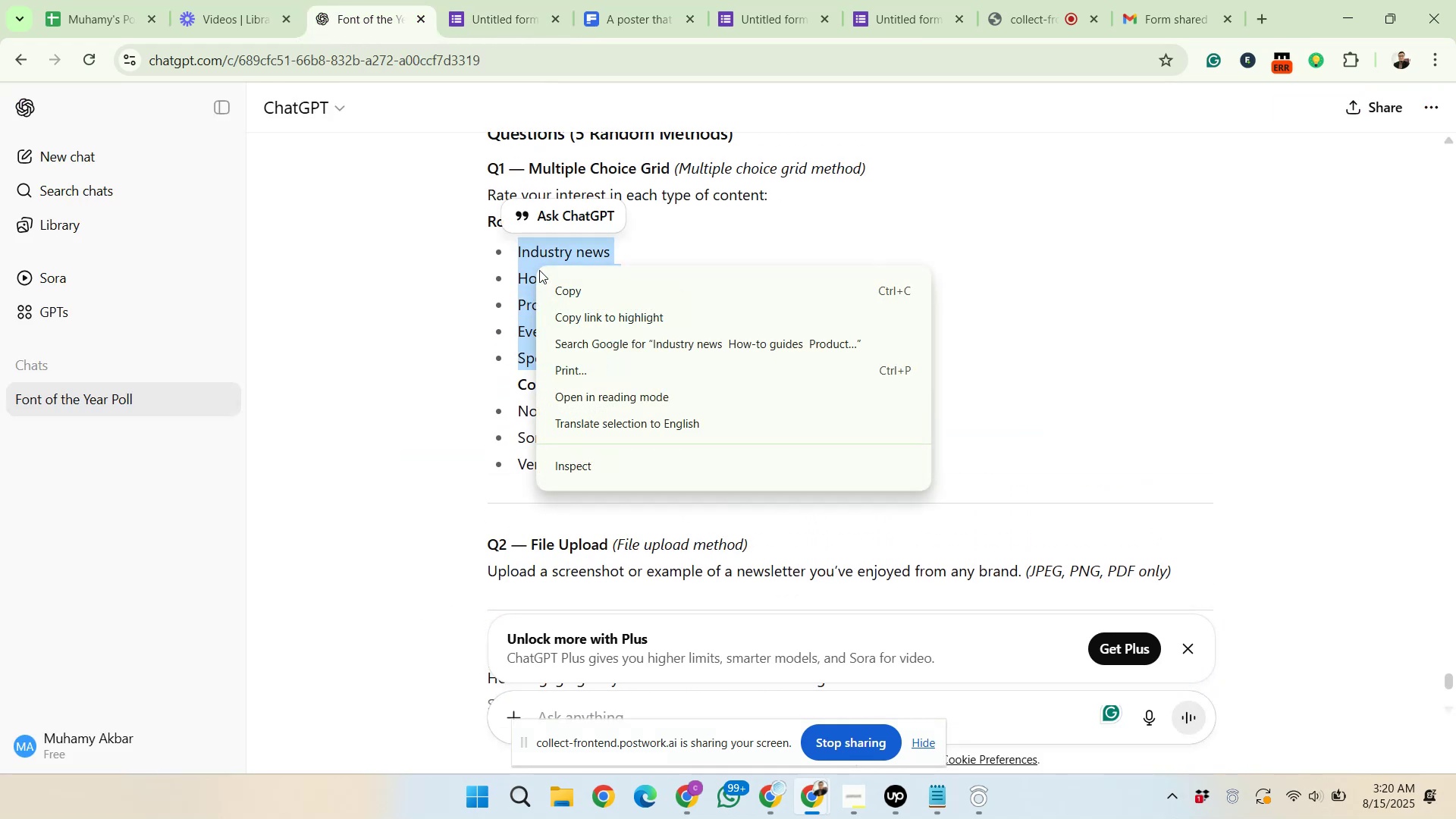 
left_click([561, 300])
 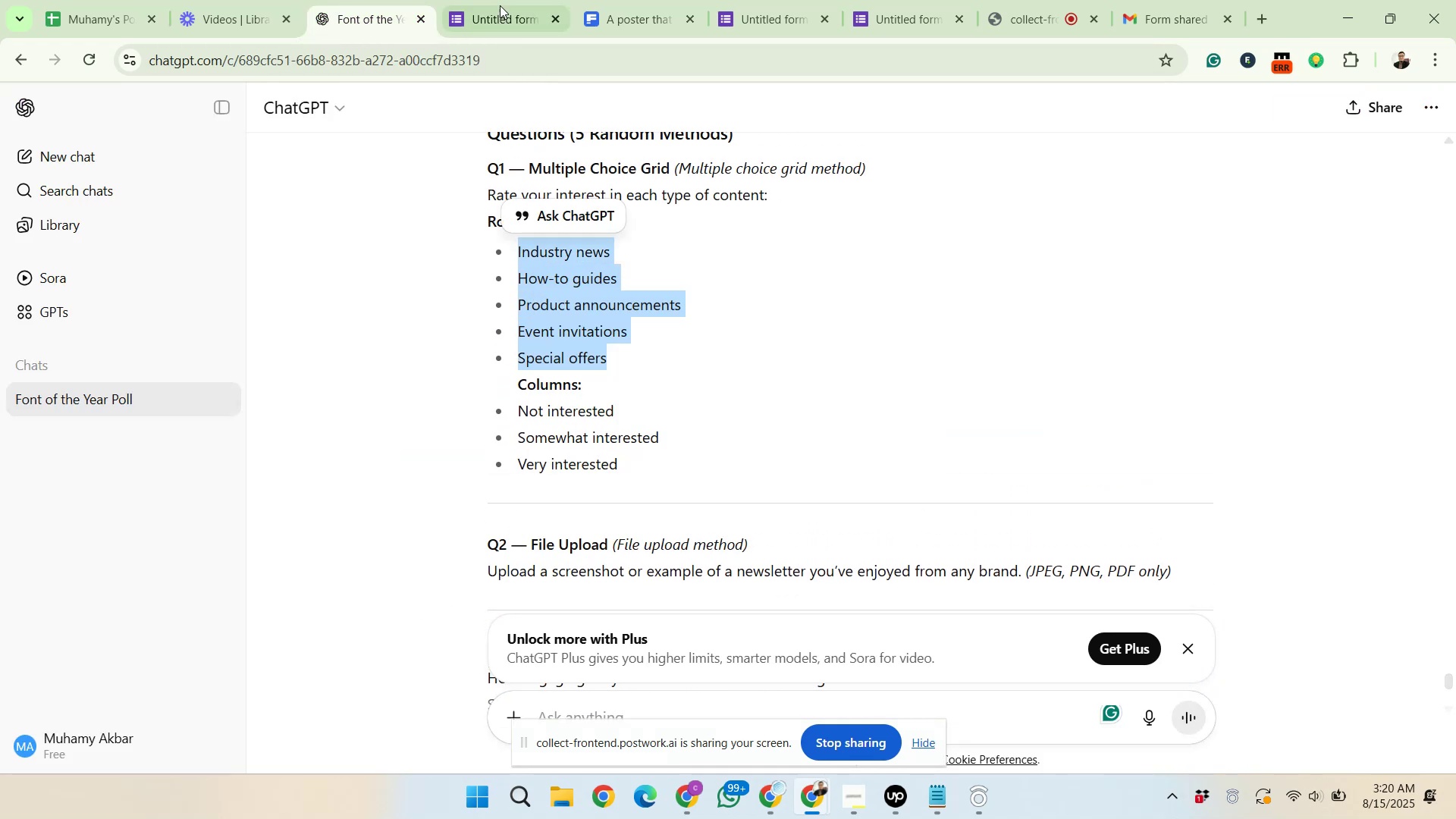 
left_click([500, 5])
 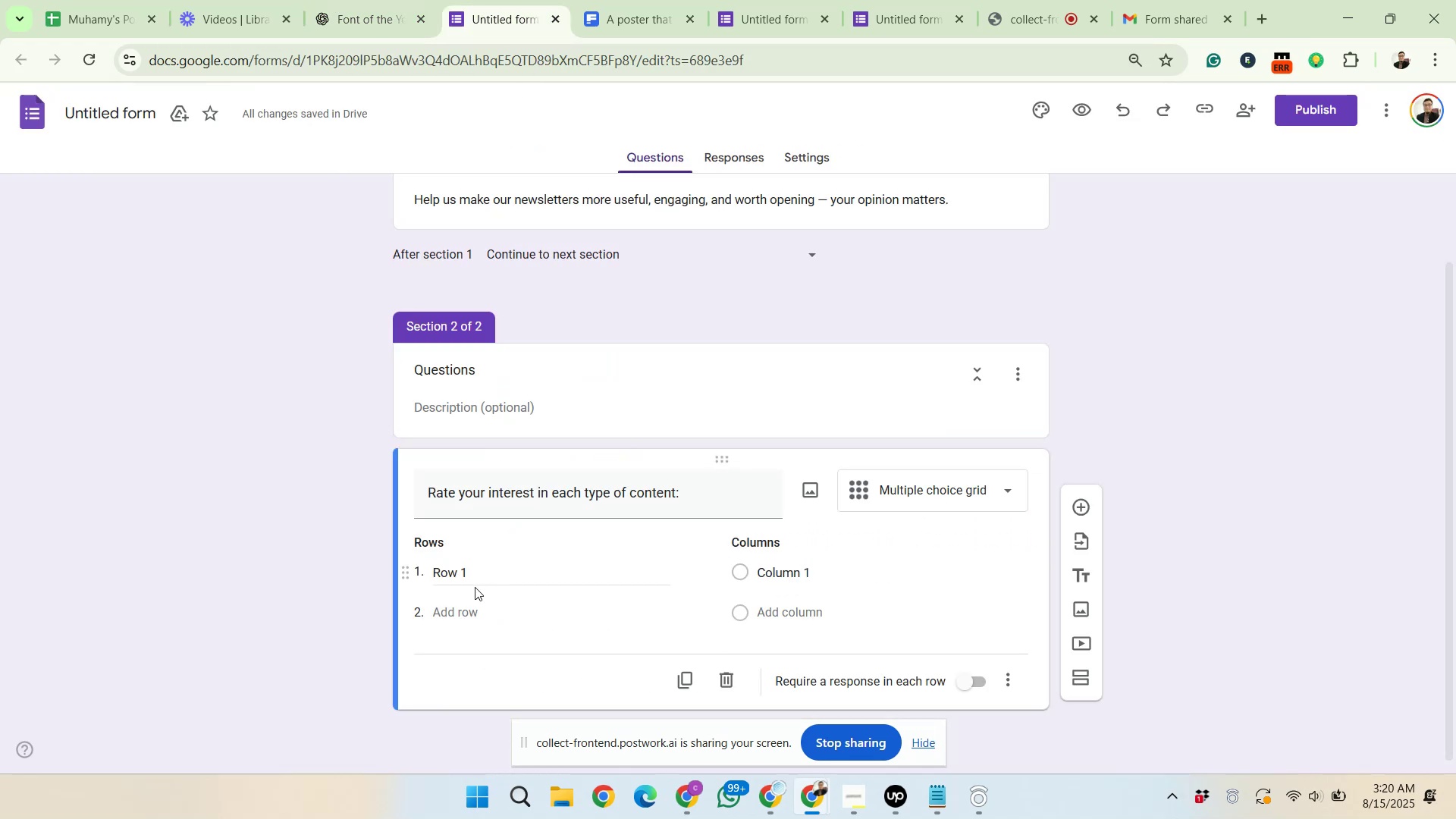 
right_click([463, 576])
 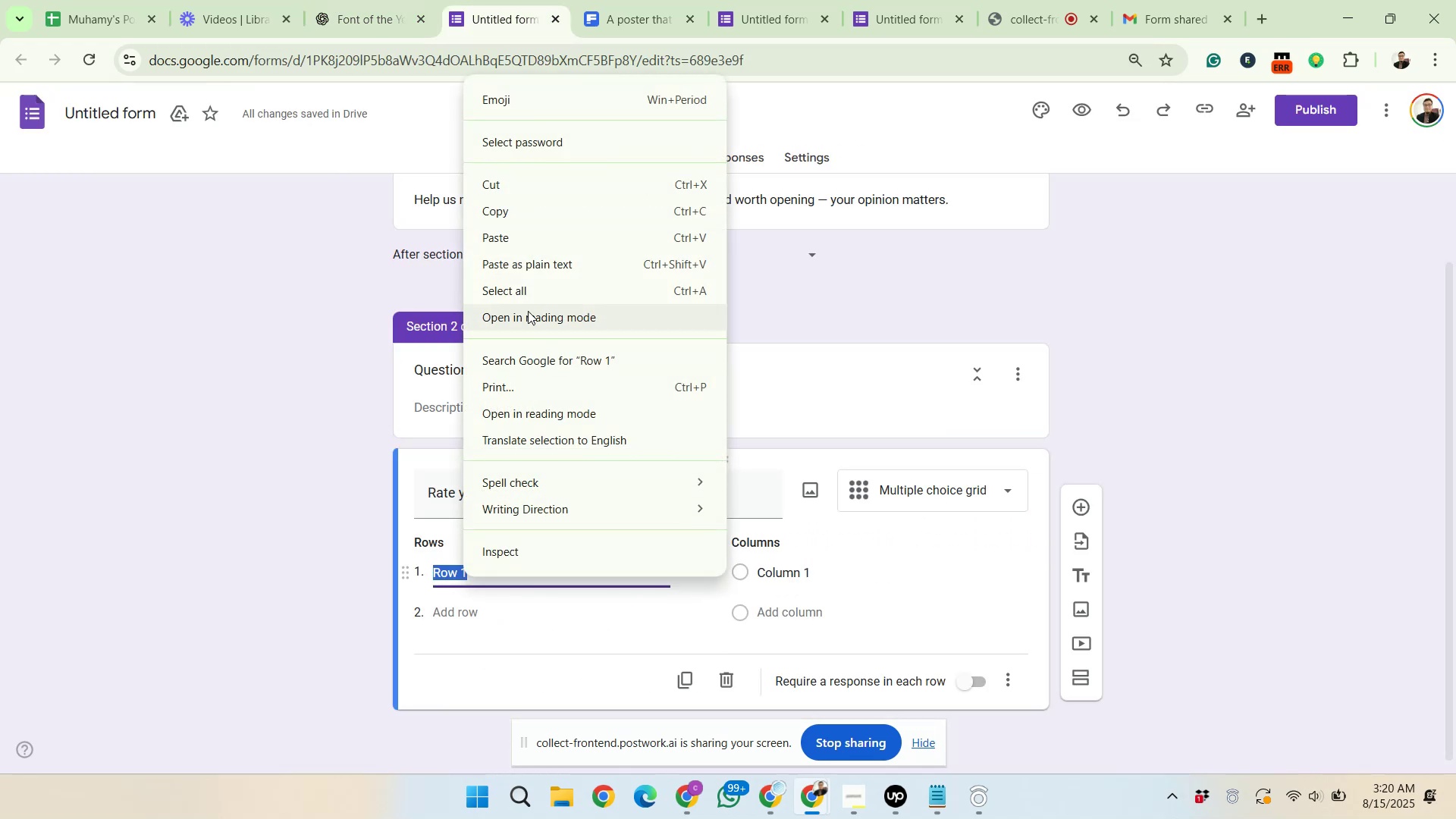 
left_click([523, 245])
 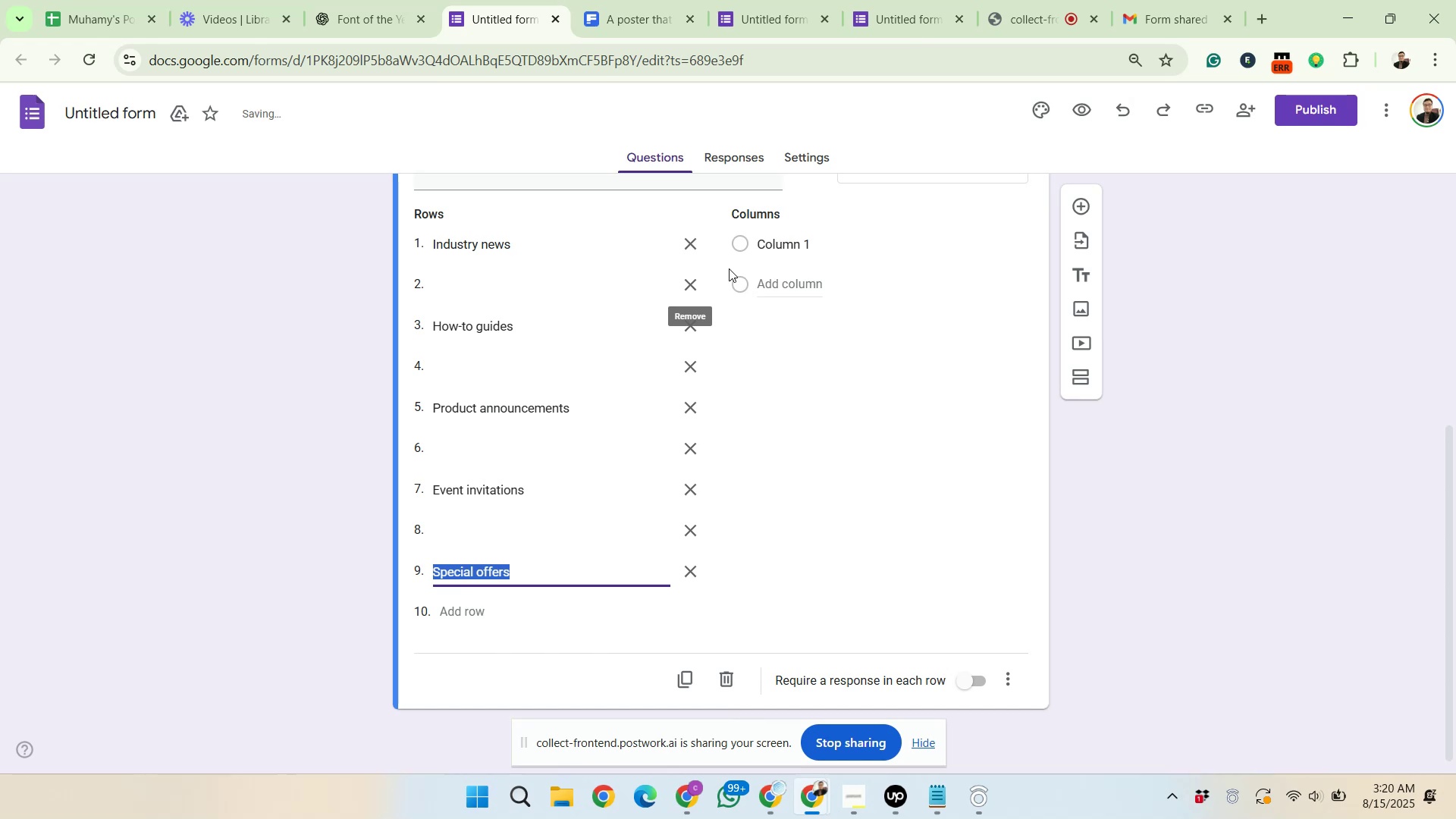 
left_click([695, 281])
 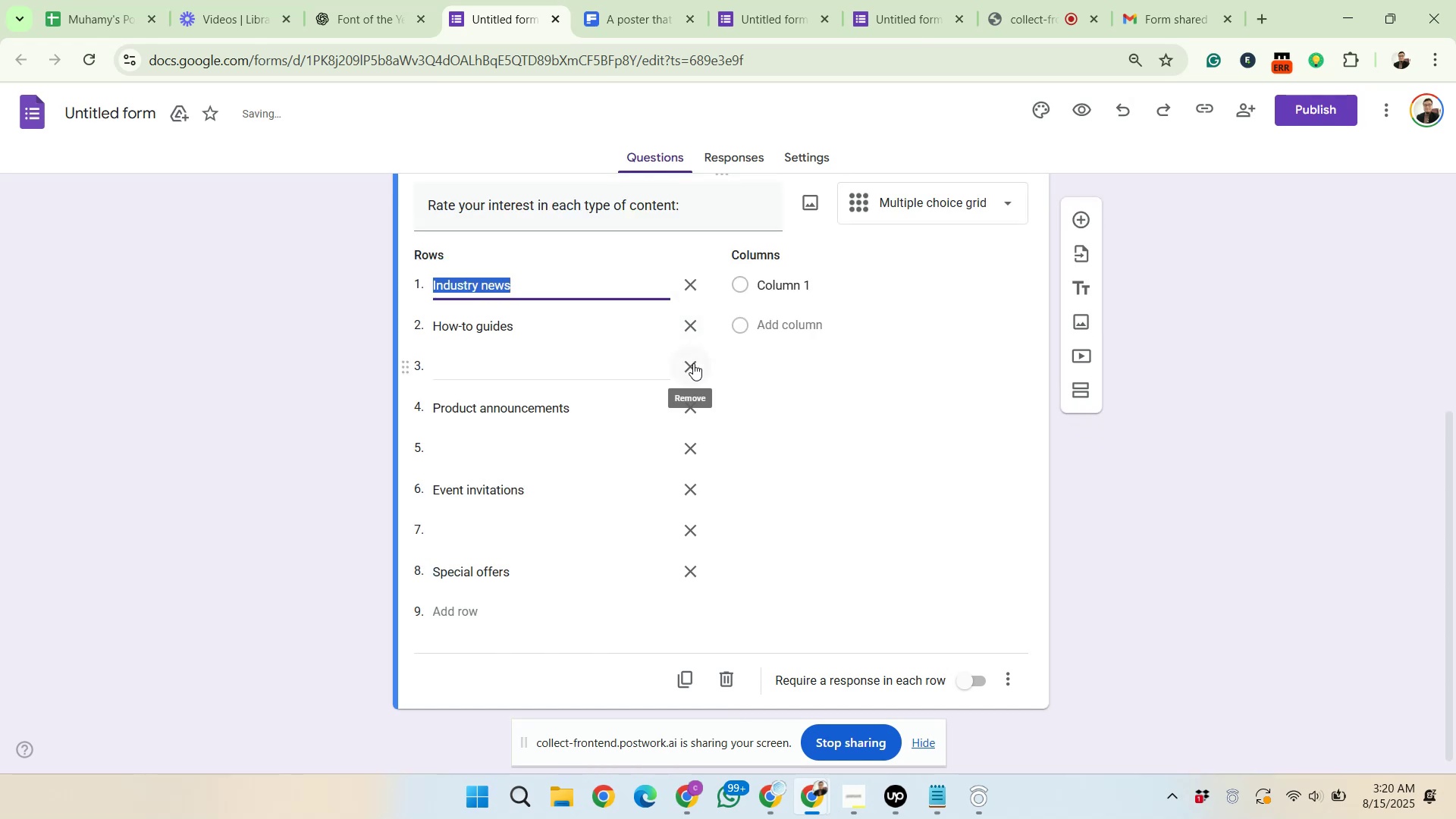 
left_click([693, 363])
 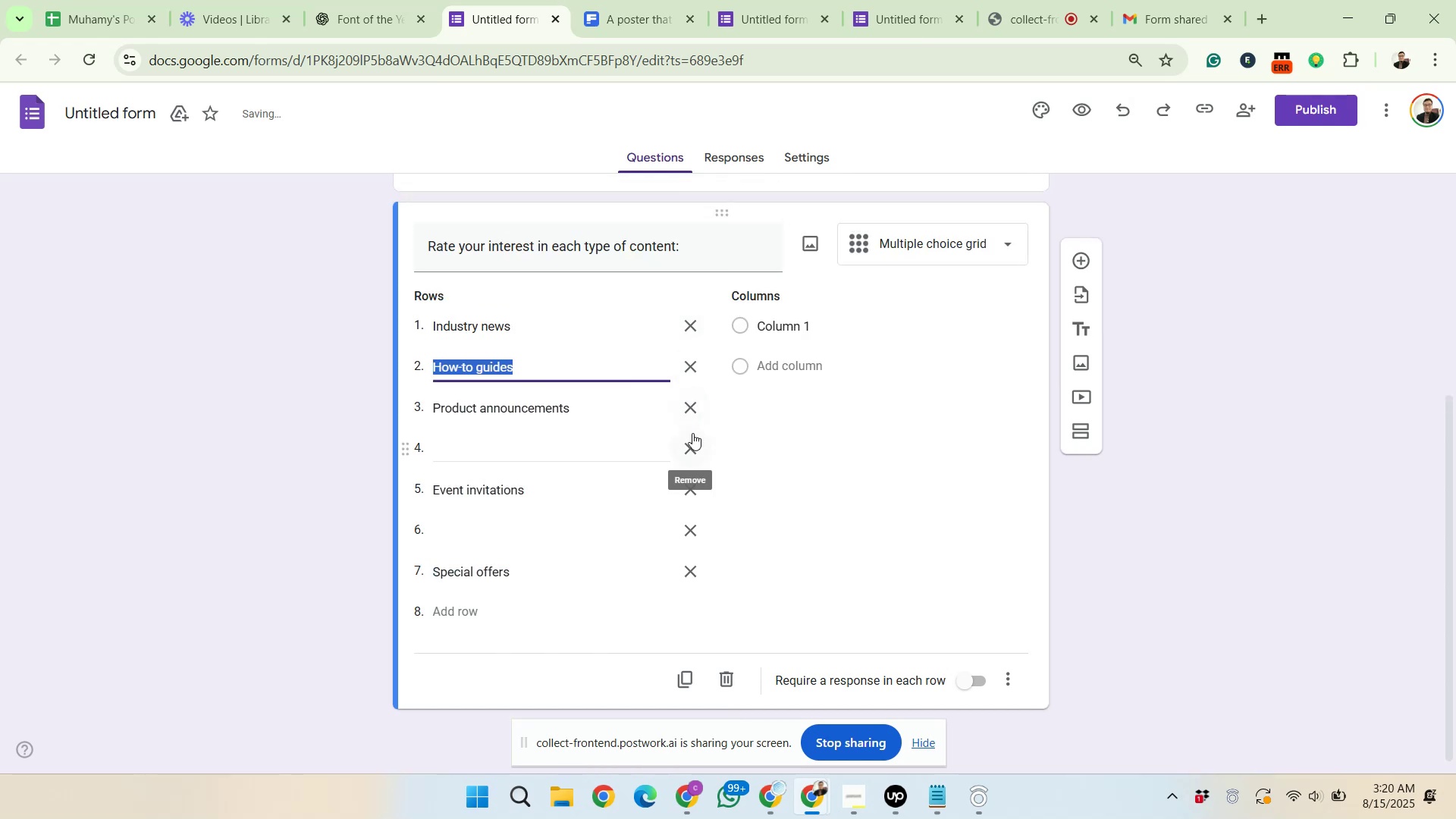 
left_click([691, 440])
 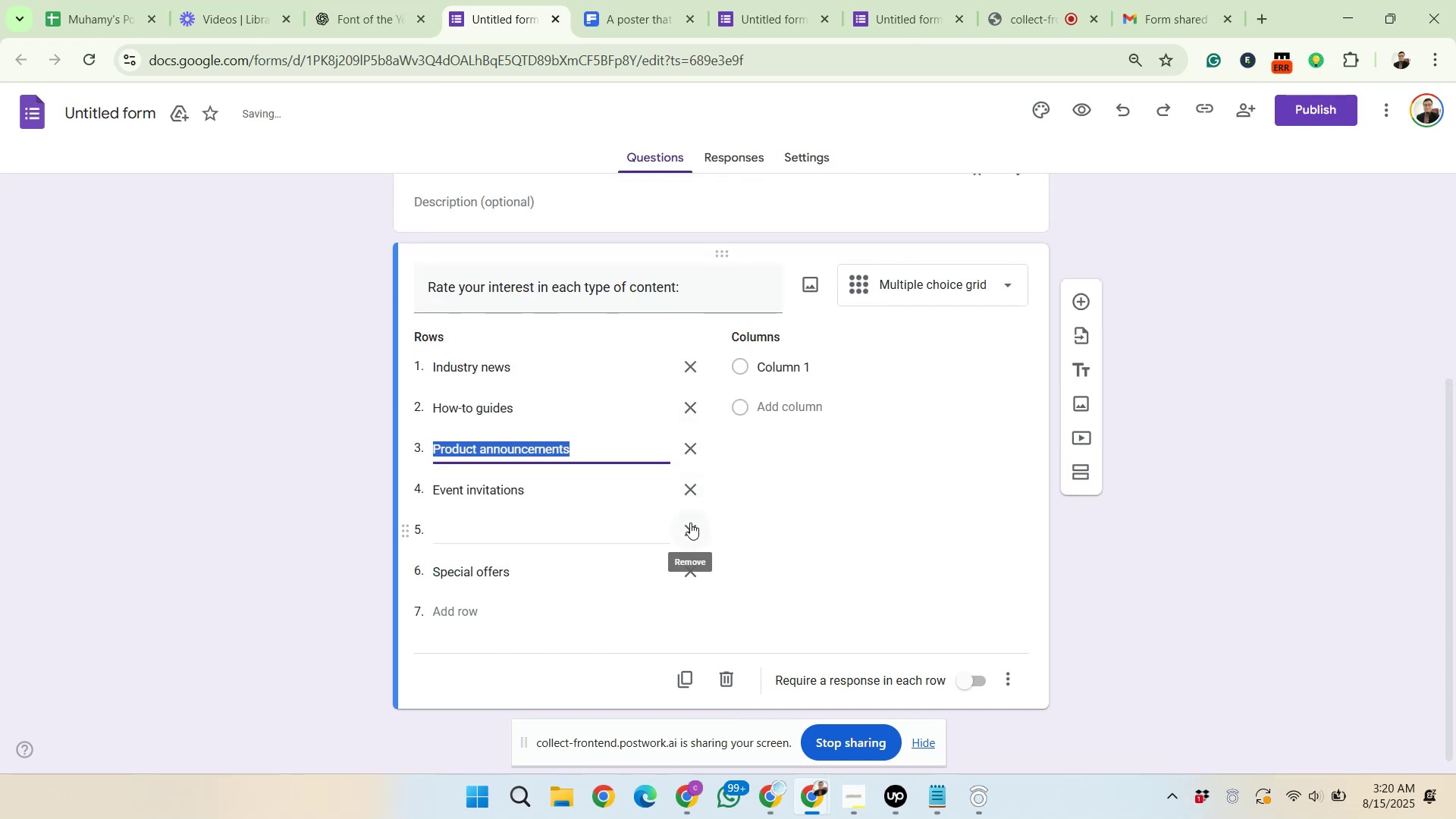 
left_click([690, 522])
 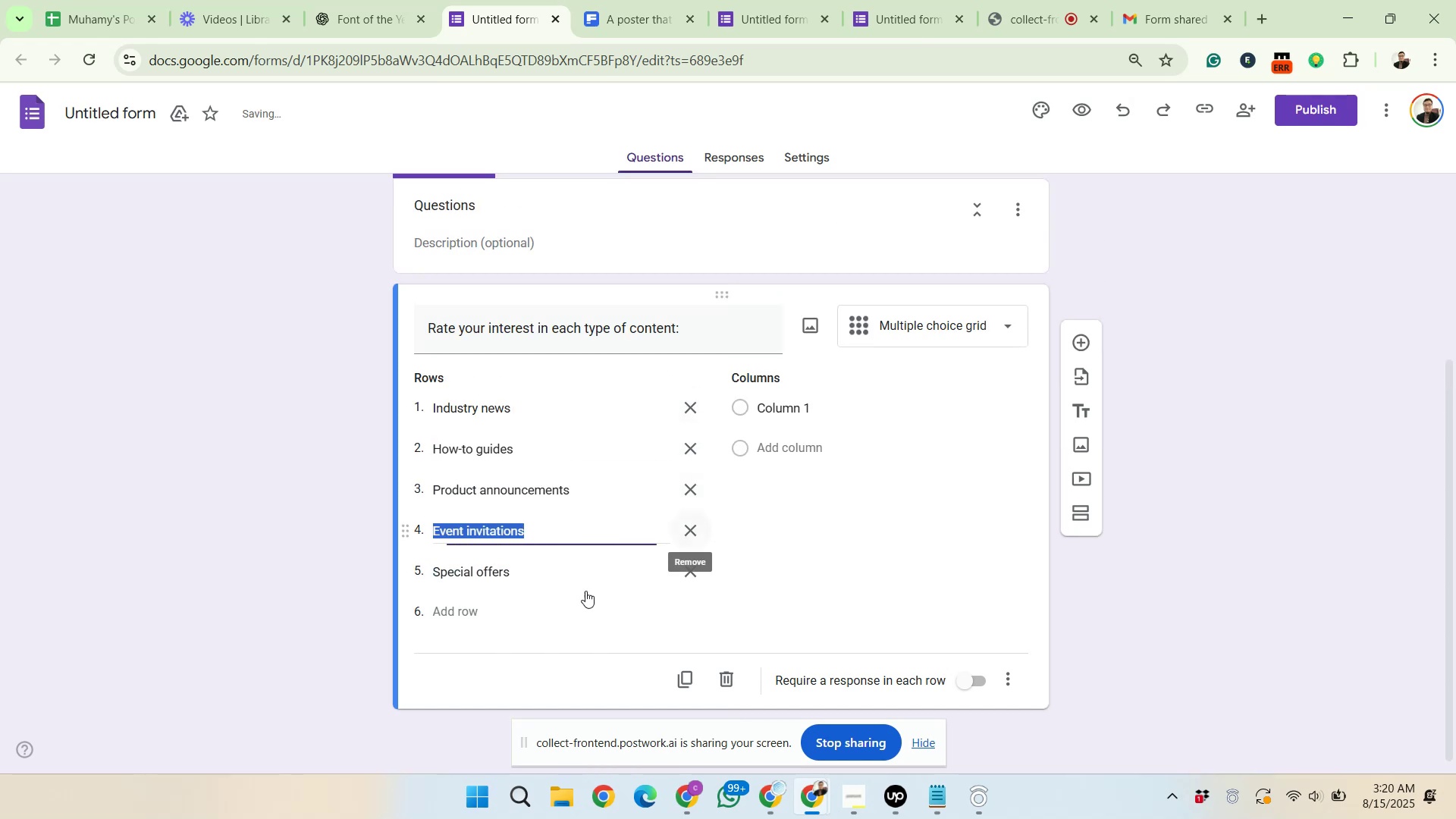 
scroll: coordinate [522, 641], scroll_direction: down, amount: 1.0
 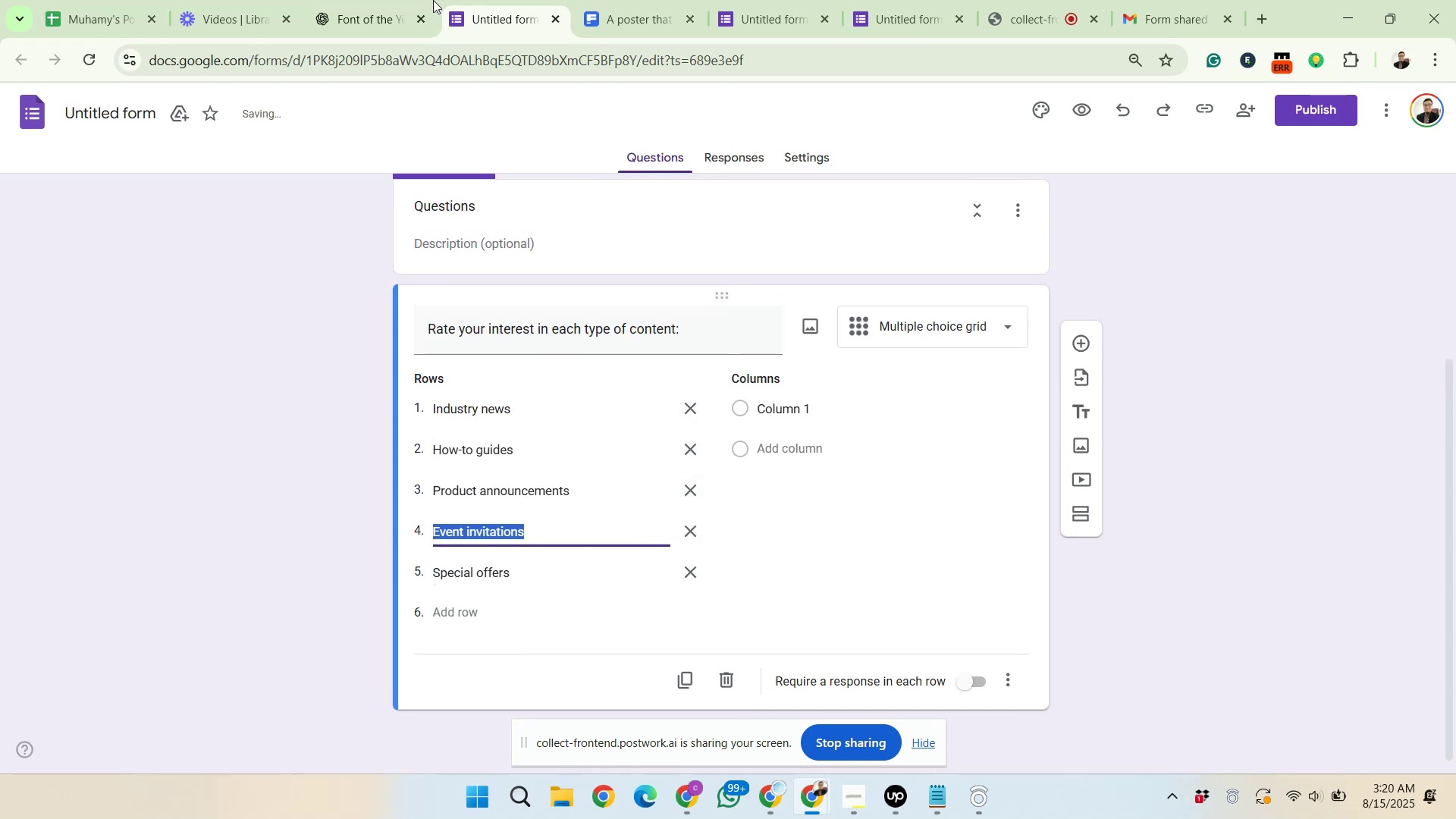 
left_click([387, 0])
 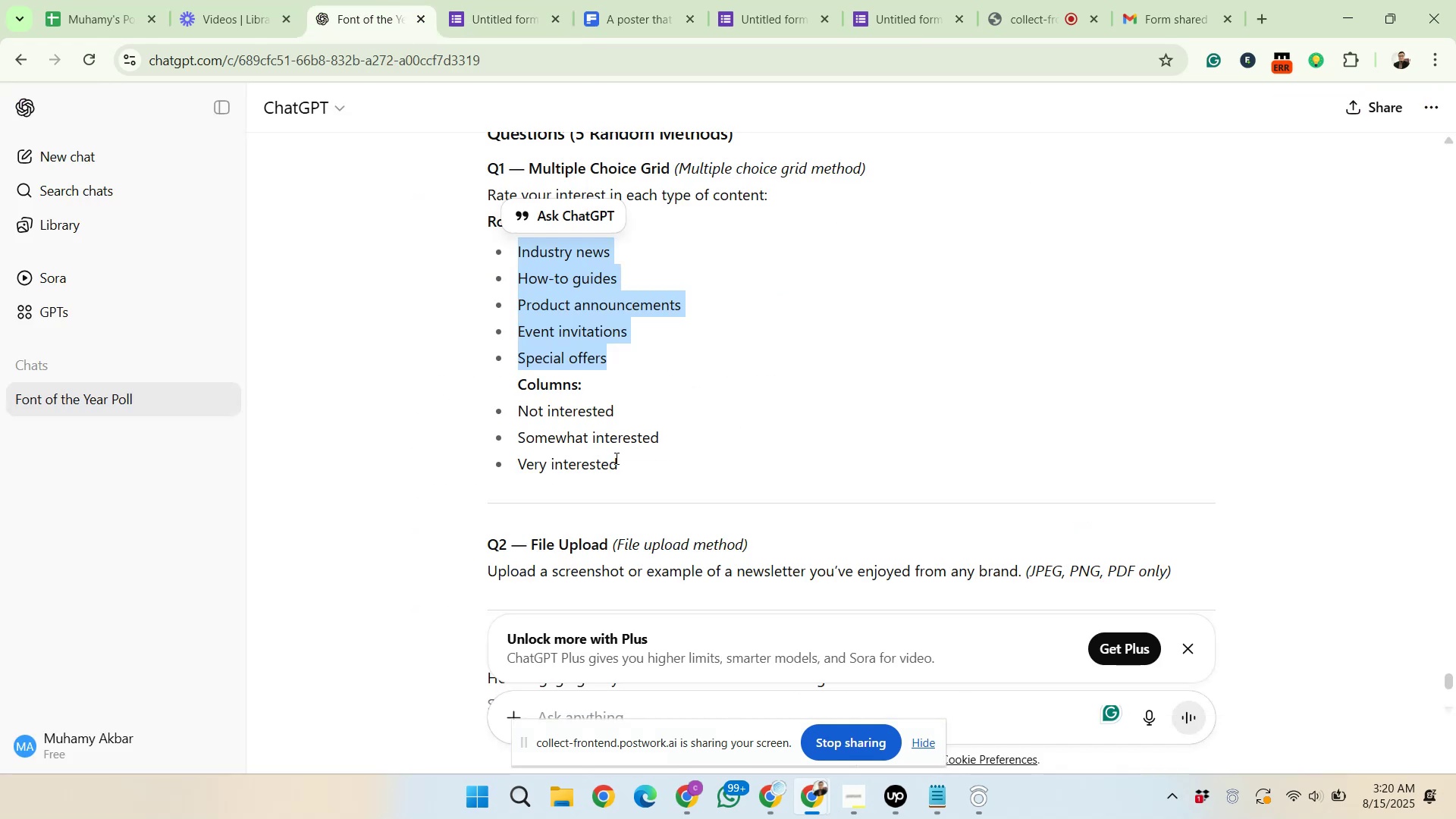 
left_click_drag(start_coordinate=[622, 466], to_coordinate=[518, 407])
 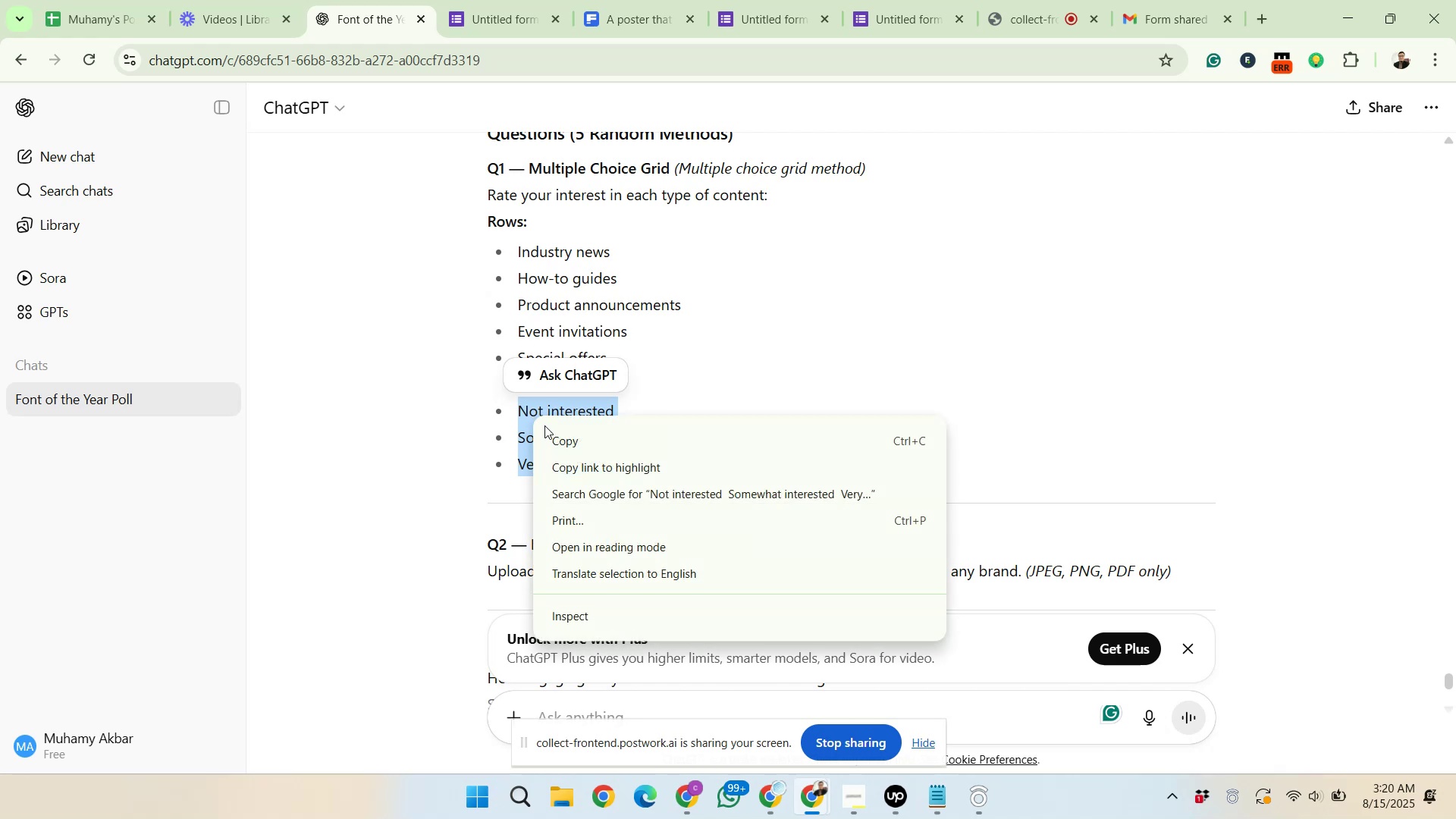 
left_click([566, 442])
 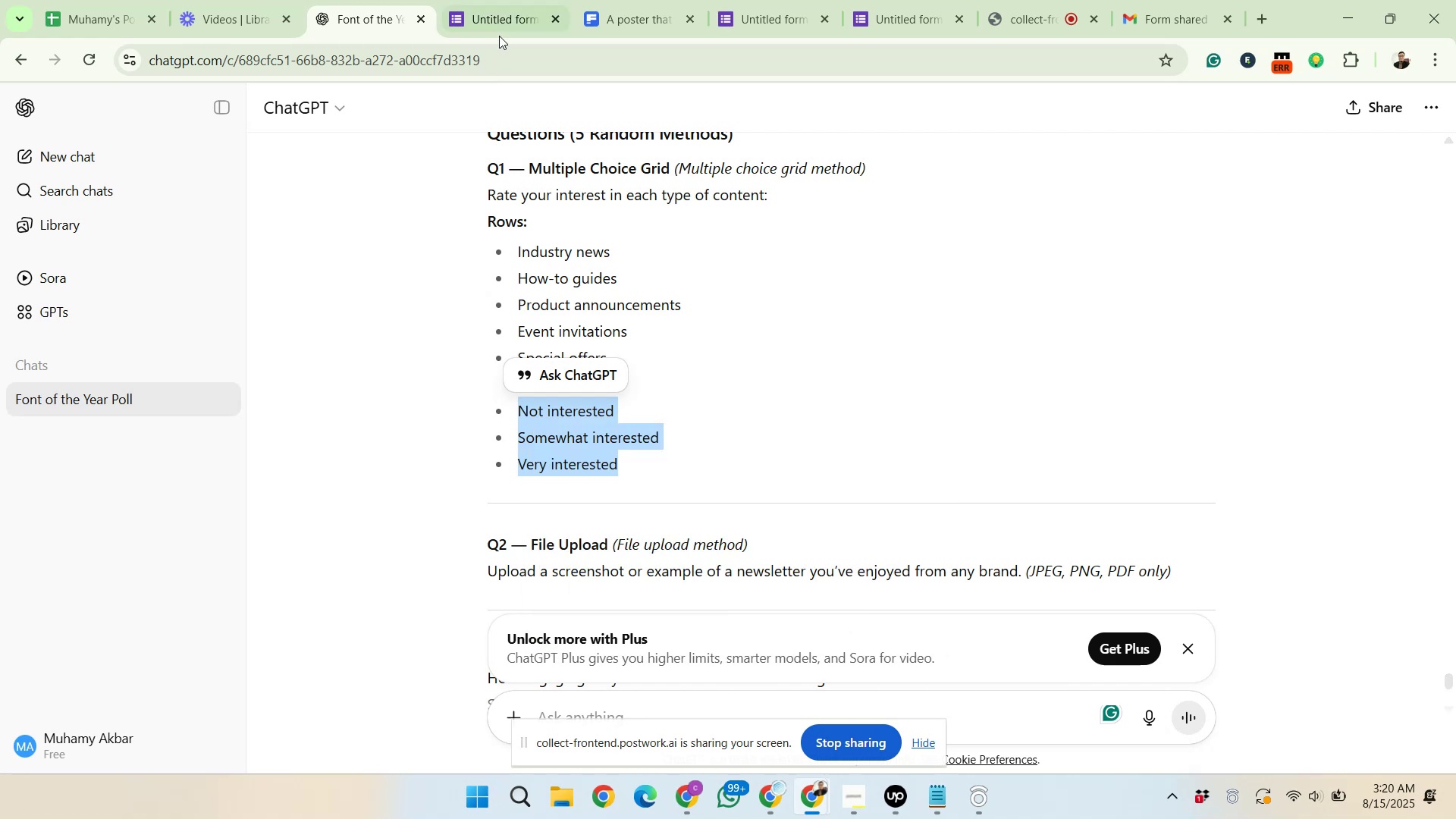 
left_click([499, 33])
 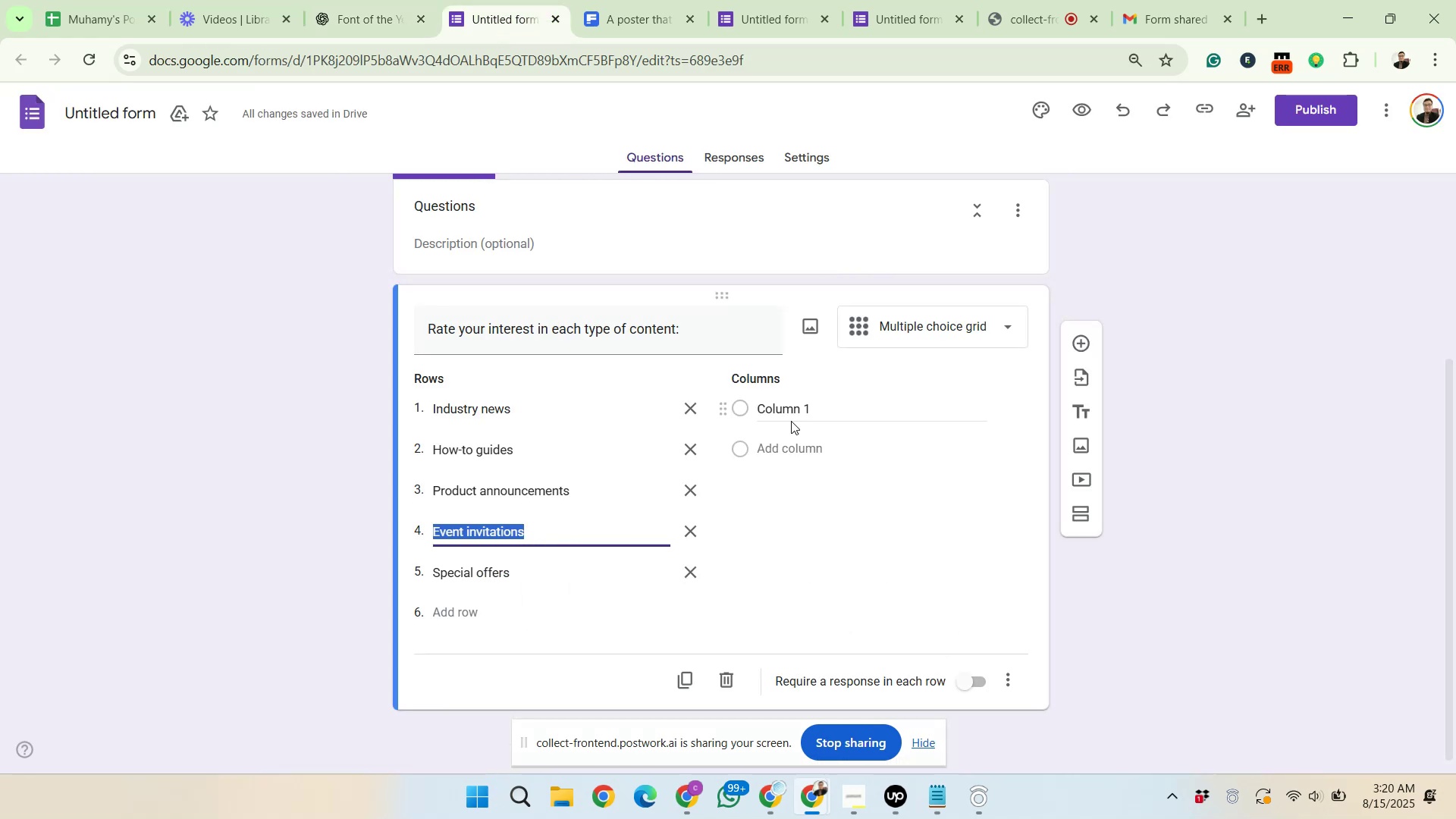 
right_click([784, 416])
 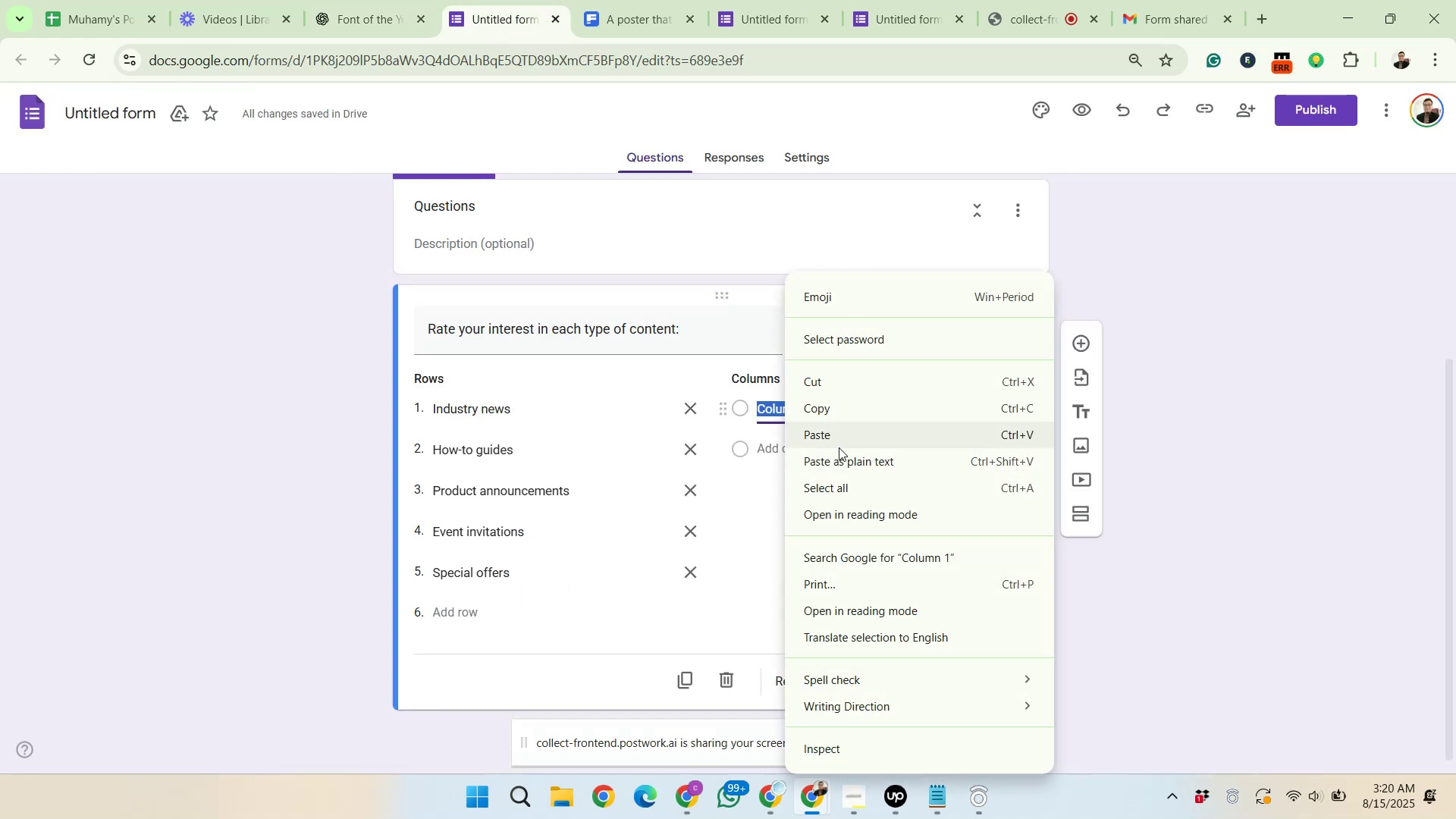 
left_click([837, 439])
 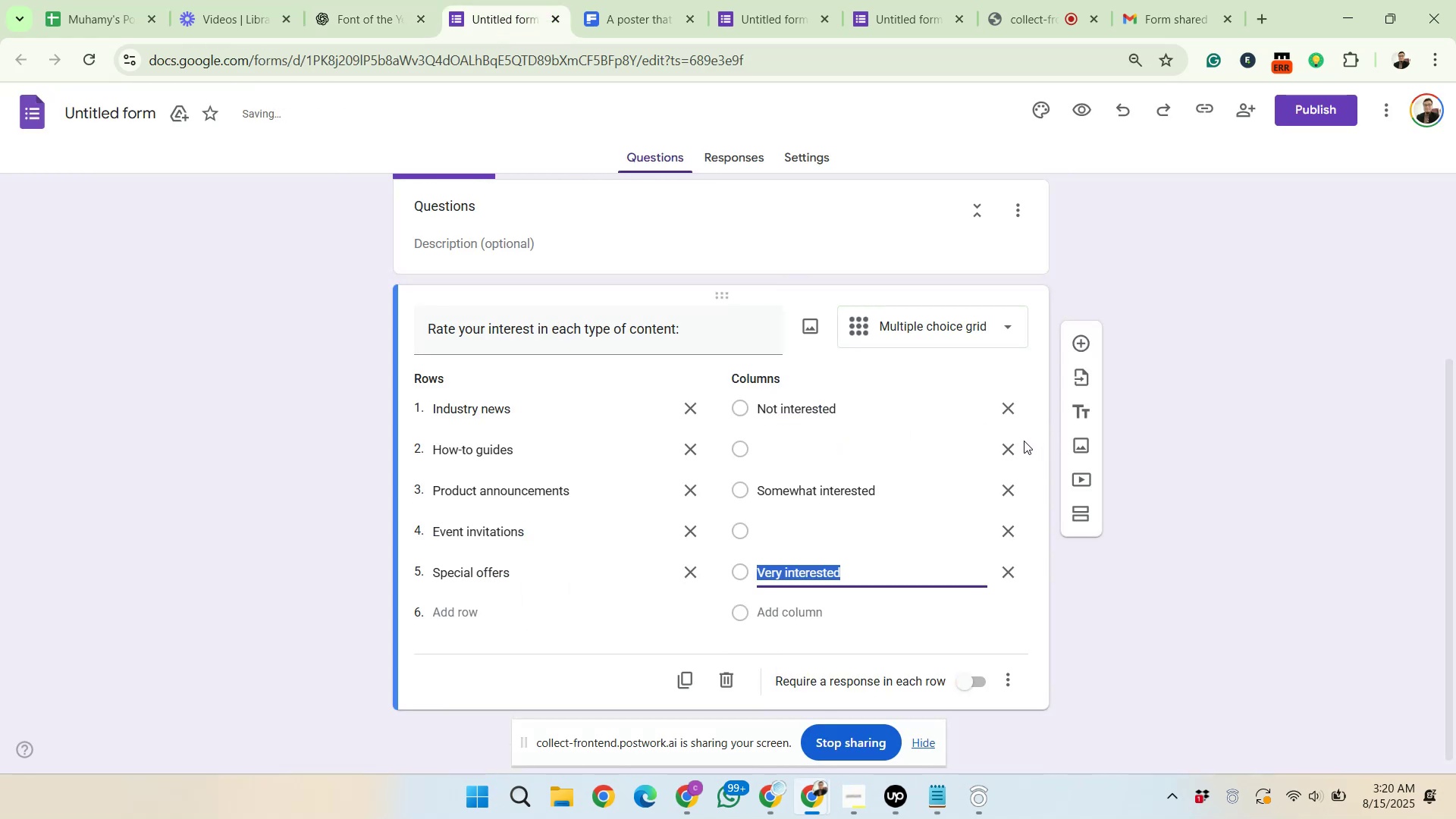 
left_click([1009, 441])
 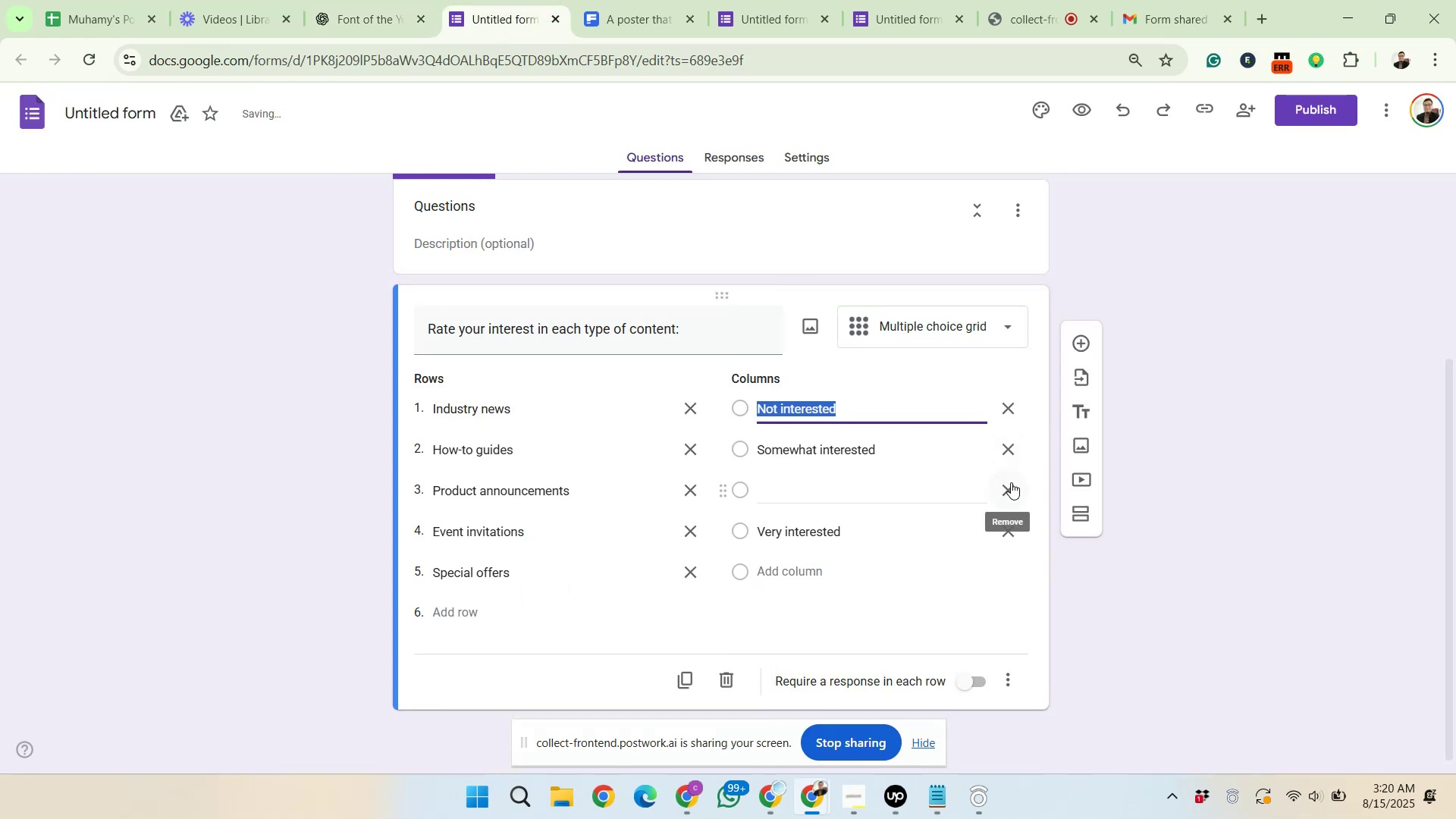 
left_click([1011, 482])
 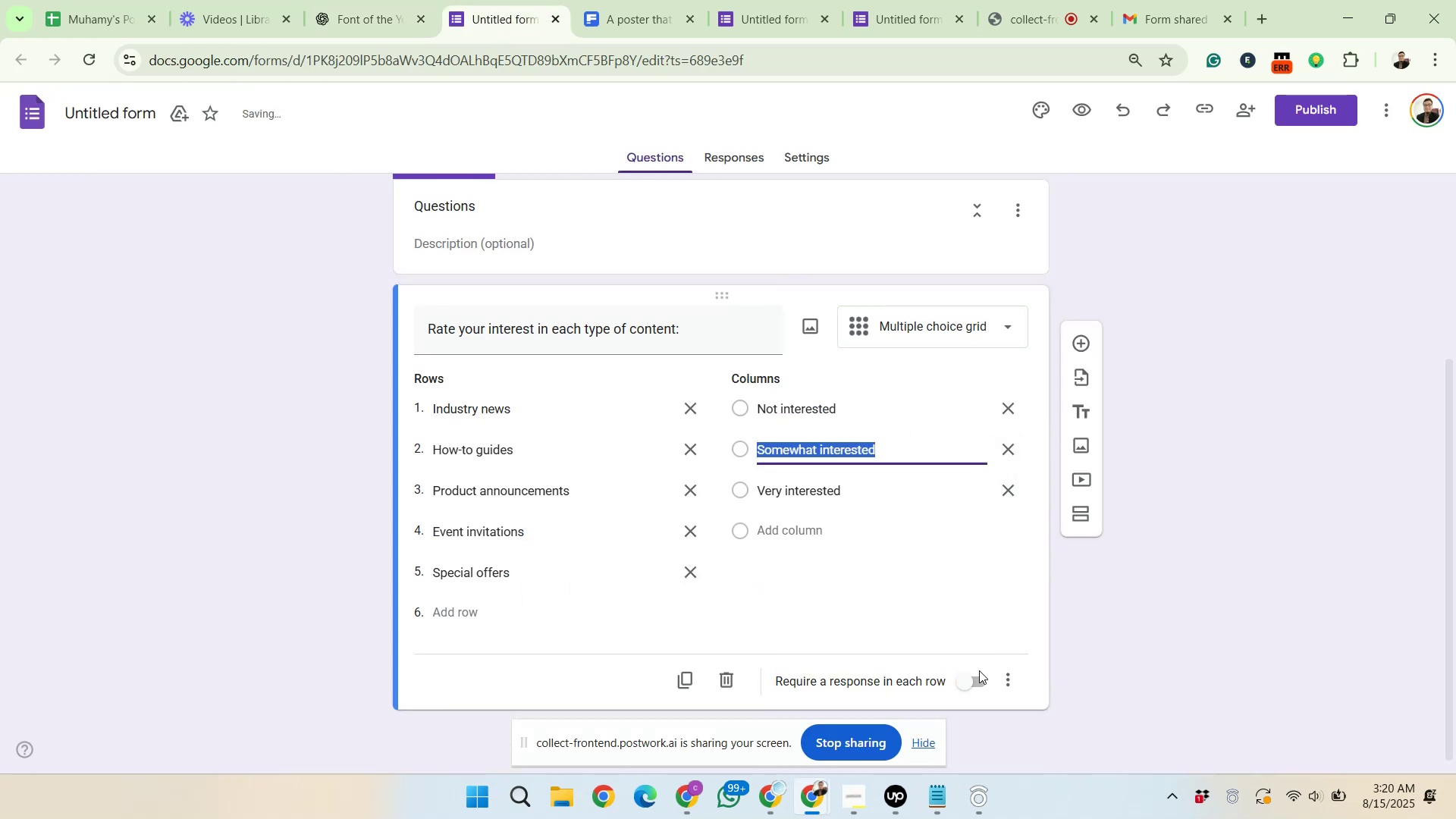 
left_click([977, 677])
 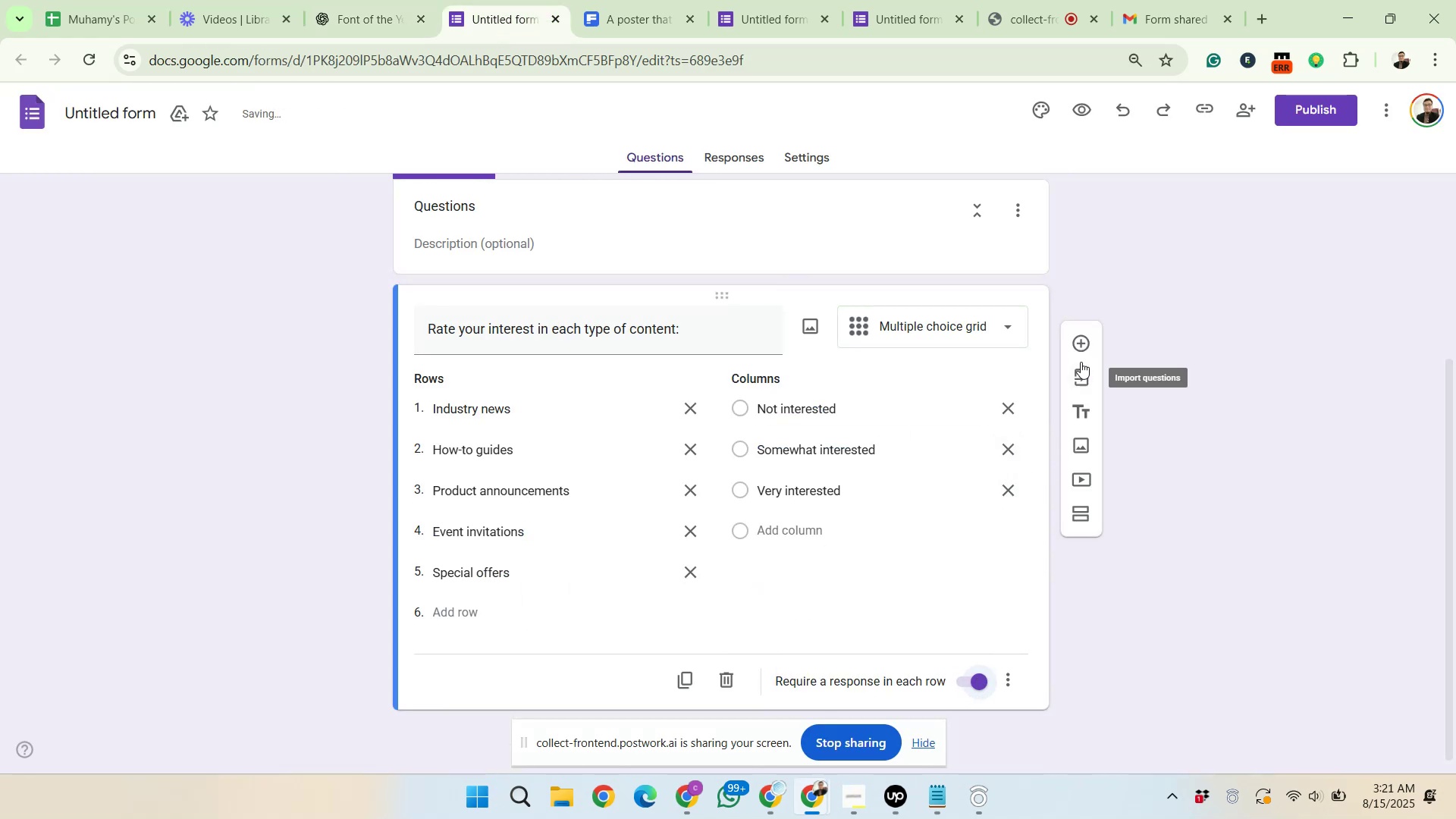 
left_click([1074, 344])
 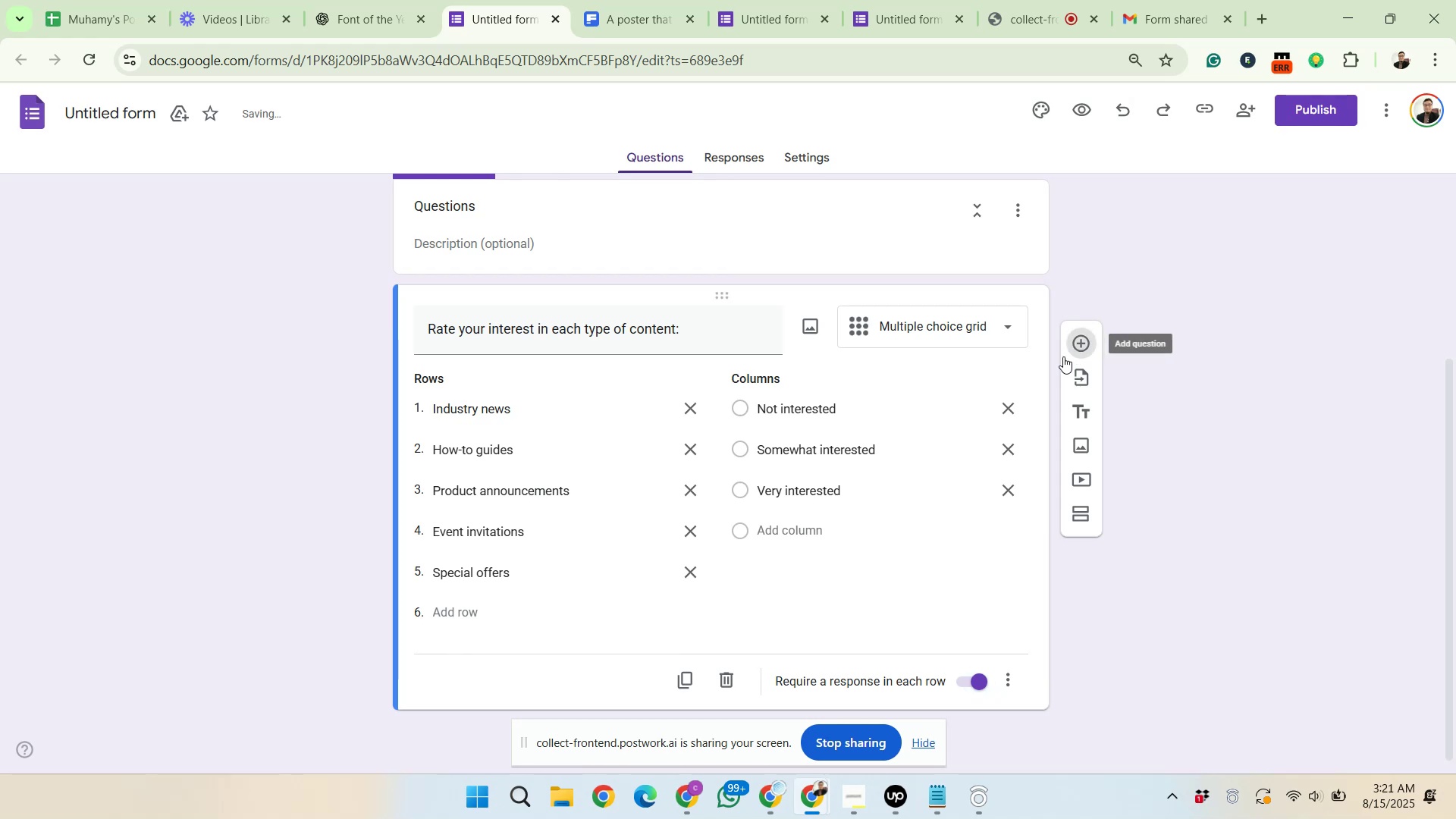 
scroll: coordinate [874, 560], scroll_direction: down, amount: 5.0
 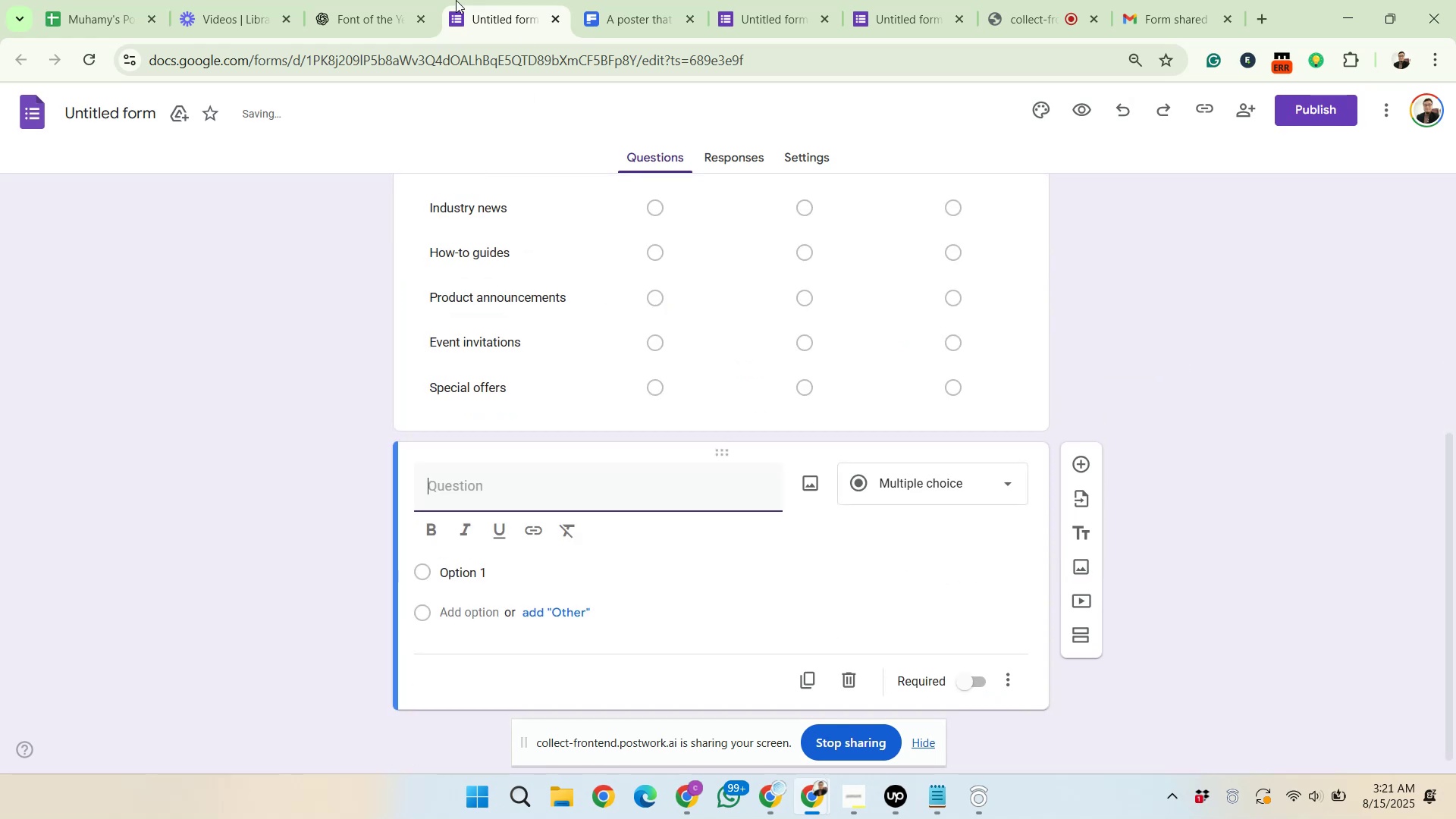 
left_click([385, 0])
 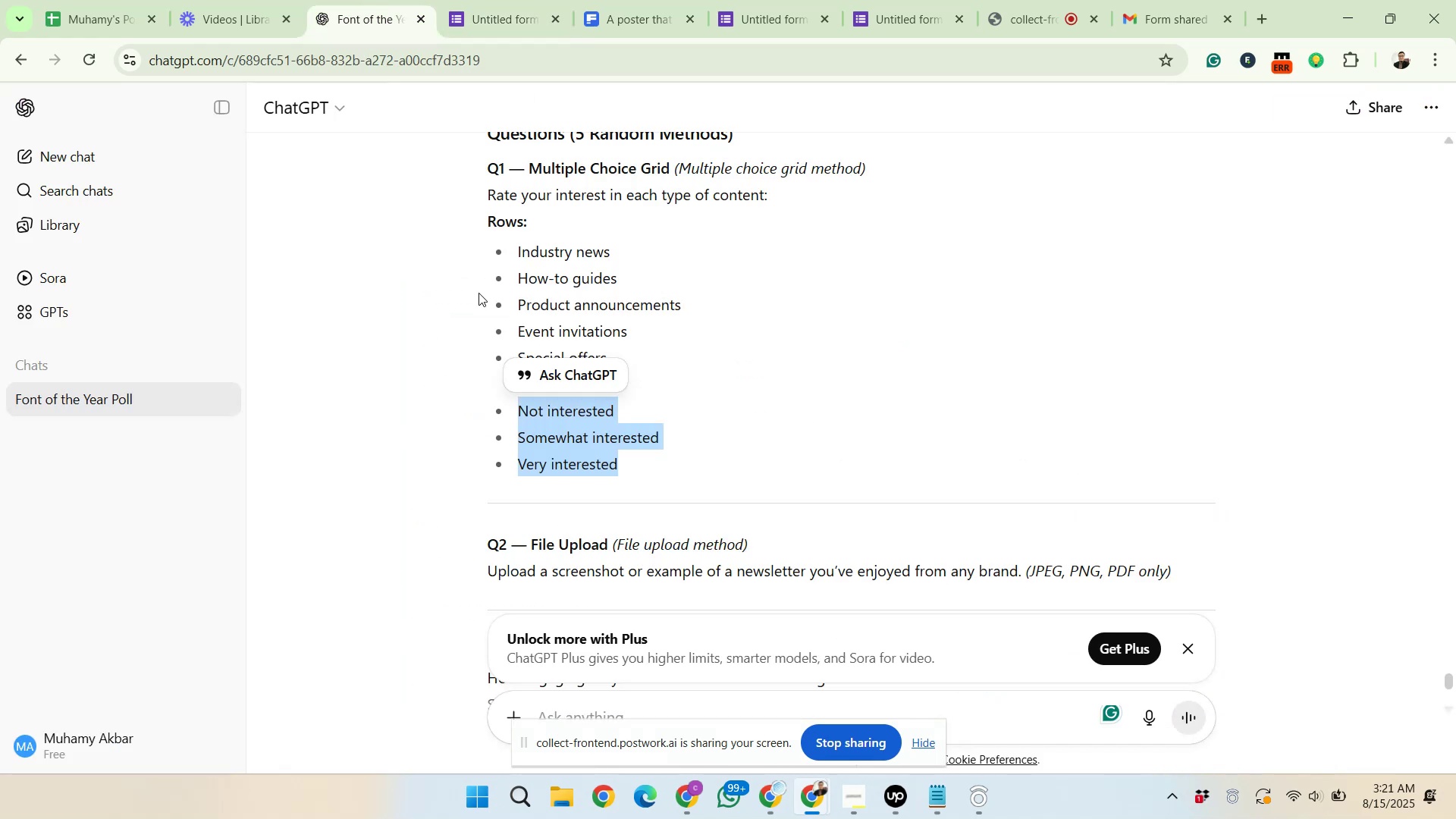 
scroll: coordinate [565, 463], scroll_direction: down, amount: 1.0
 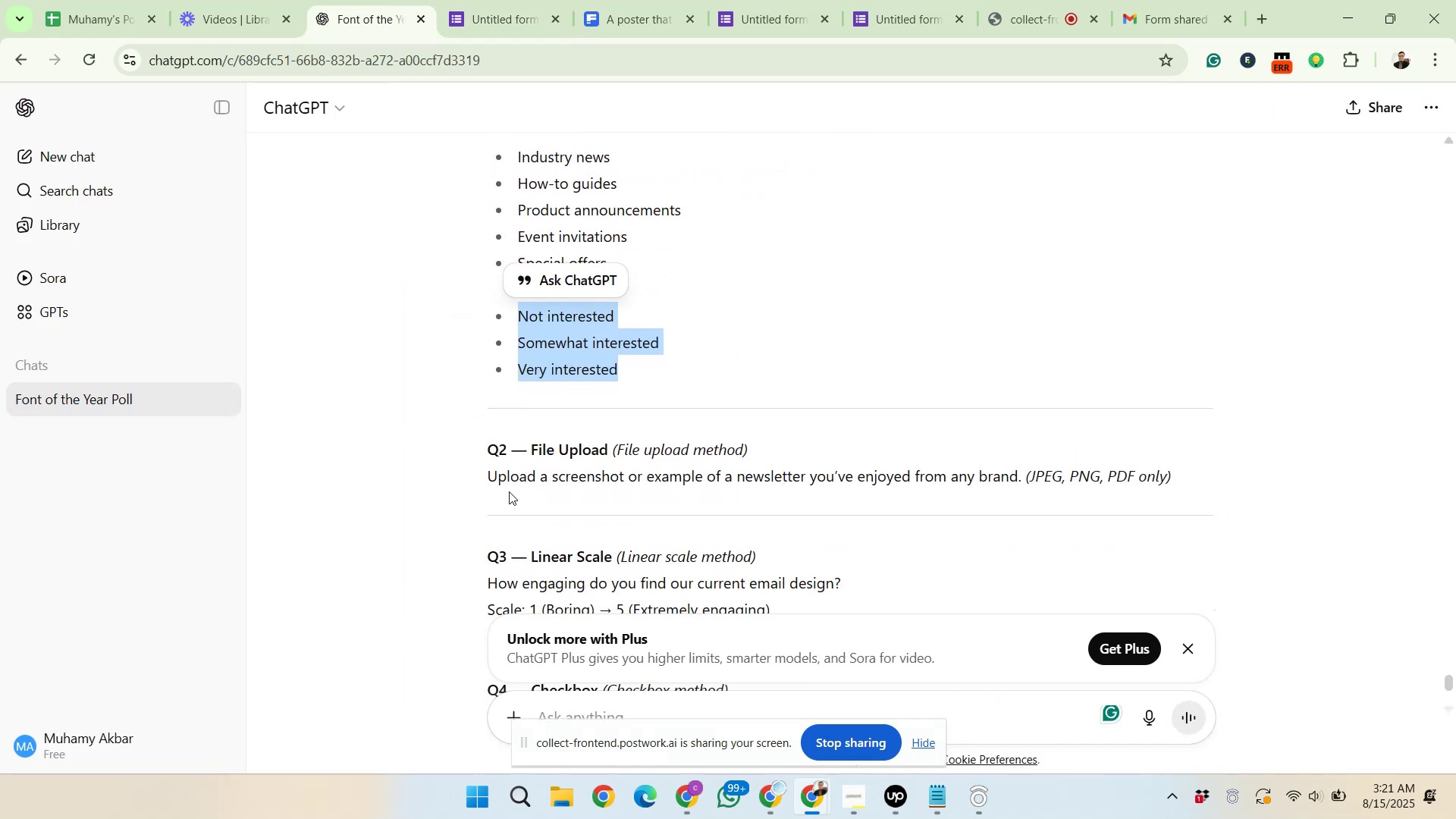 
left_click_drag(start_coordinate=[491, 475], to_coordinate=[1185, 471])
 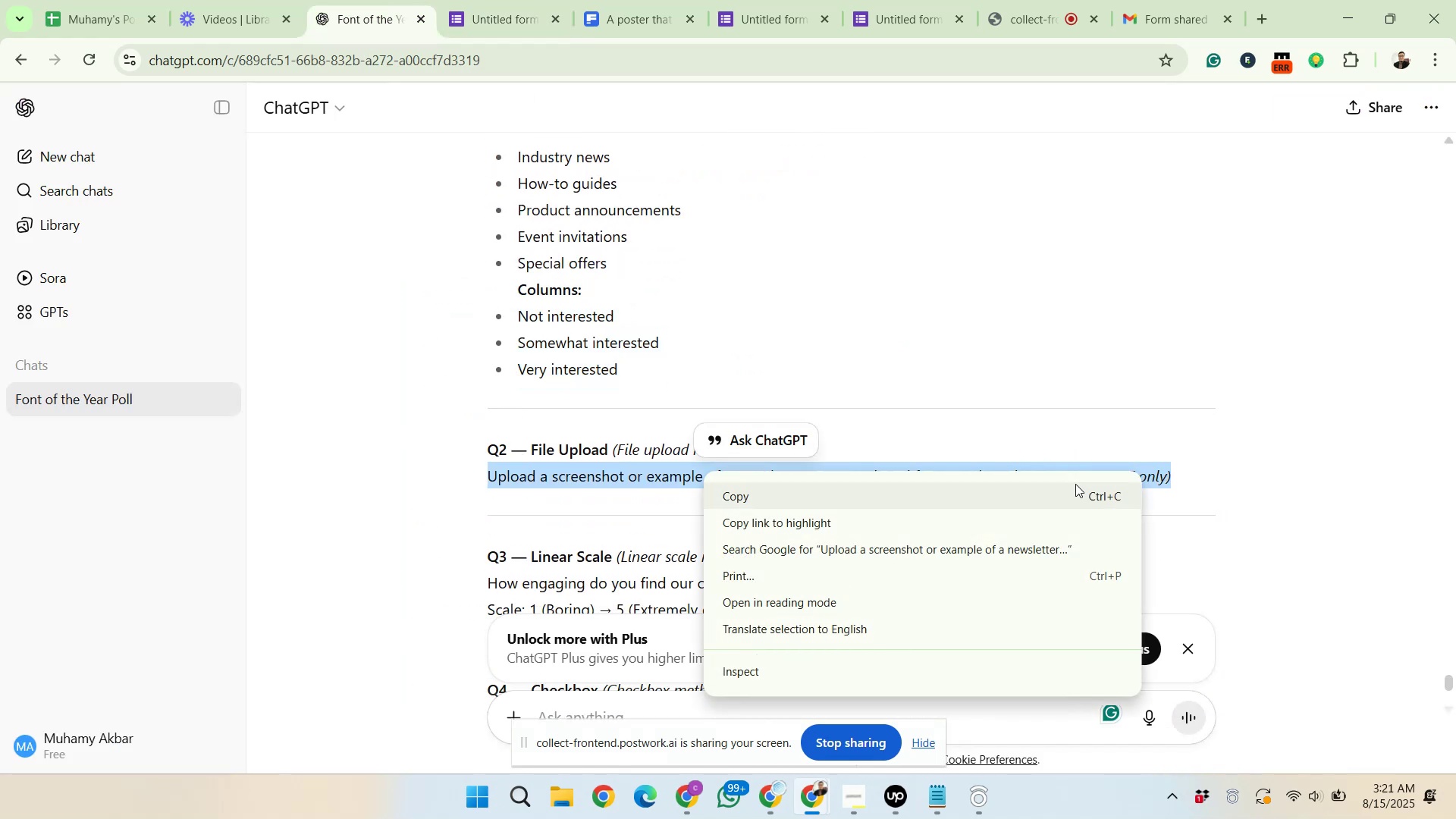 
left_click([1068, 485])
 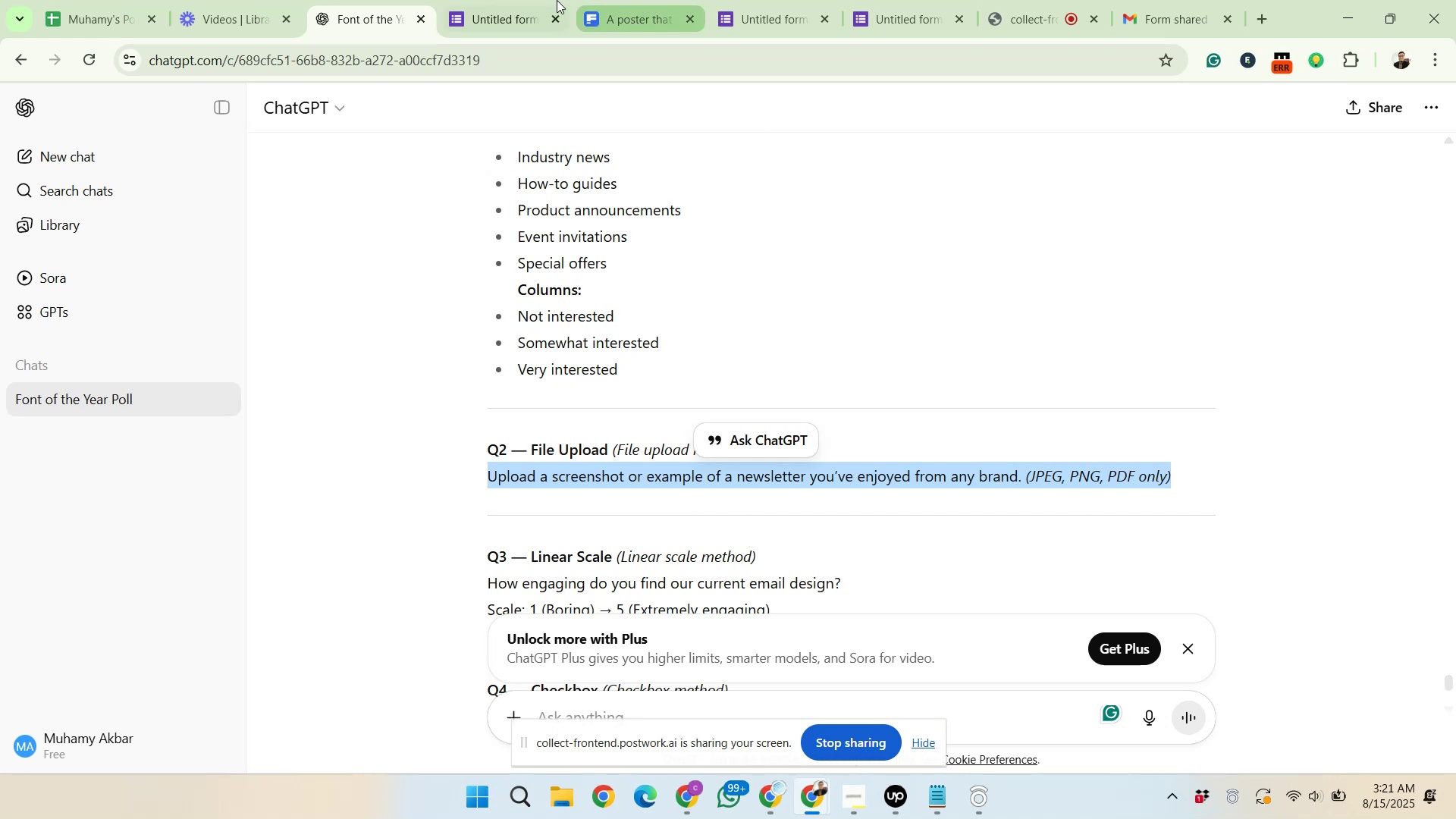 
left_click([510, 0])
 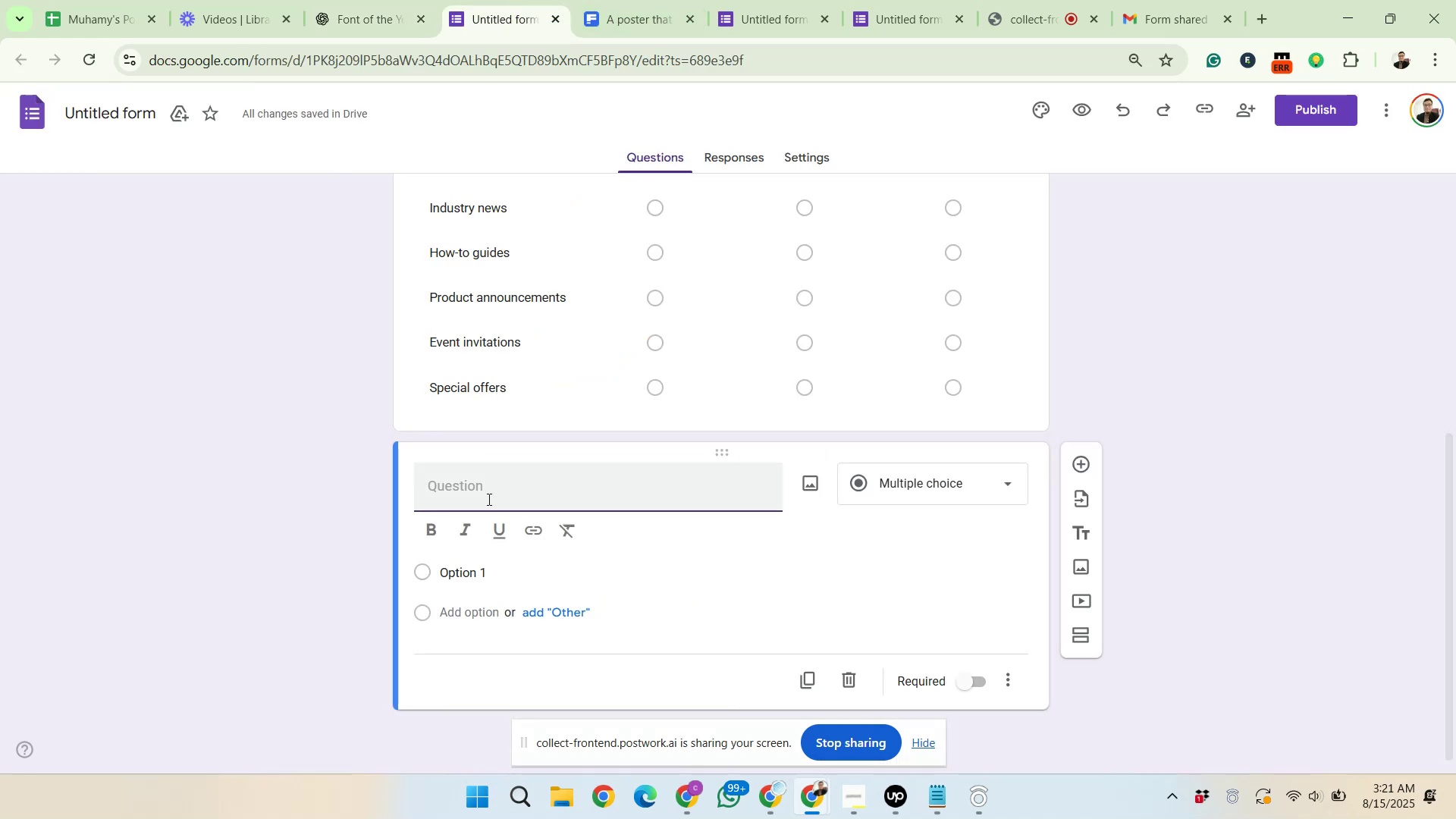 
right_click([480, 495])
 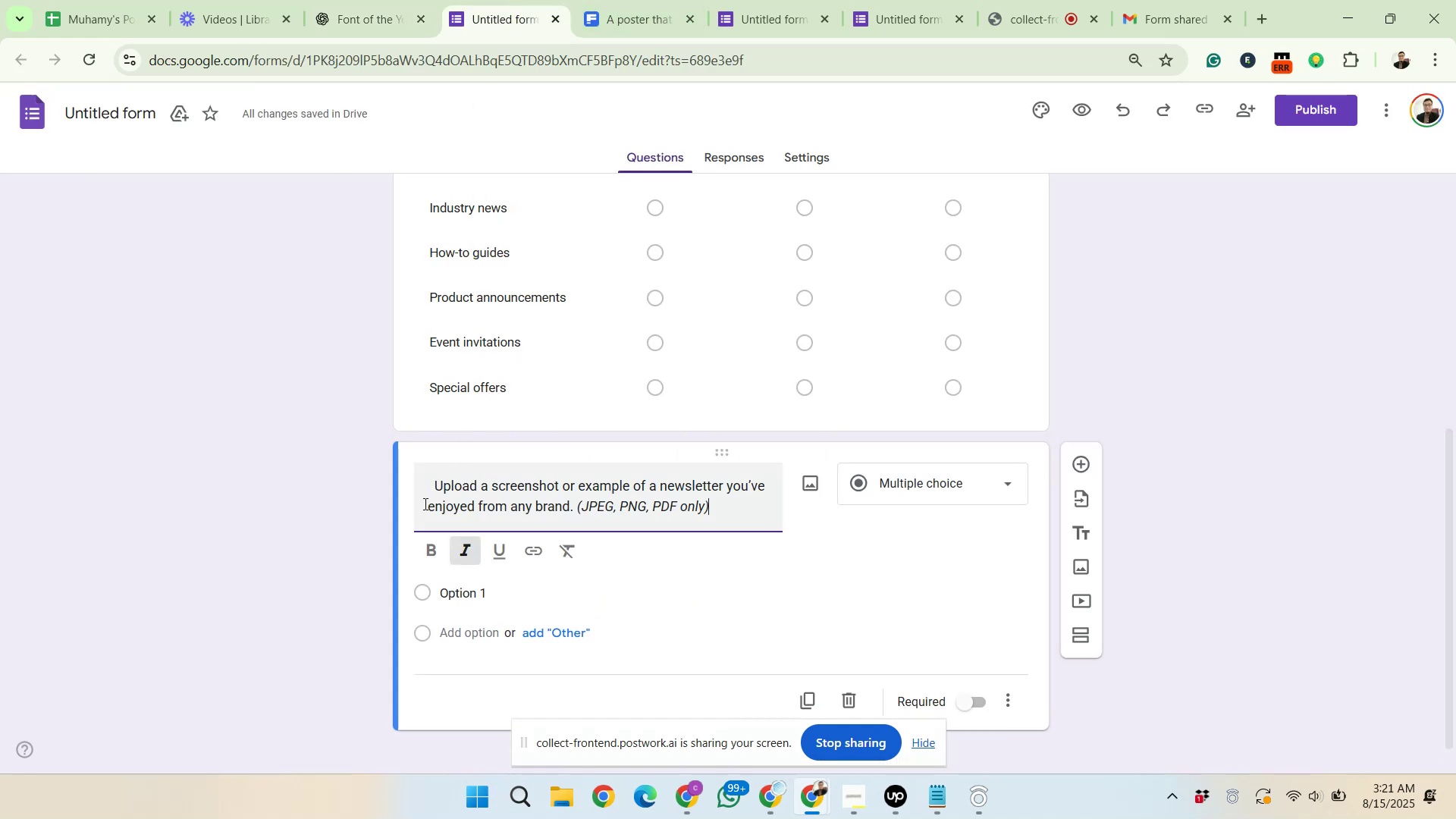 
left_click_drag(start_coordinate=[435, 485], to_coordinate=[425, 483])
 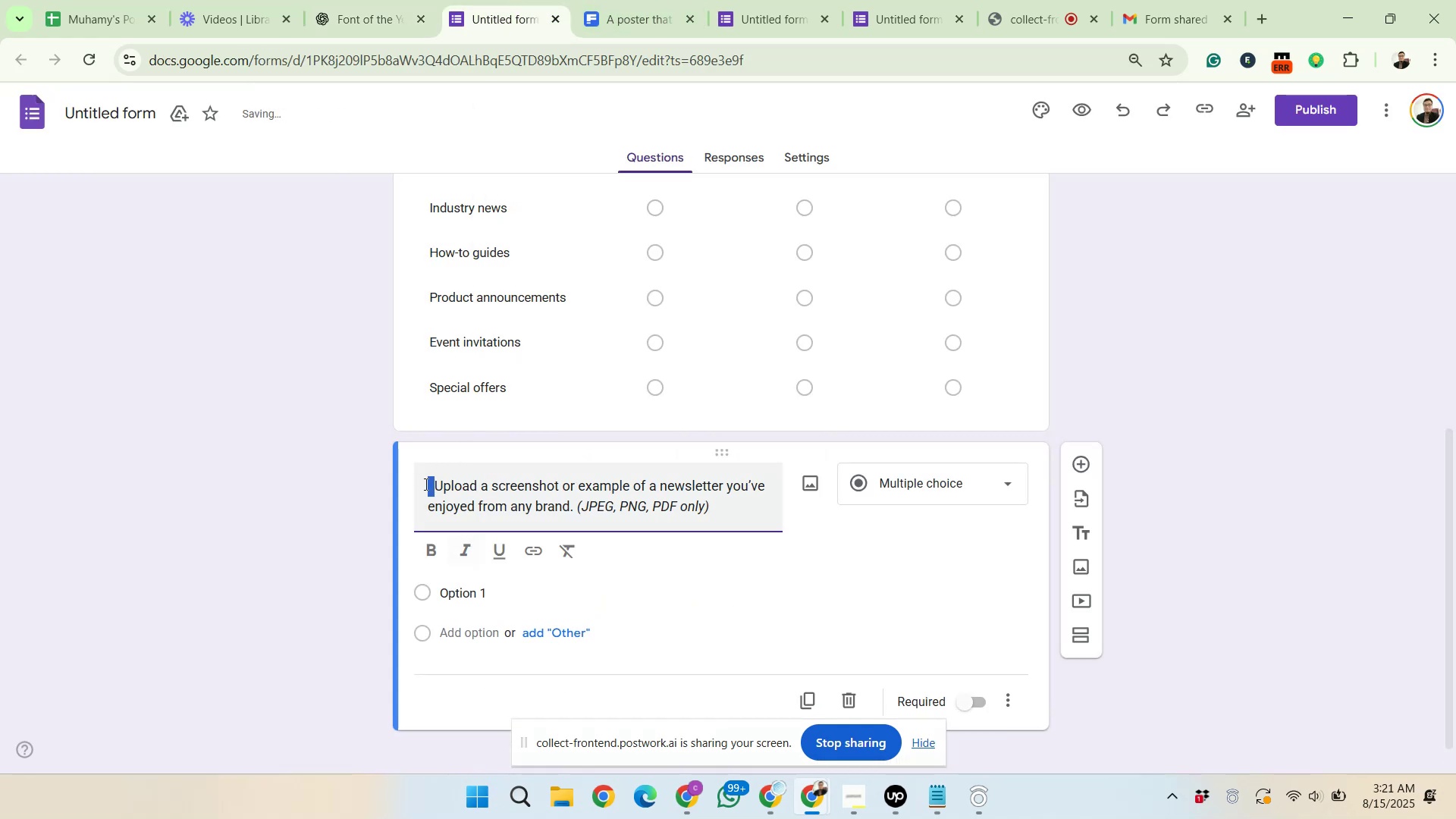 
key(Delete)
 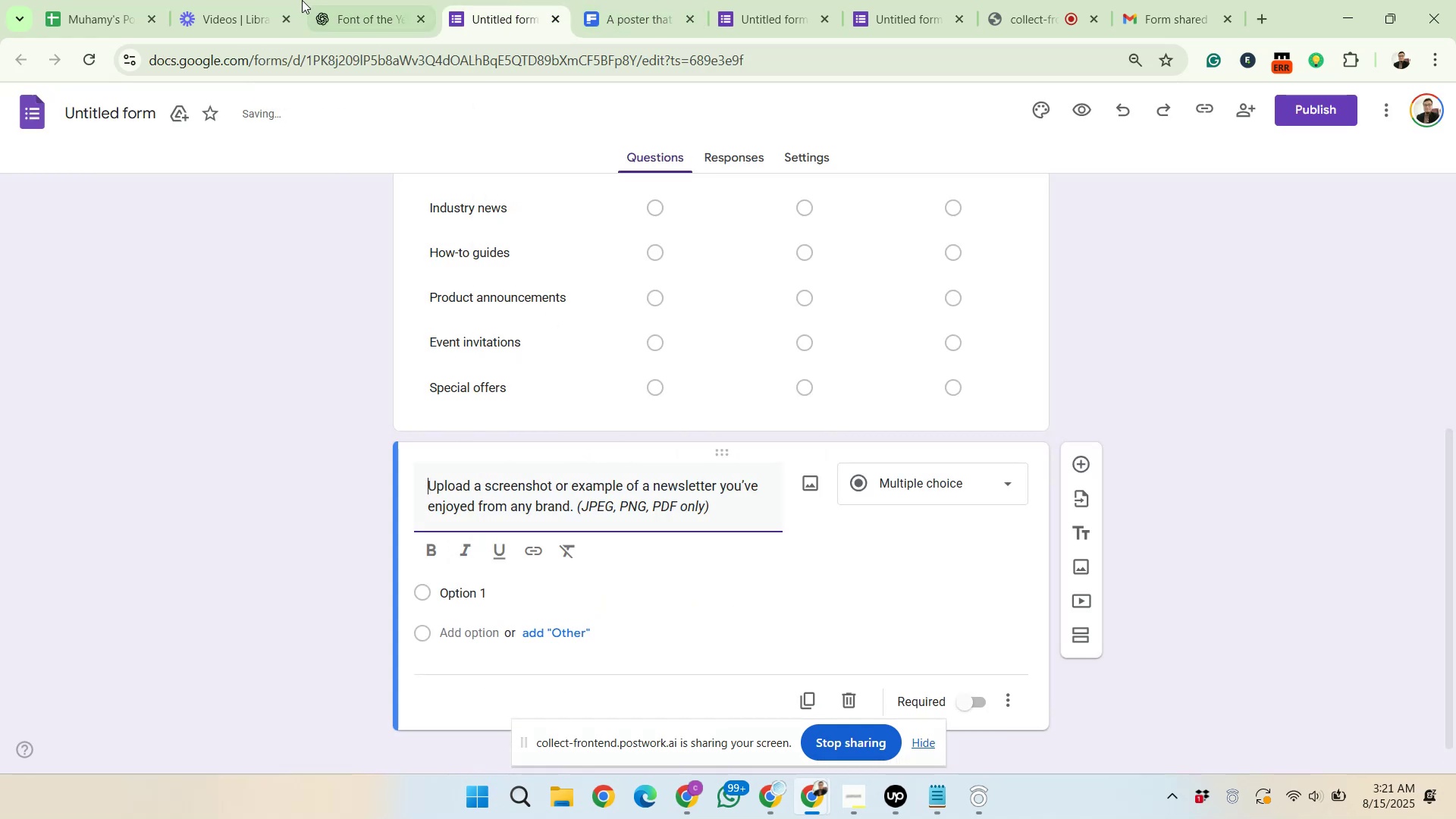 
left_click([344, 0])
 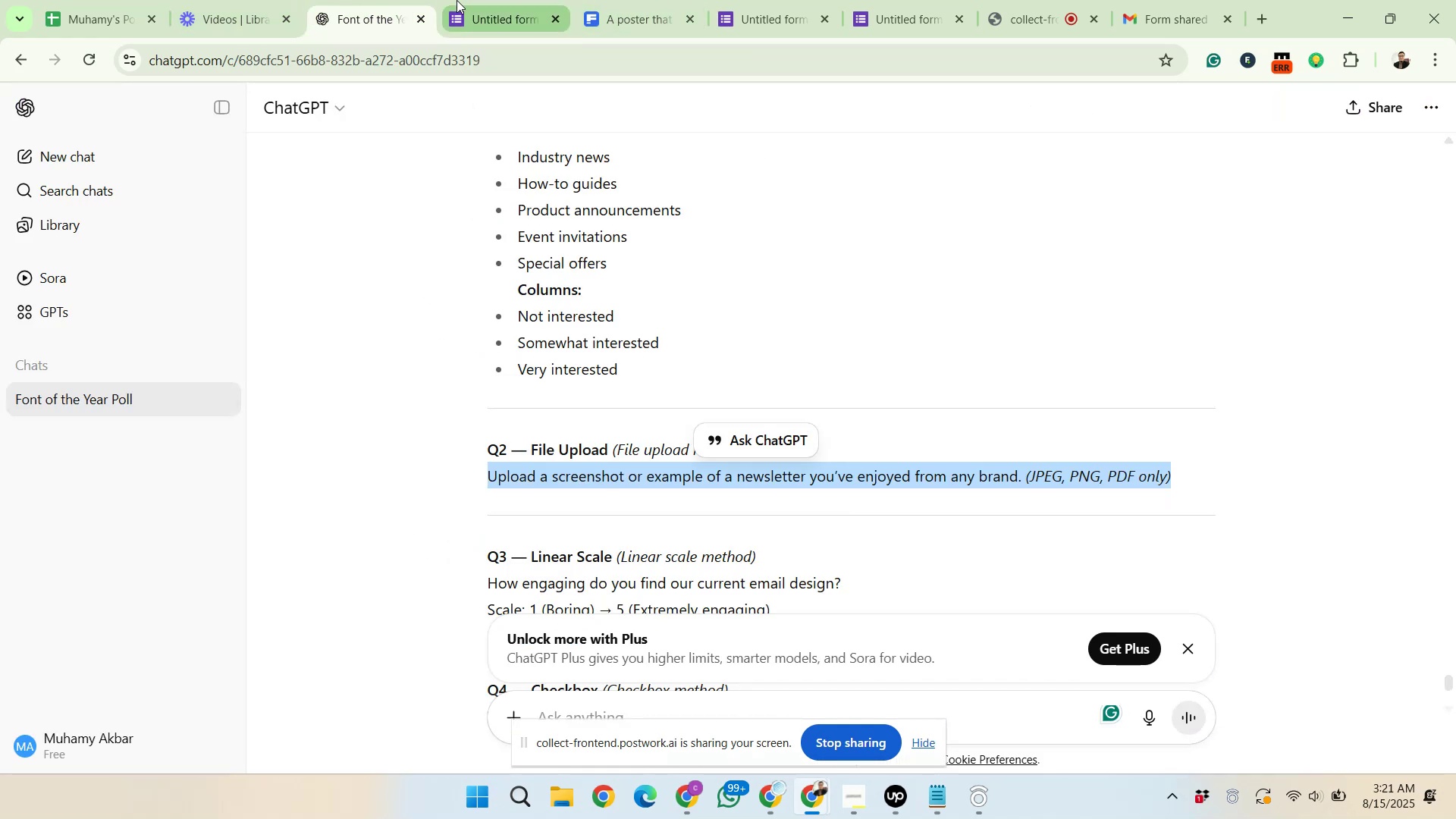 
scroll: coordinate [522, 360], scroll_direction: down, amount: 2.0
 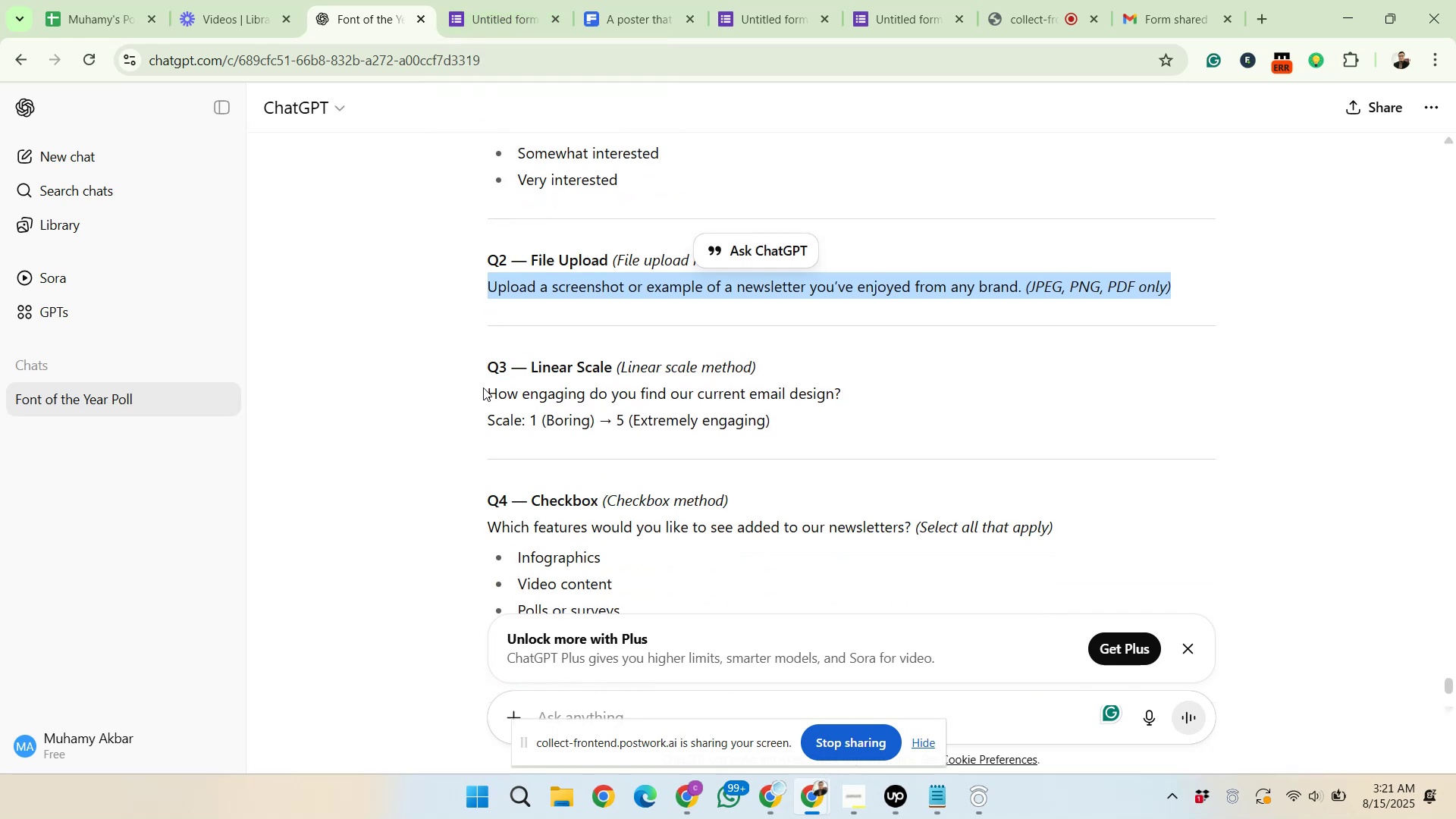 
left_click_drag(start_coordinate=[485, 391], to_coordinate=[846, 403])
 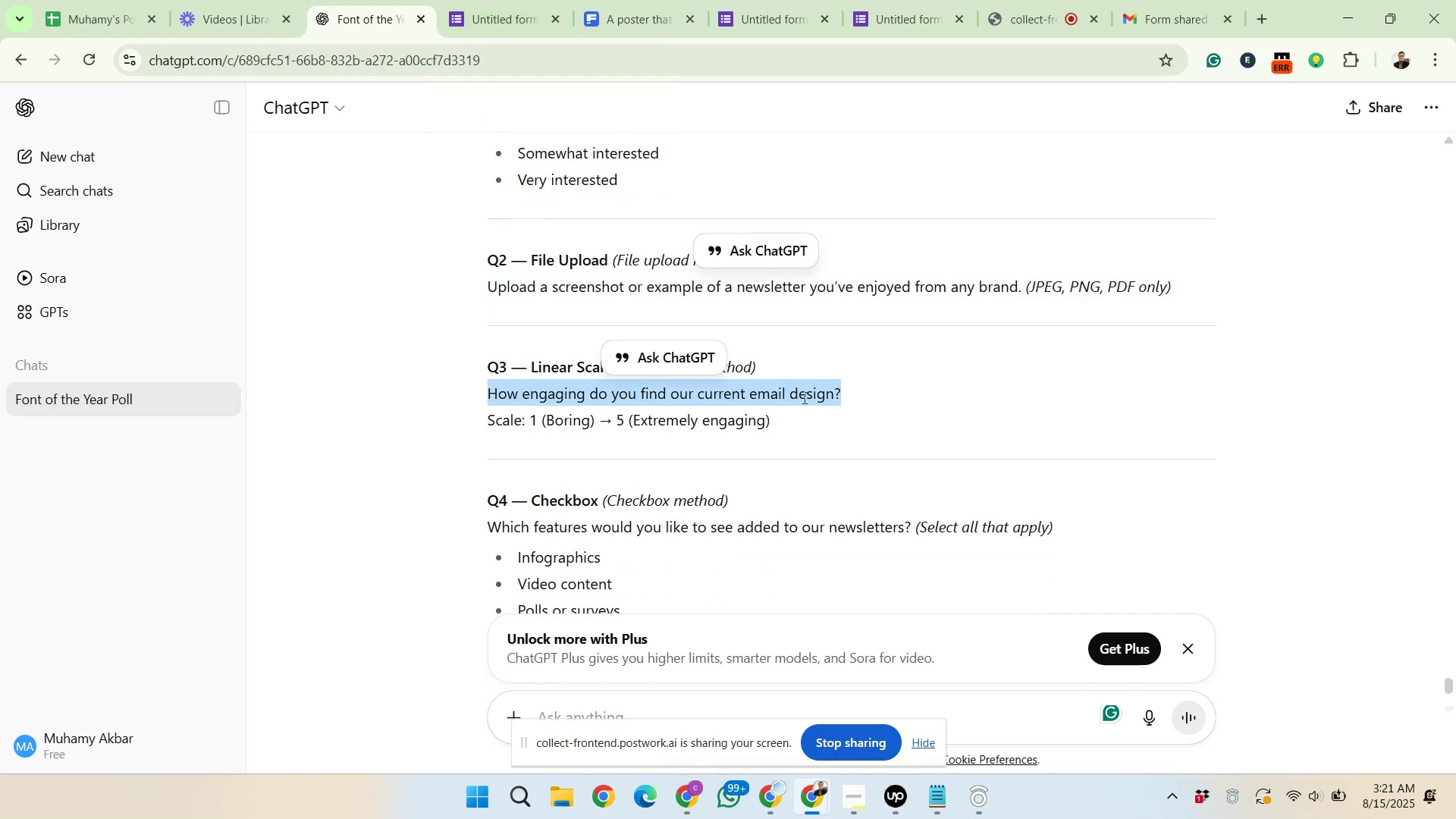 
right_click([803, 397])
 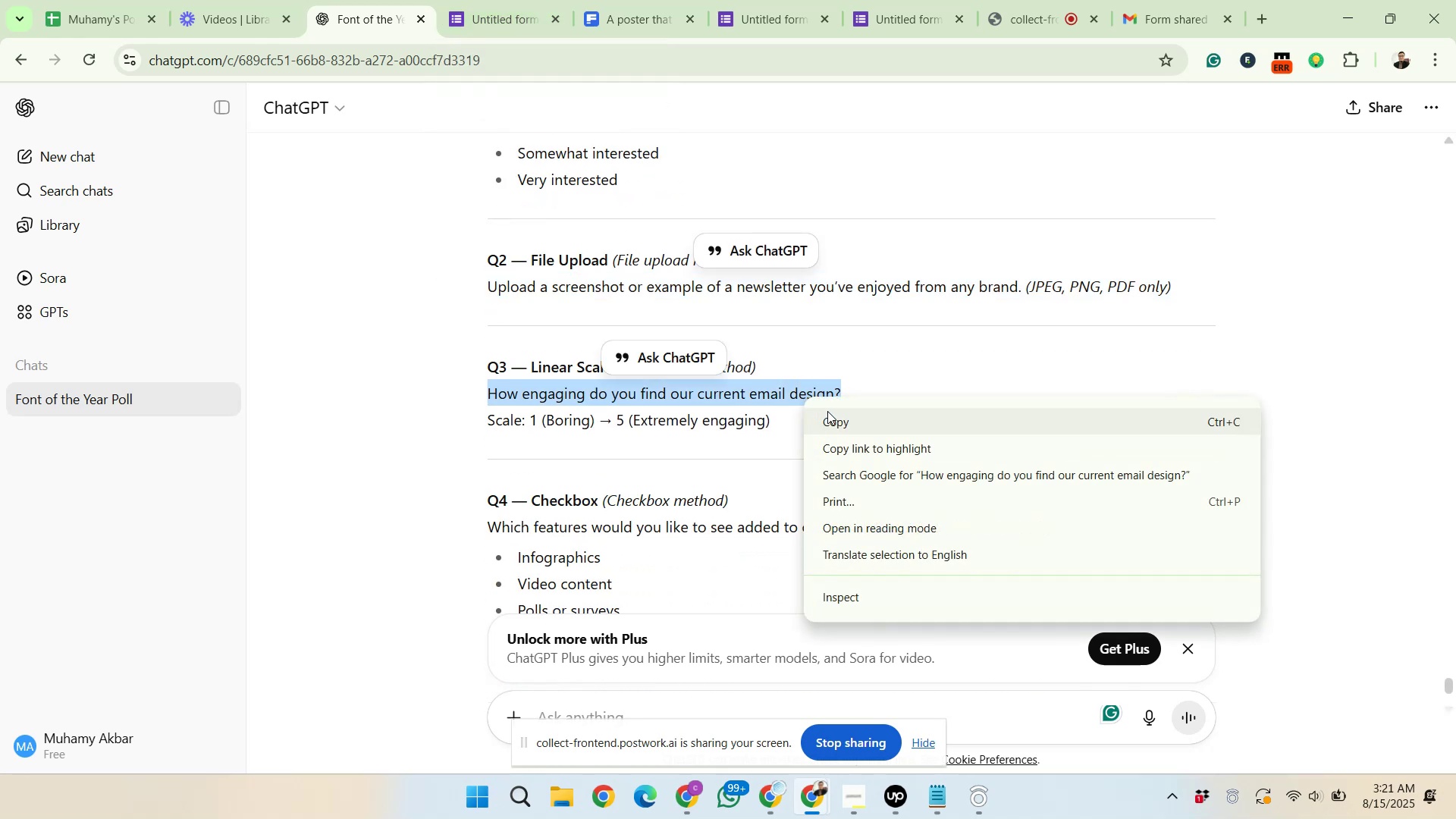 
left_click([830, 414])
 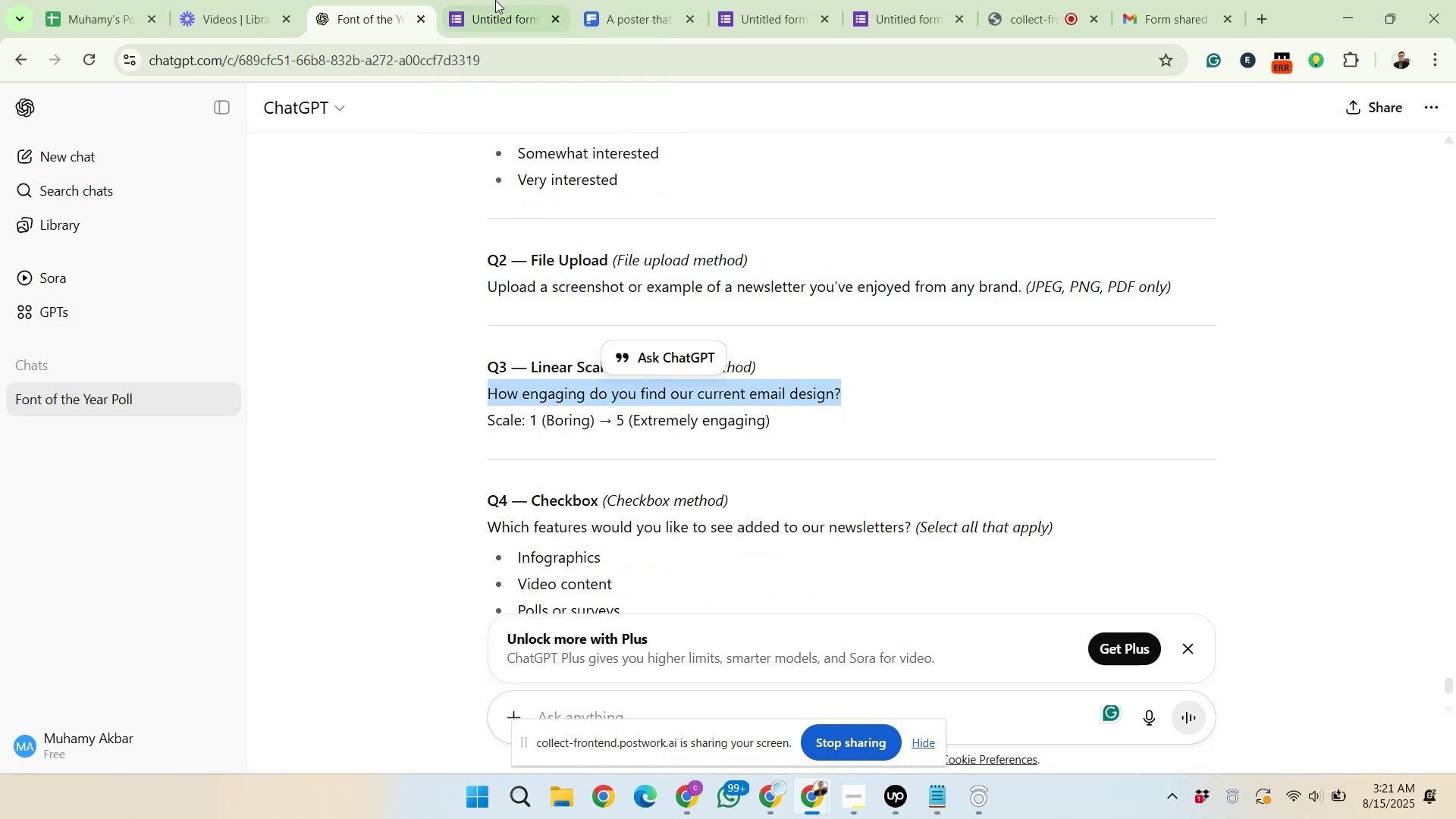 
left_click([486, 0])
 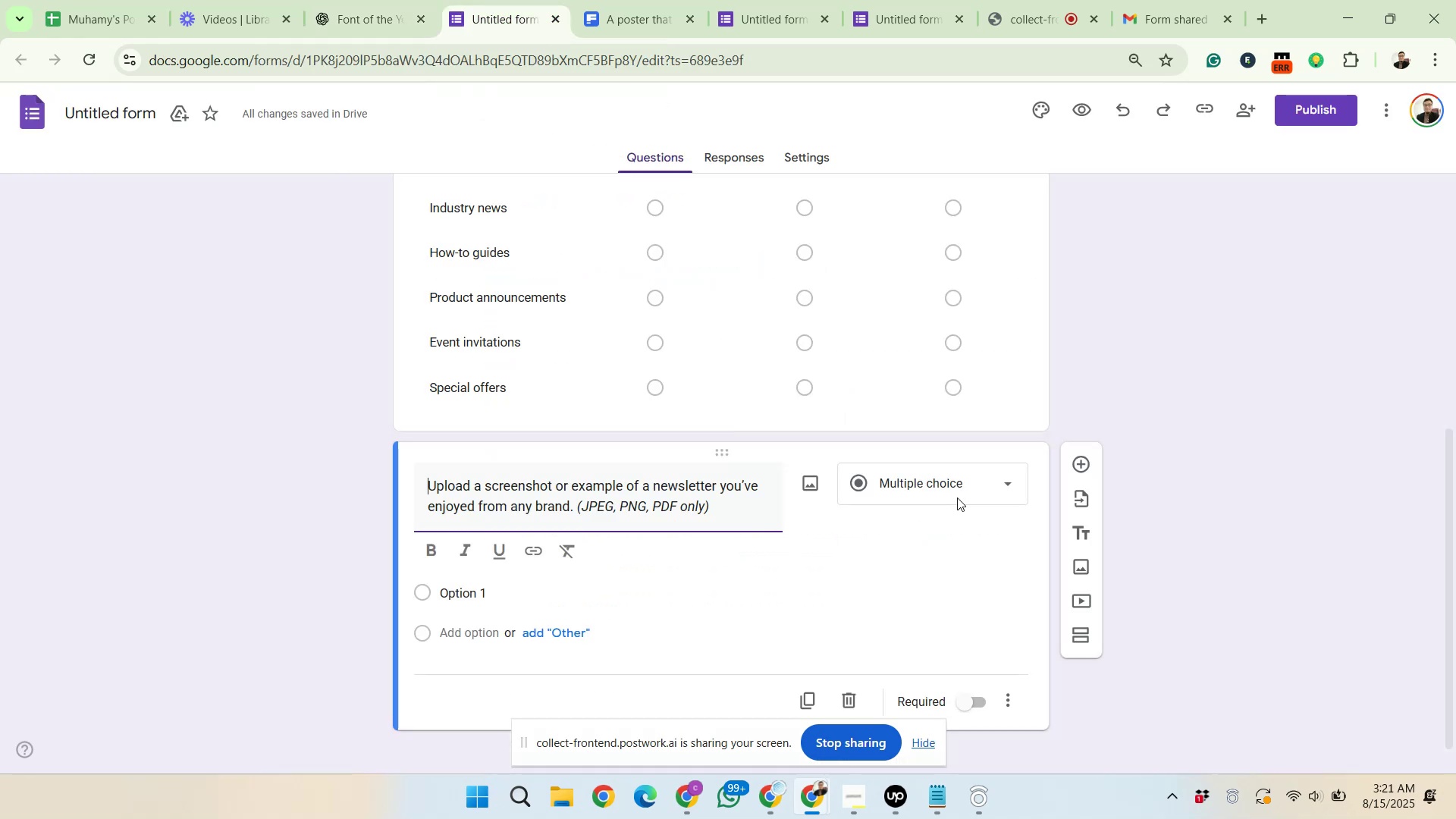 
left_click([955, 497])
 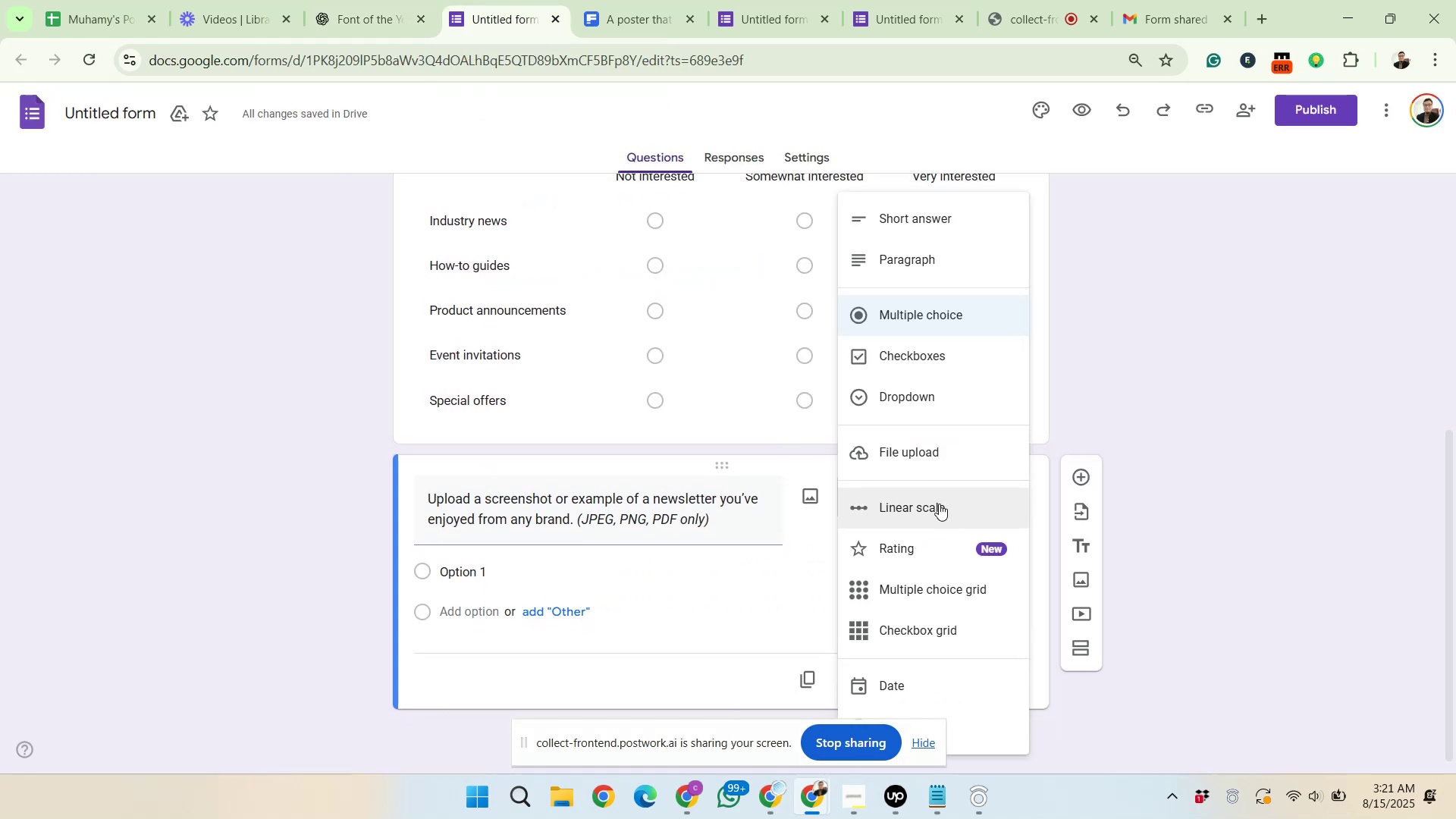 
left_click([923, 465])
 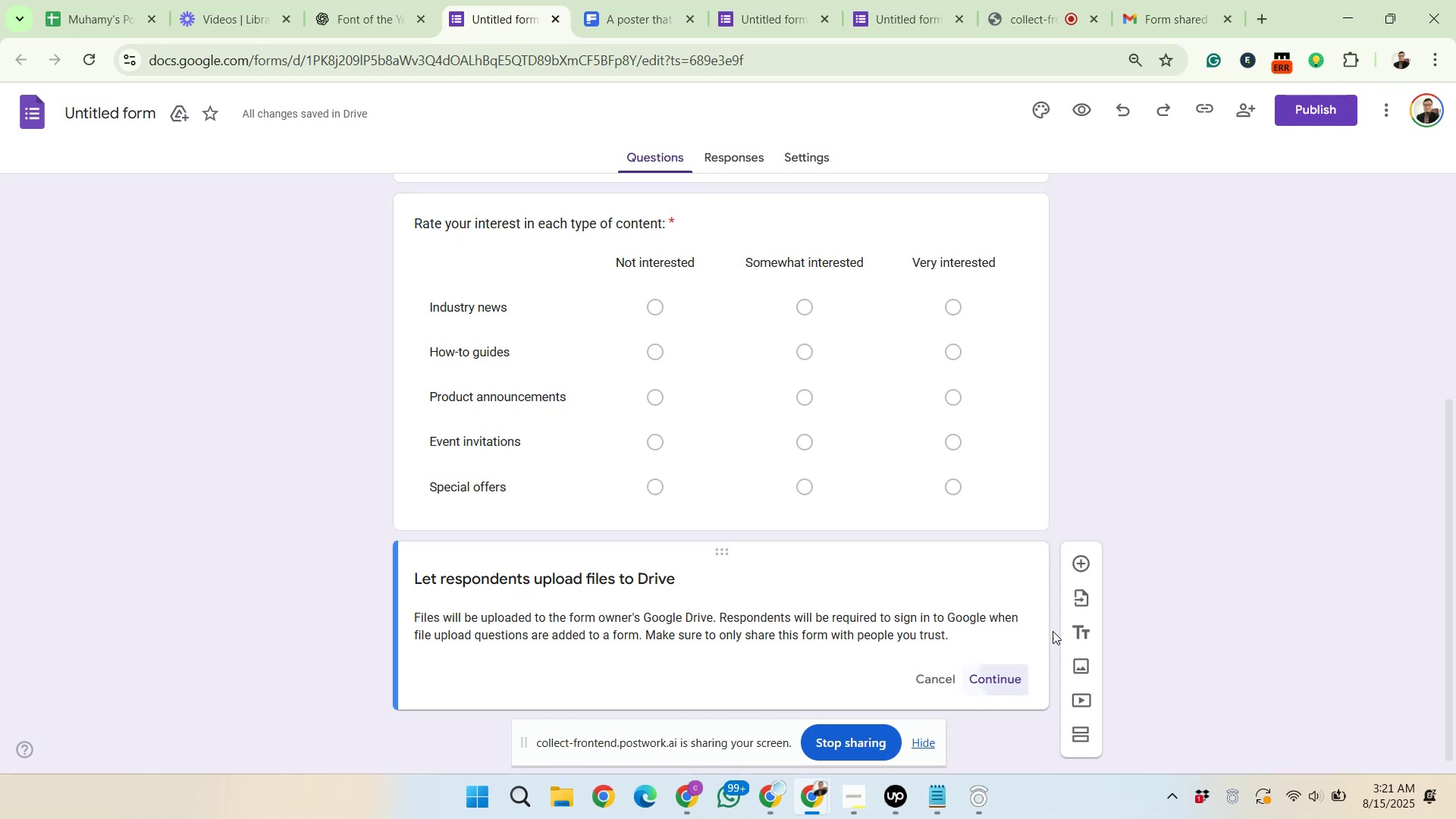 
scroll: coordinate [1121, 482], scroll_direction: down, amount: 4.0
 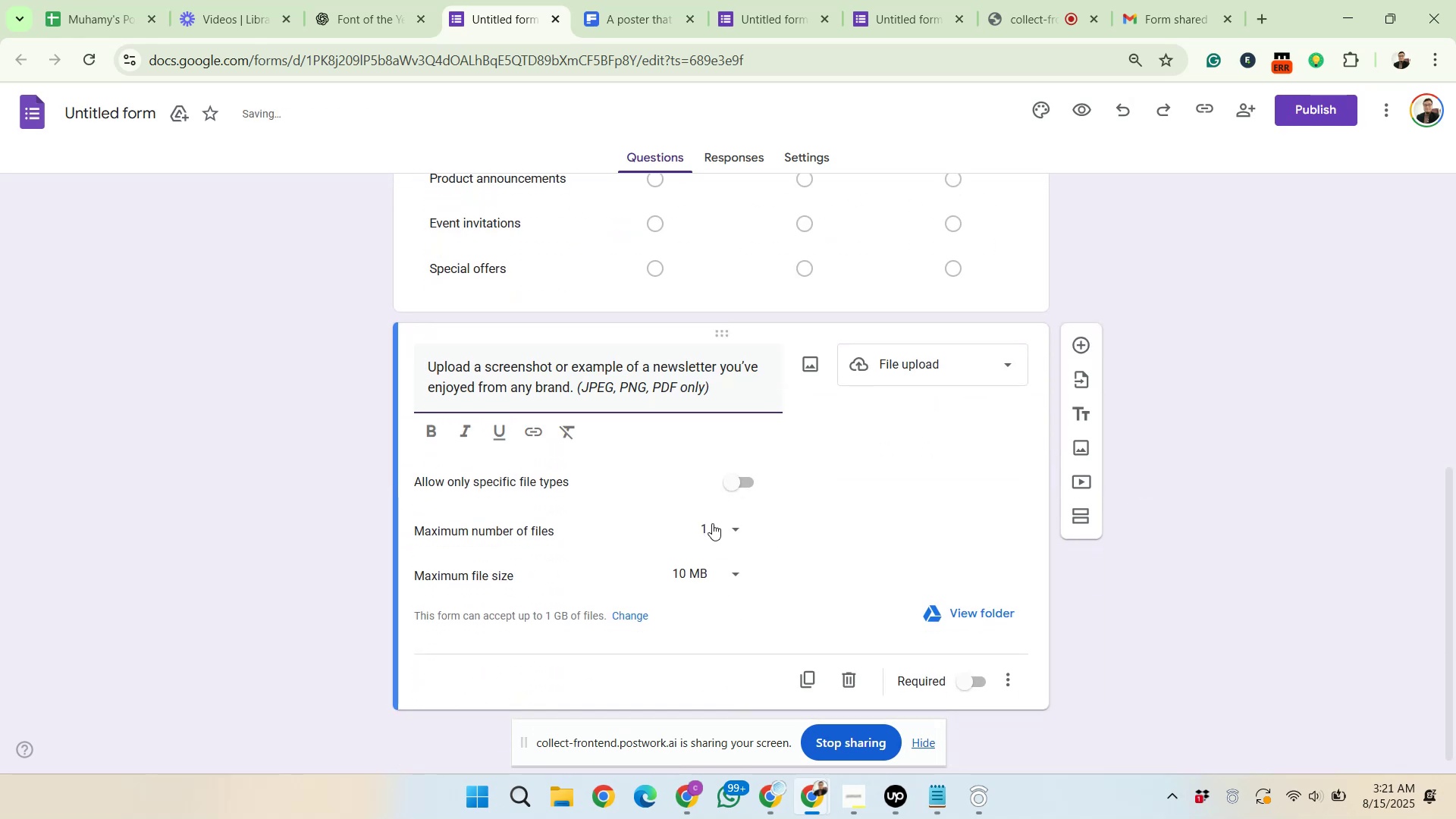 
left_click([712, 523])
 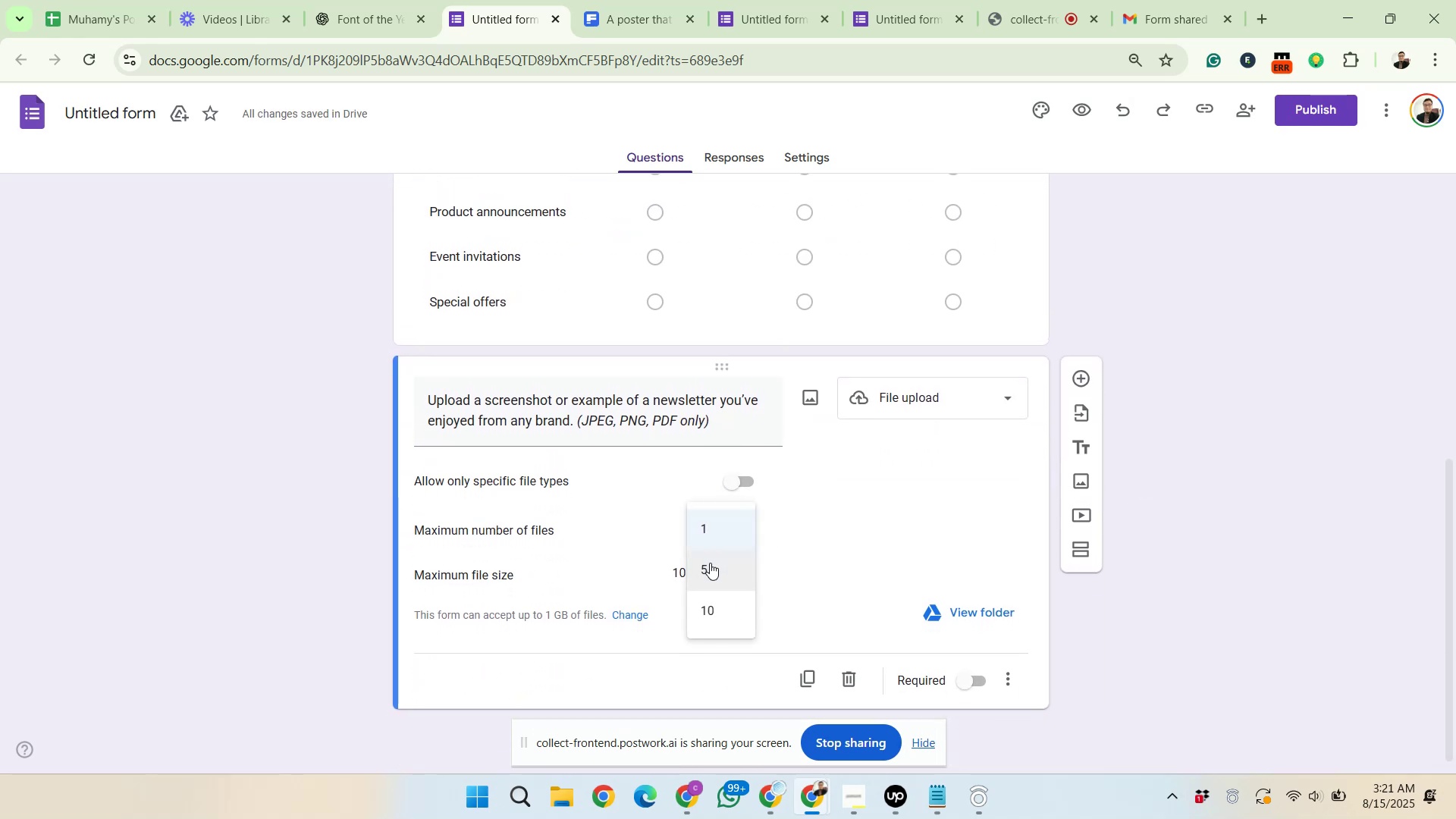 
left_click([708, 573])
 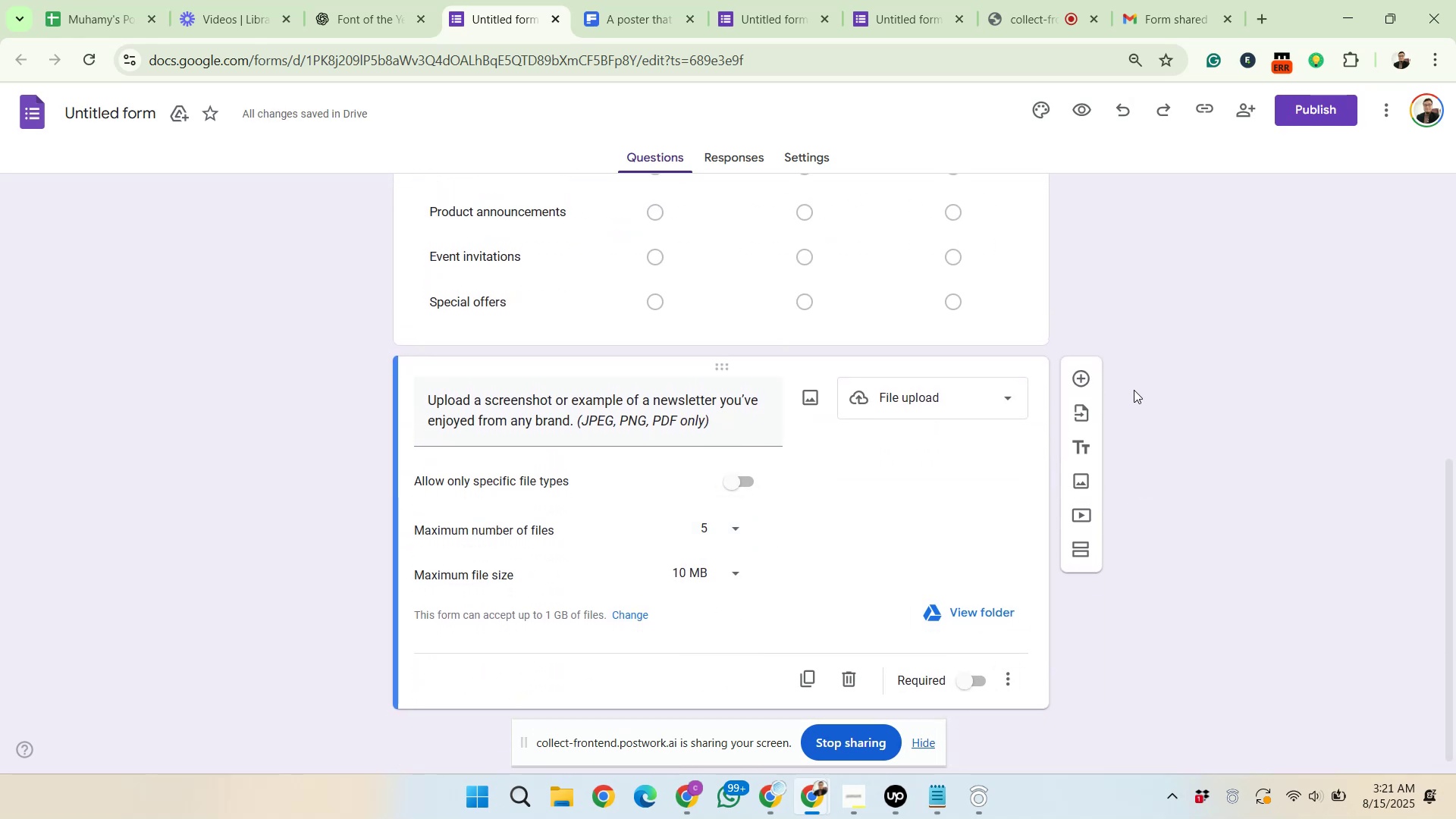 
left_click([1080, 372])
 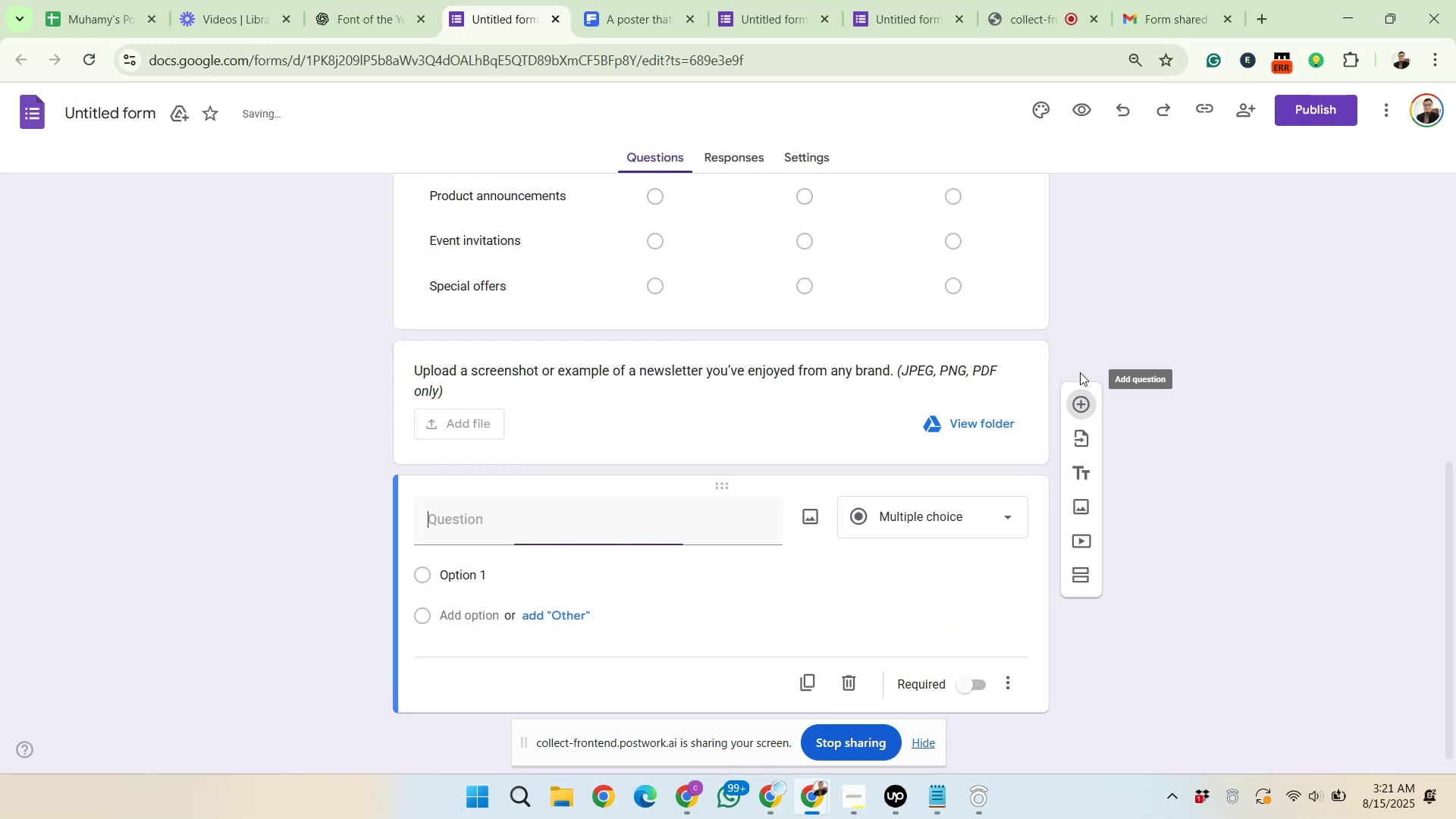 
scroll: coordinate [988, 605], scroll_direction: down, amount: 2.0
 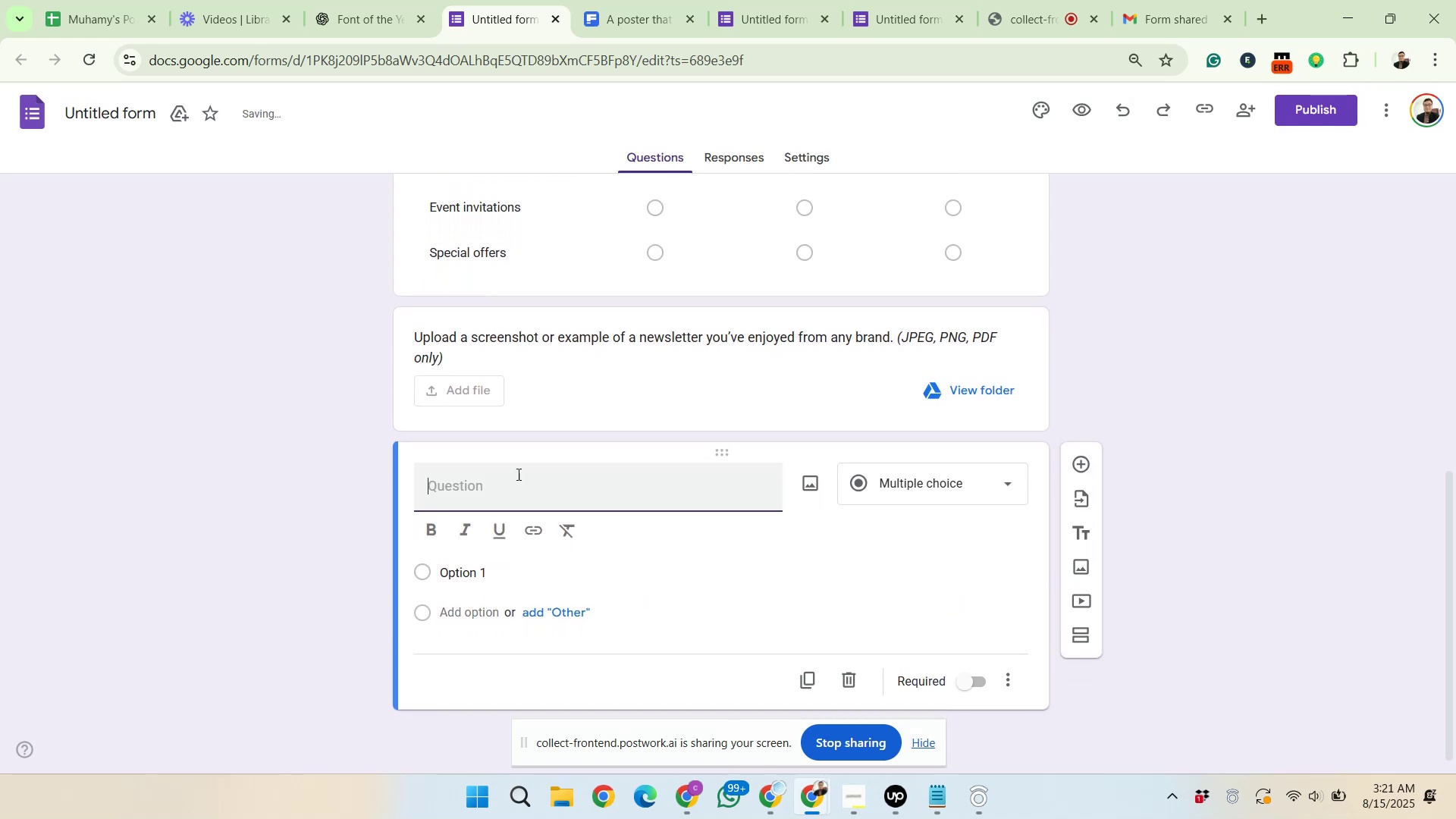 
right_click([506, 483])
 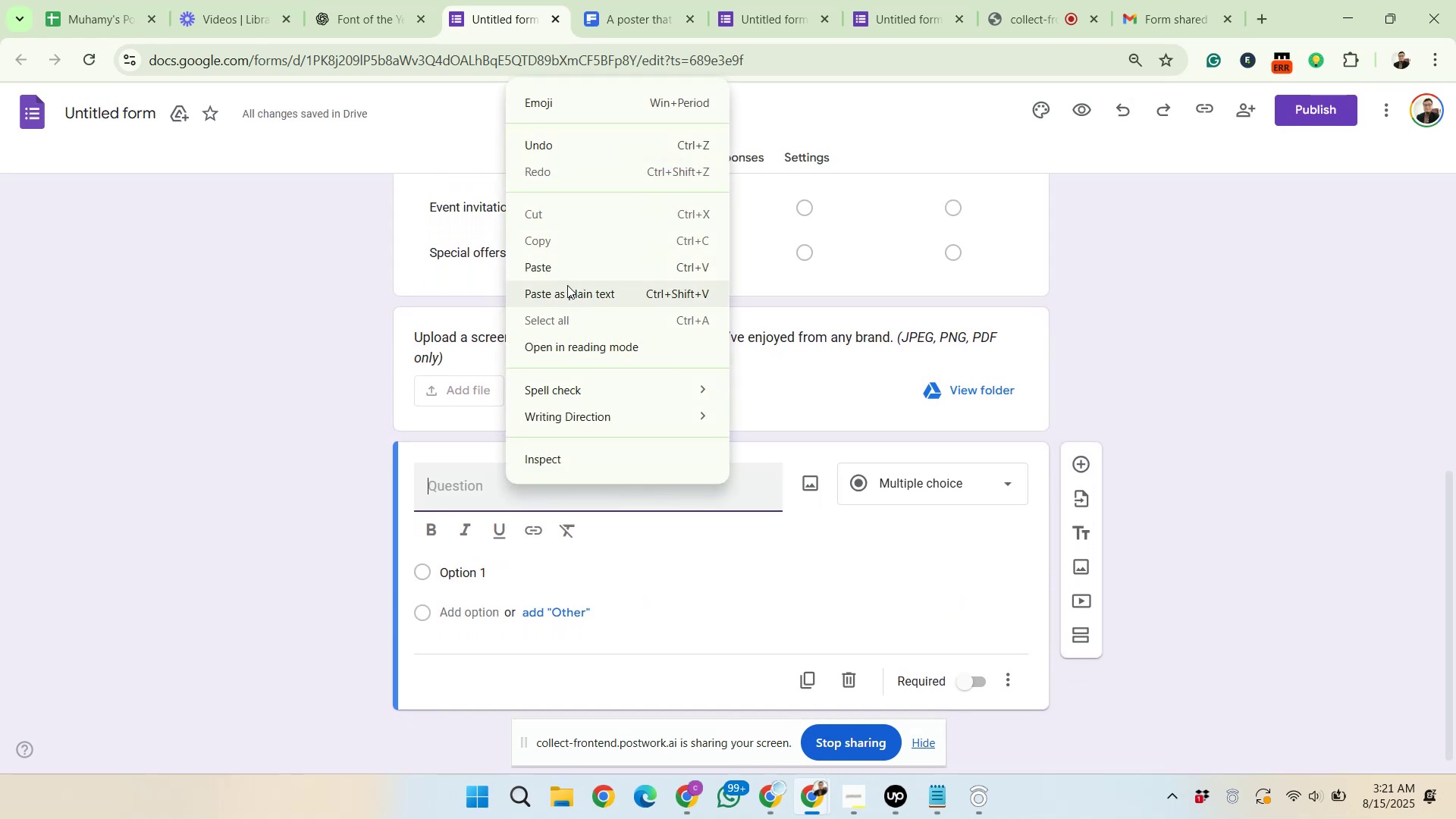 
left_click([572, 266])
 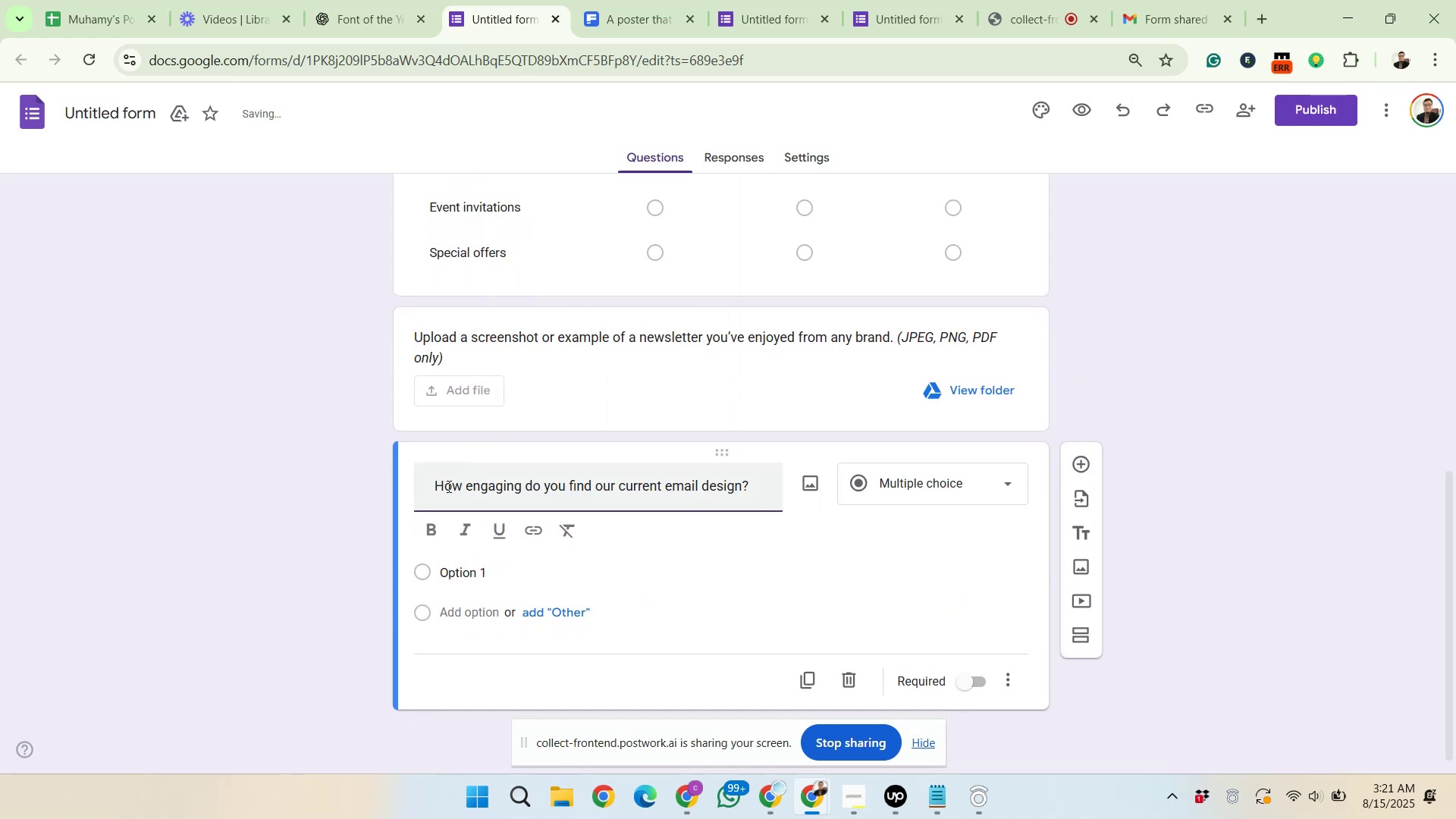 
left_click_drag(start_coordinate=[437, 486], to_coordinate=[423, 488])
 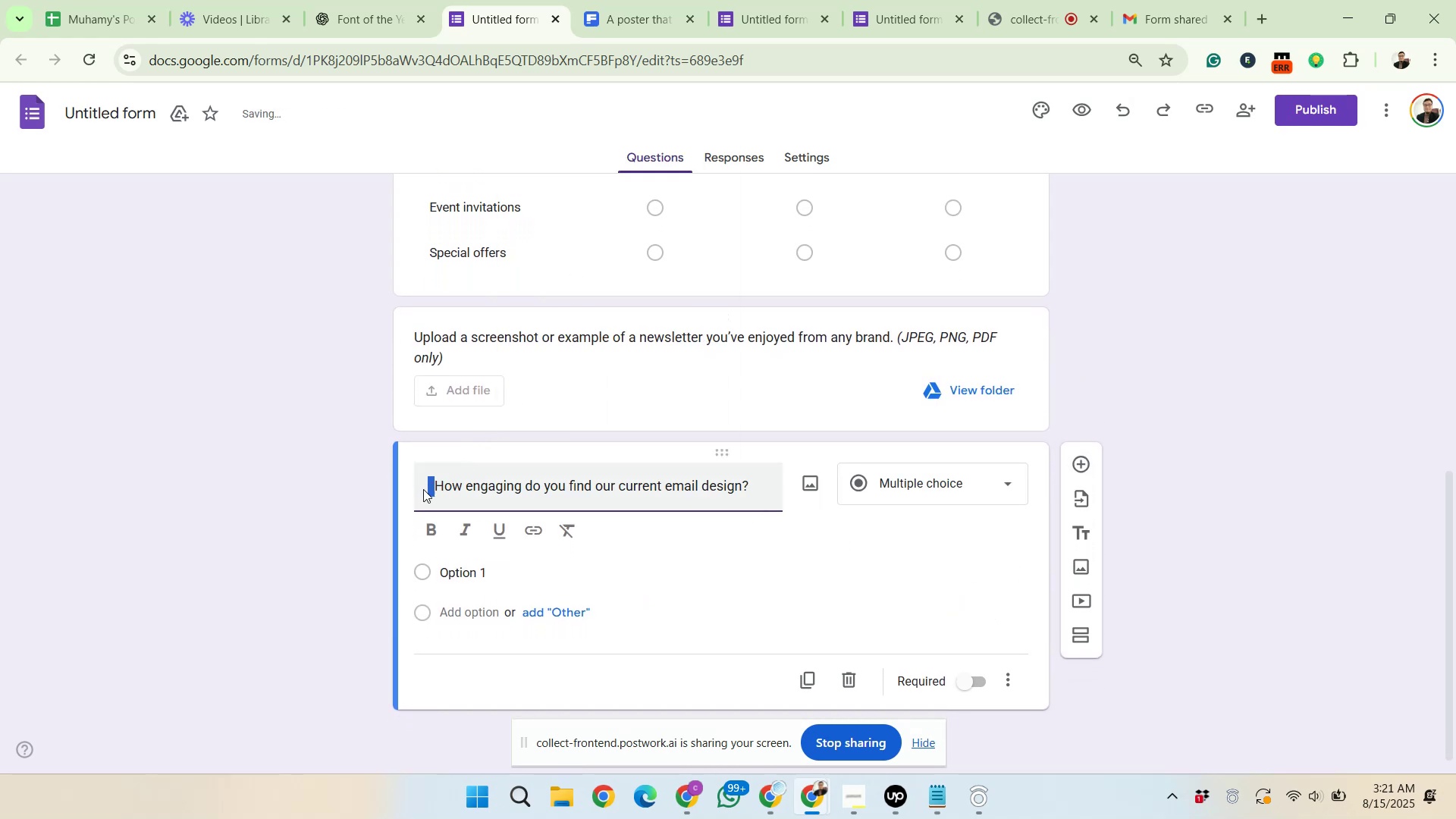 
key(Delete)
 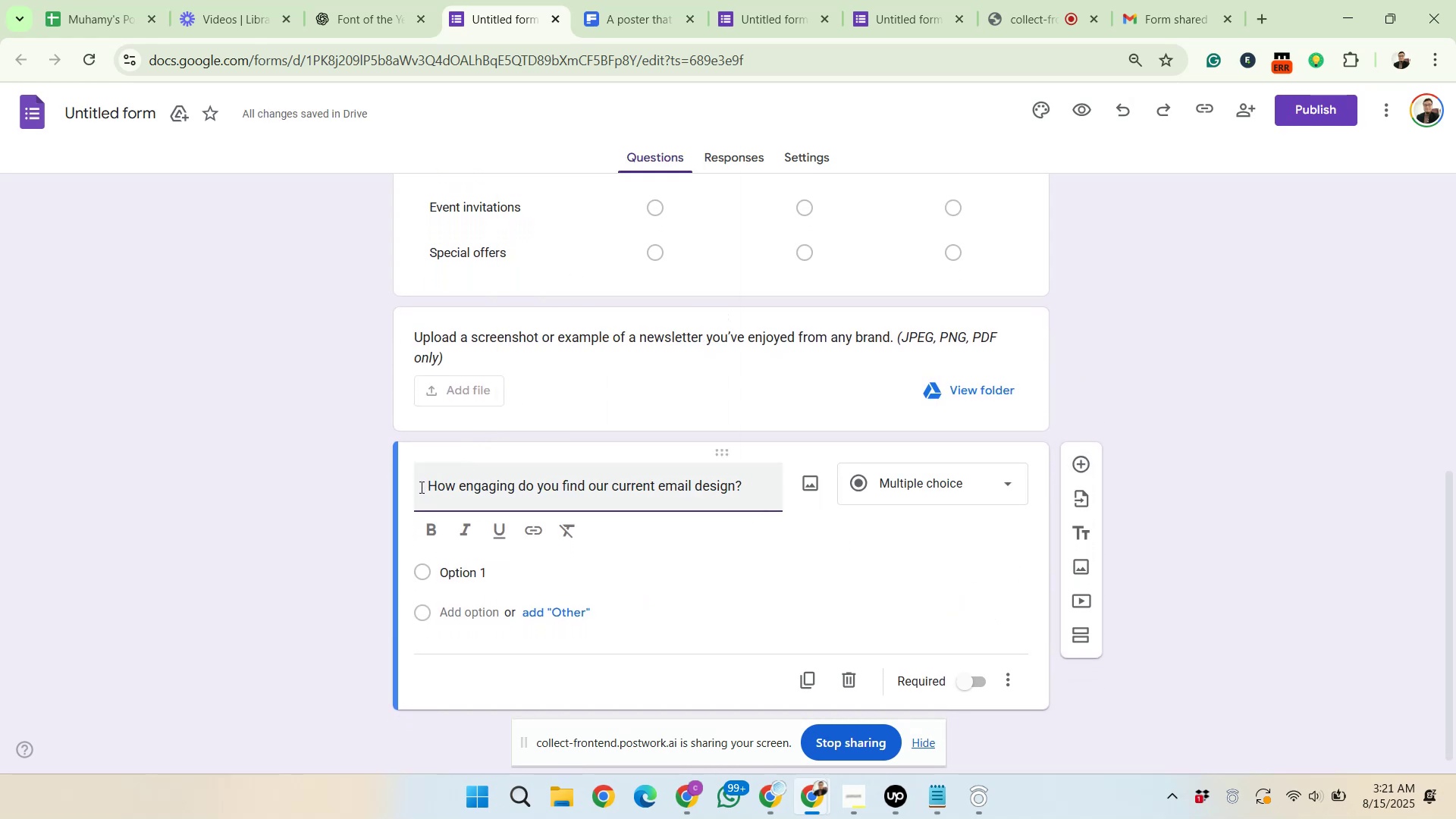 
left_click([329, 479])
 